 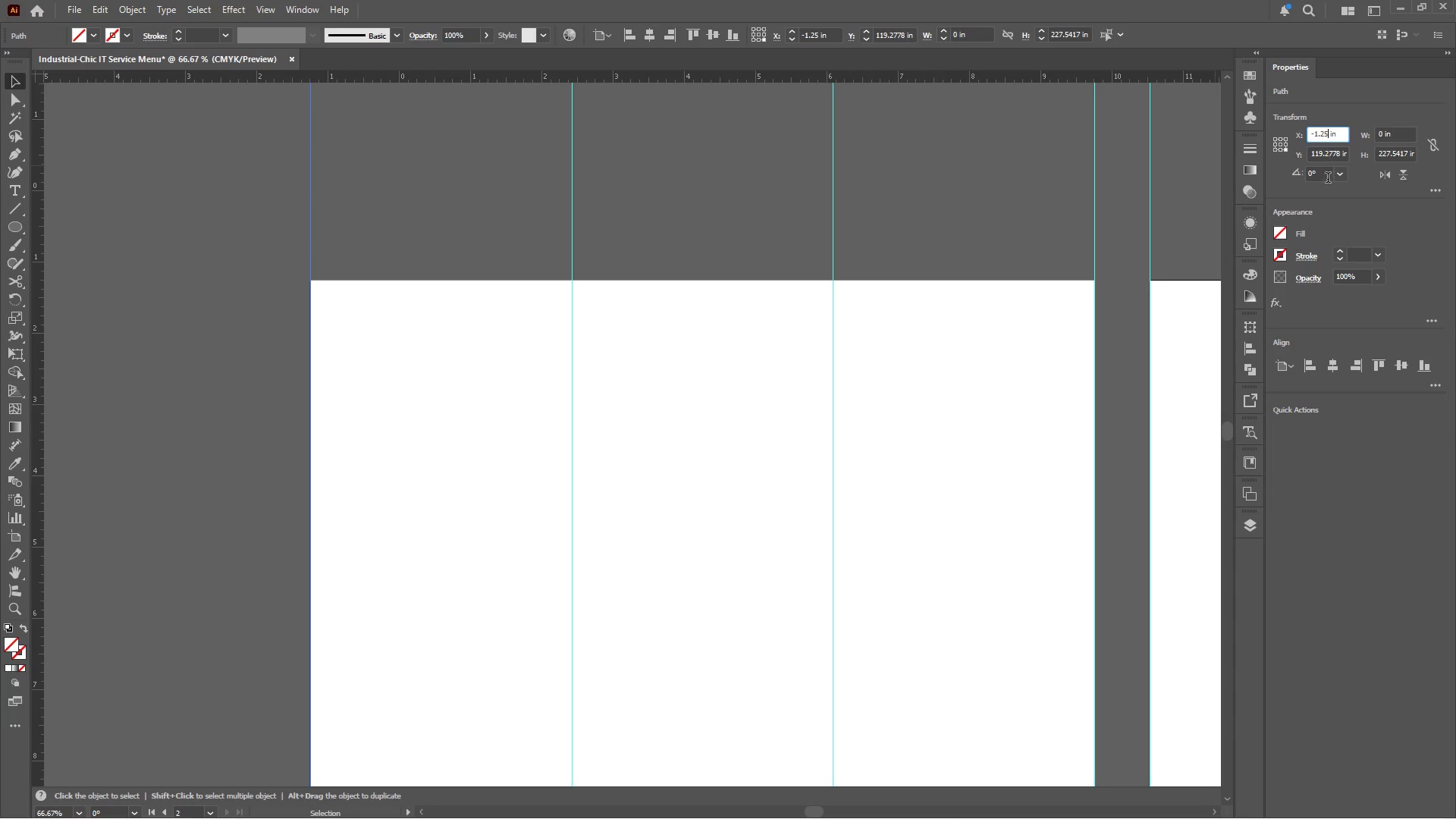 
key(NumpadSubtract)
 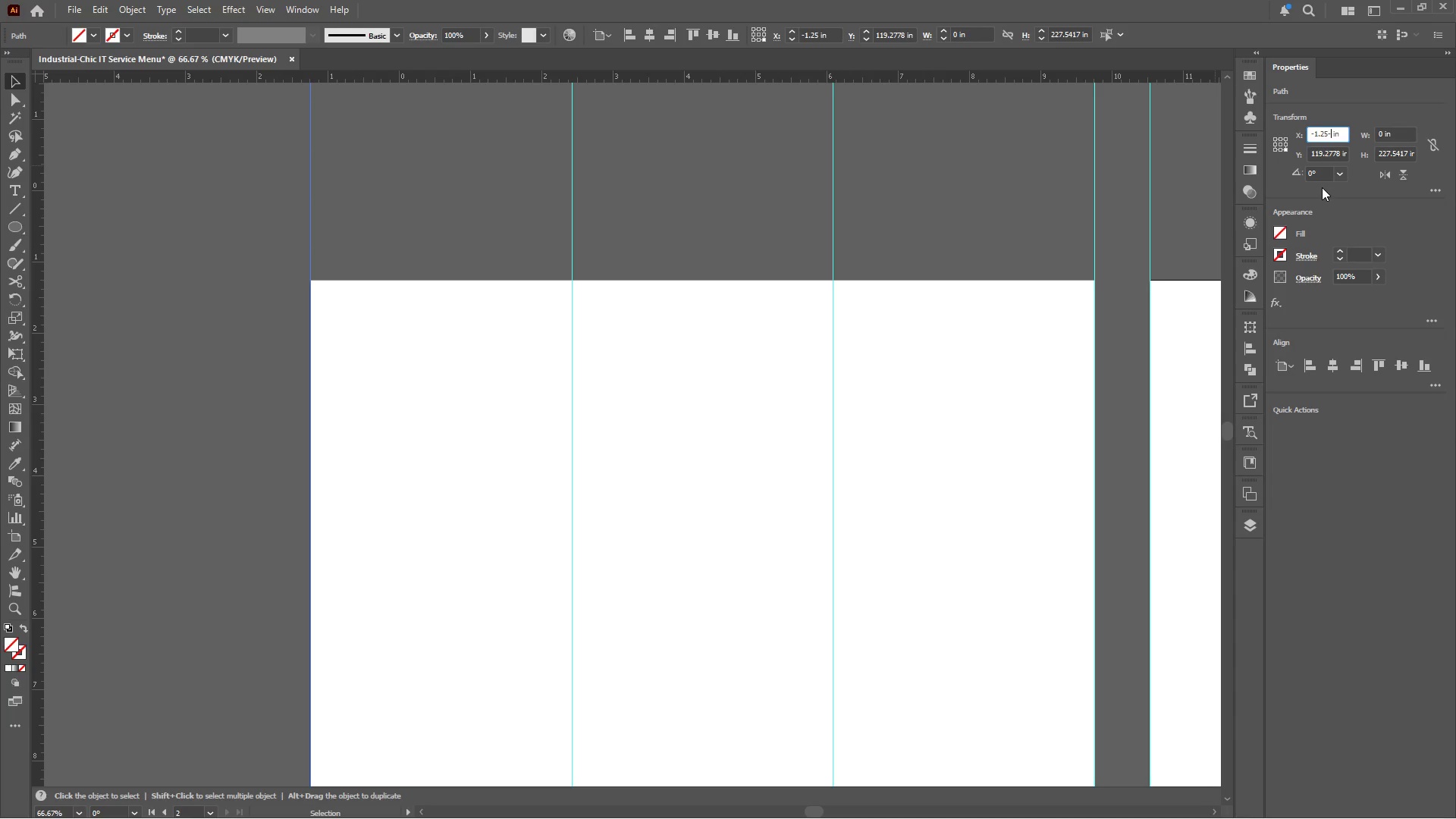 
key(Backspace)
 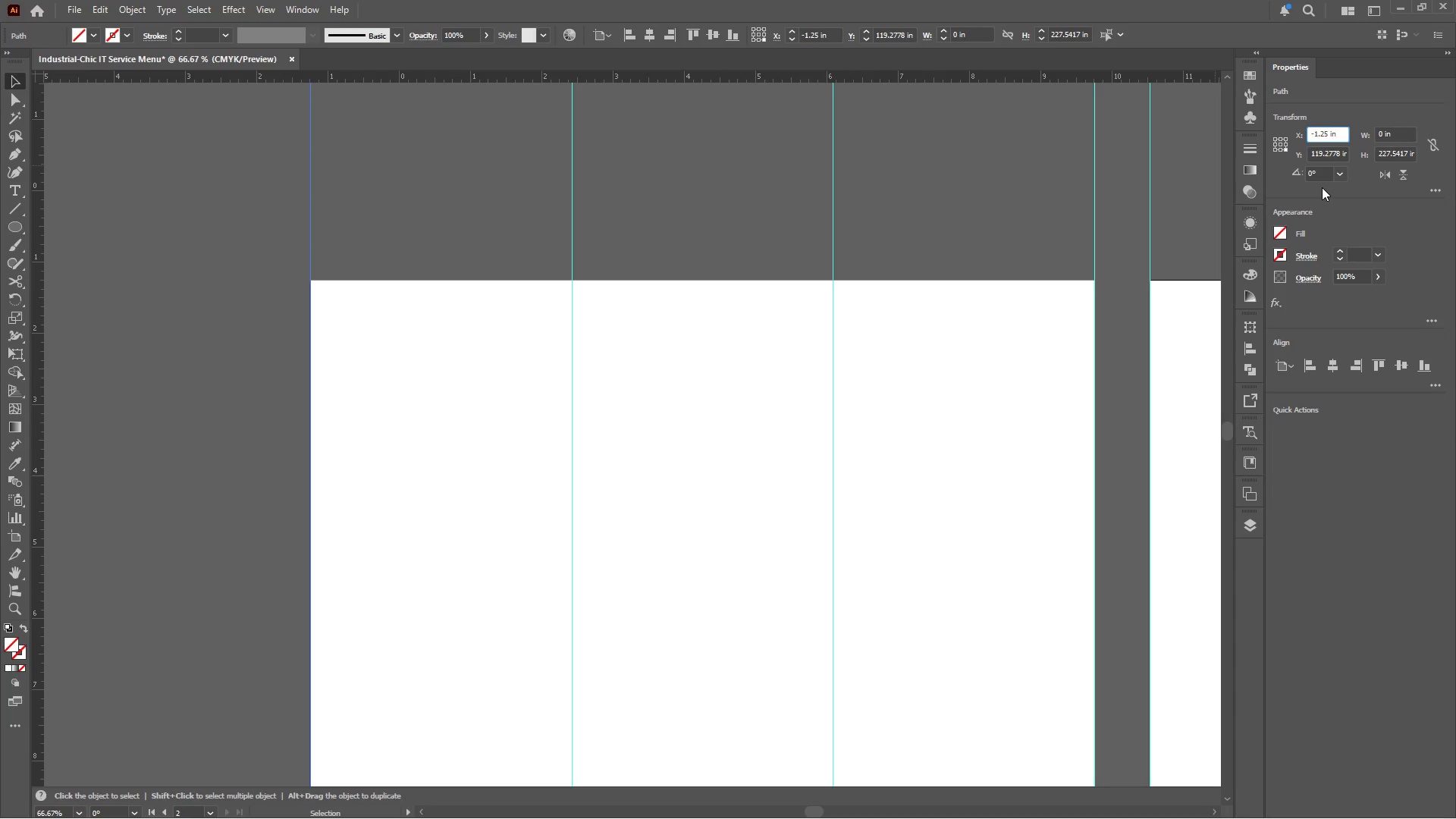 
key(NumpadAdd)
 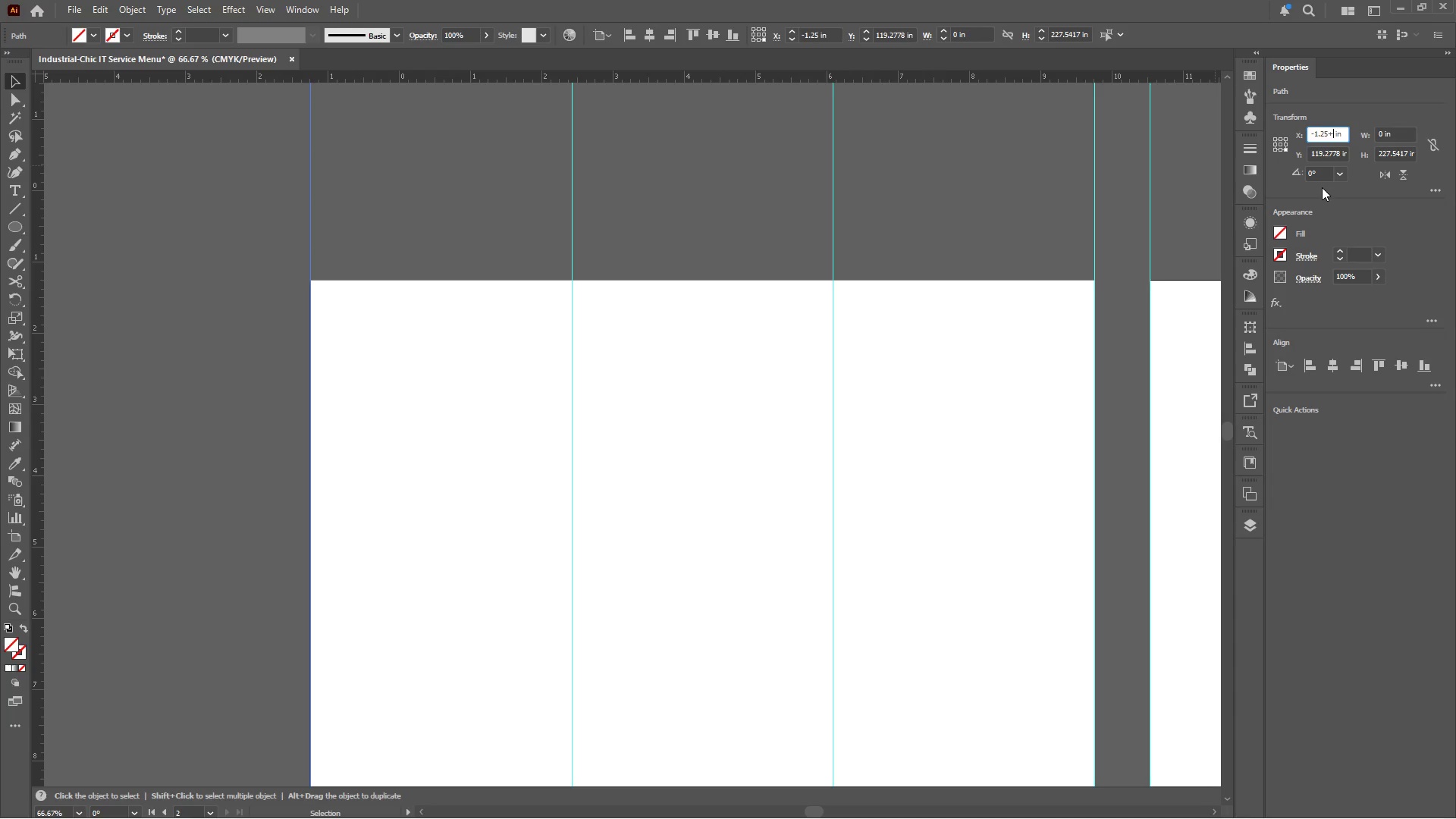 
key(Numpad0)
 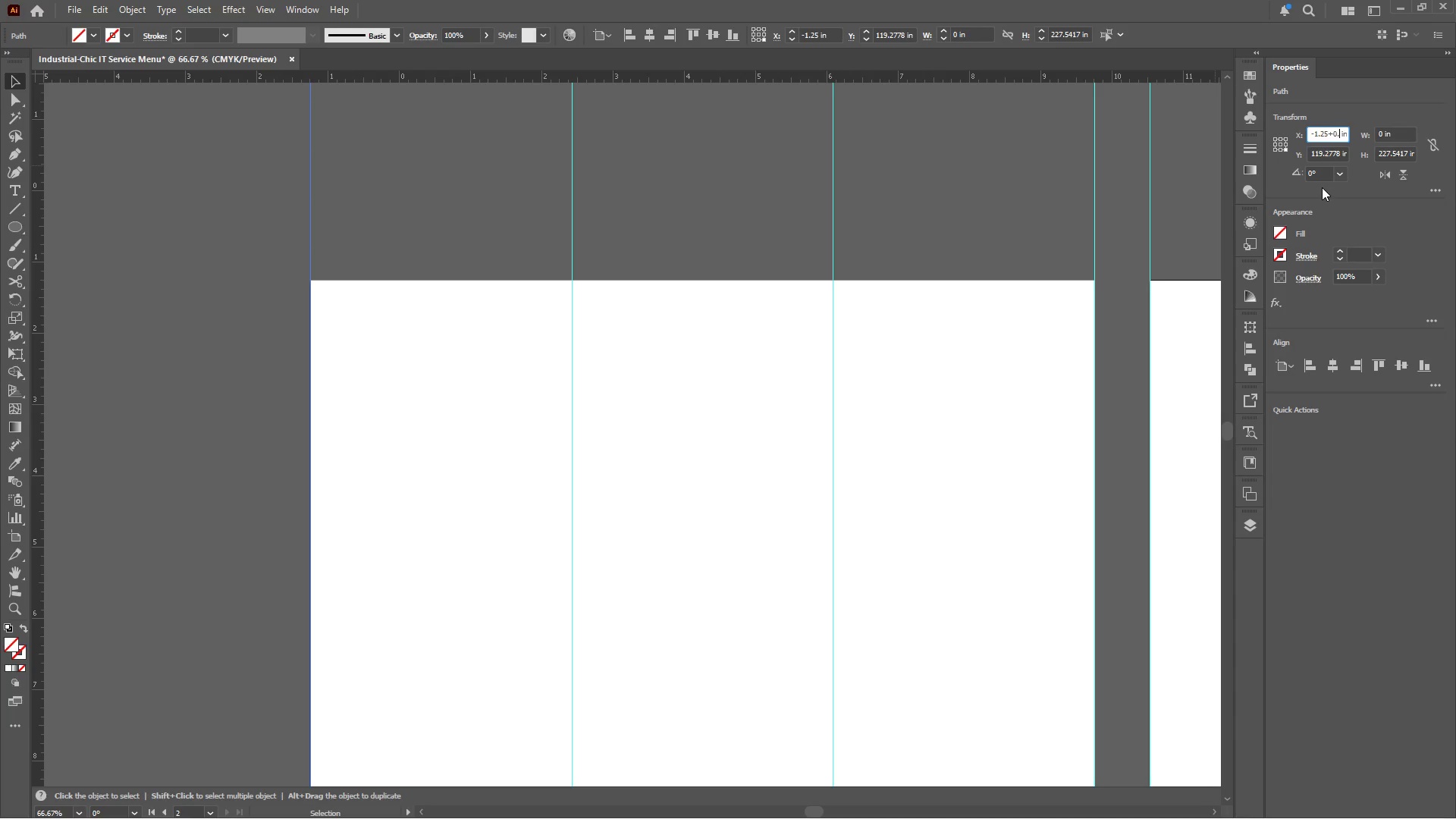 
key(NumpadDecimal)
 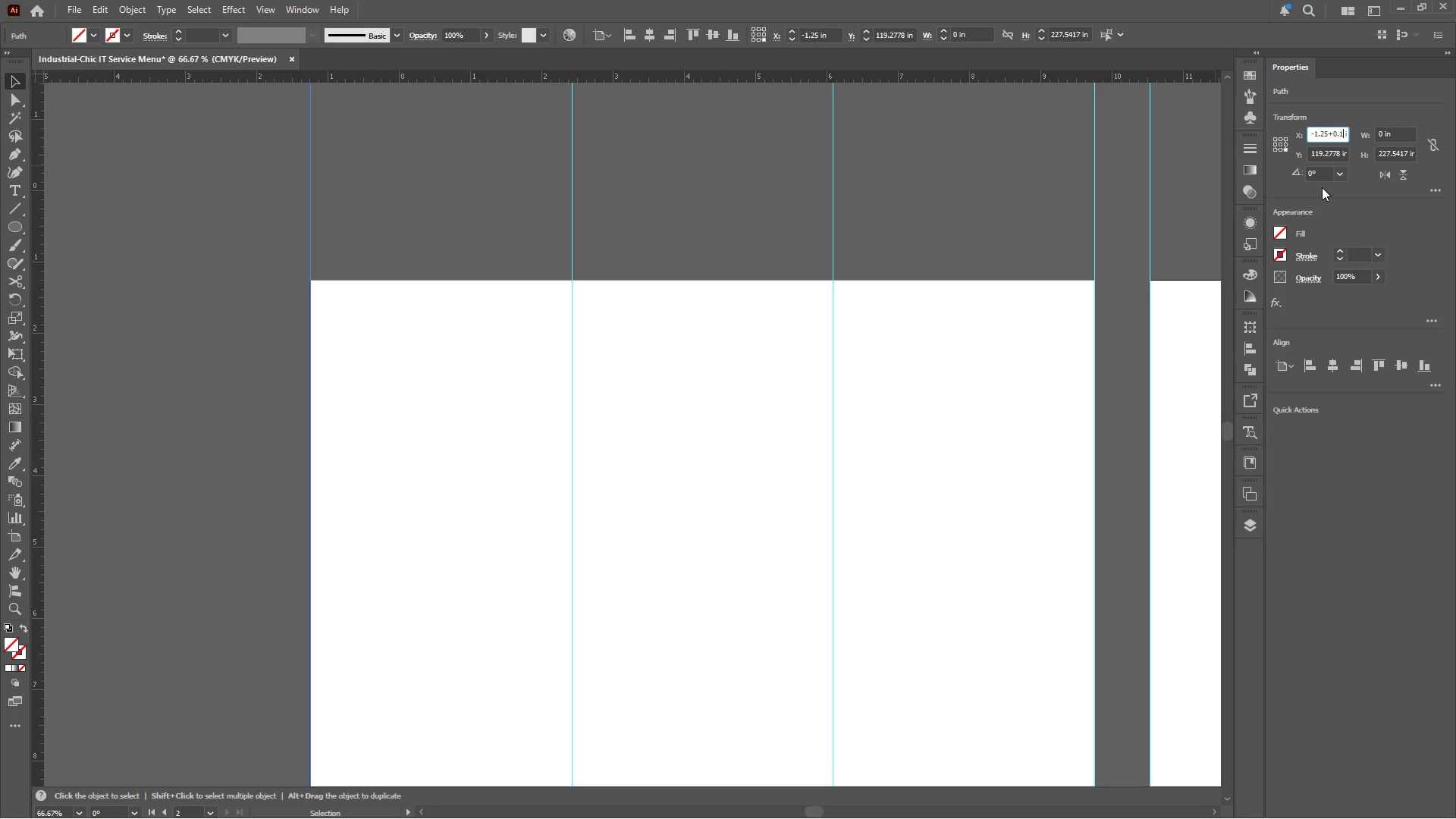 
key(Numpad1)
 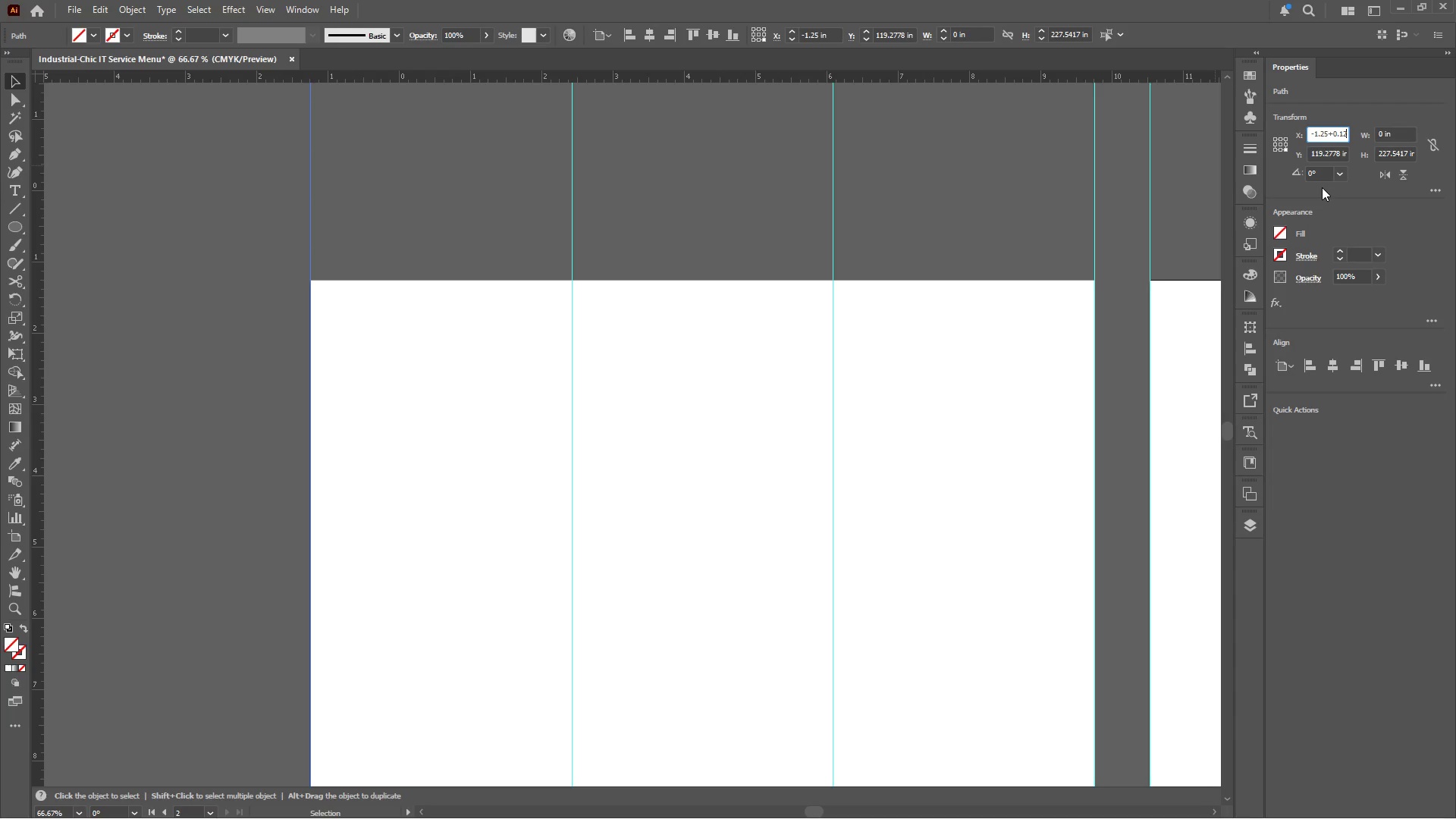 
key(Numpad2)
 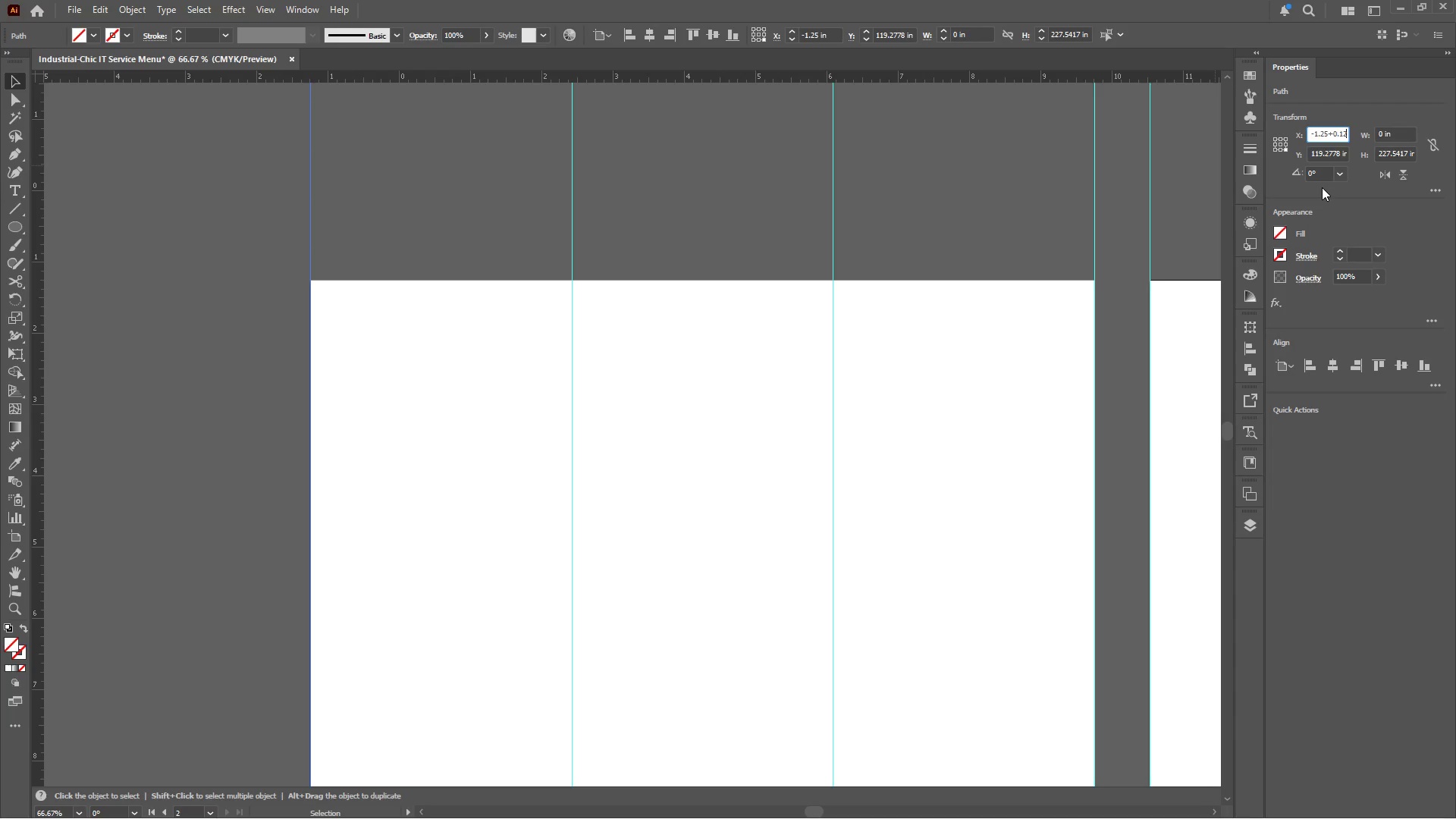 
key(Numpad5)
 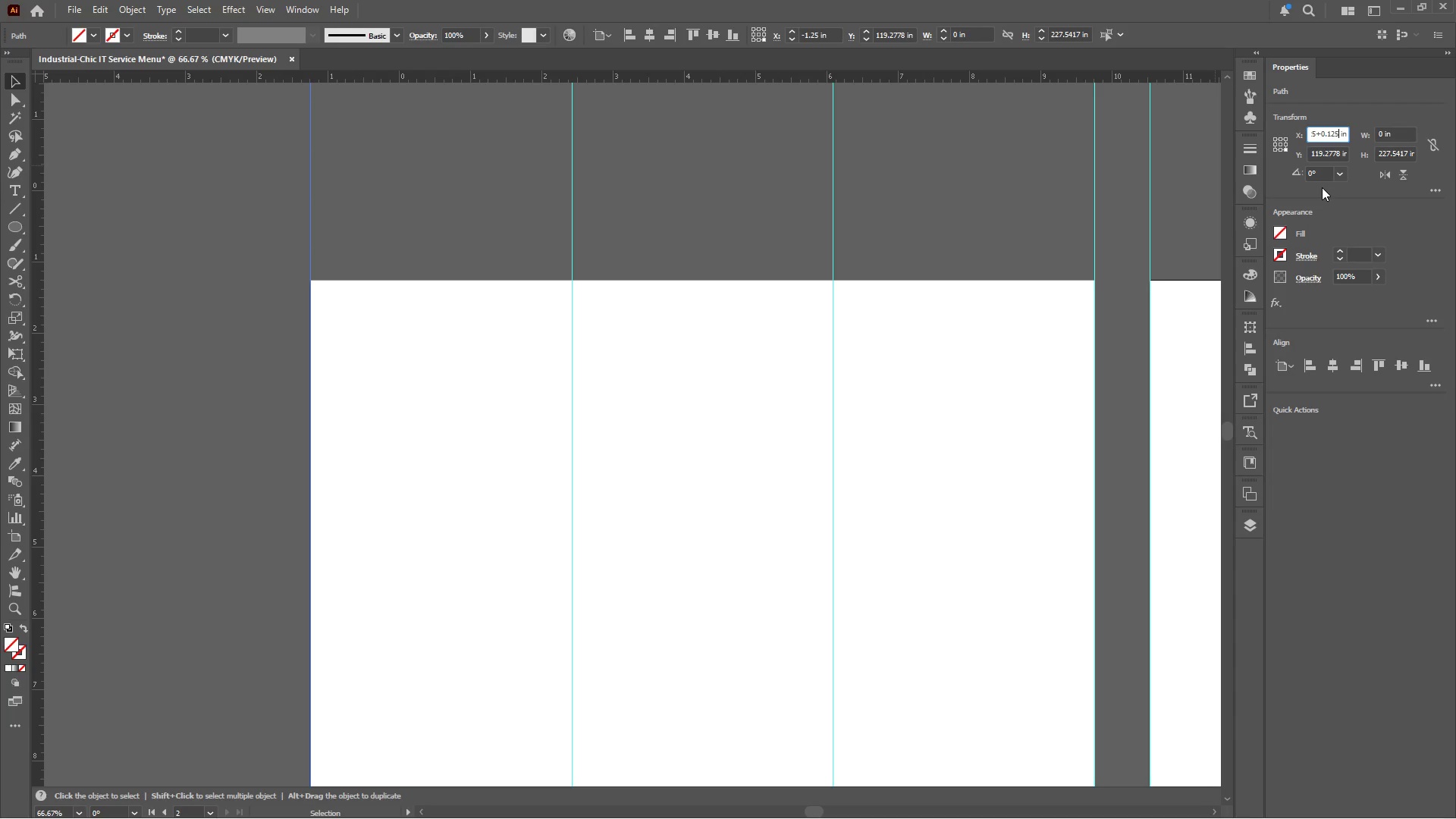 
key(Enter)
 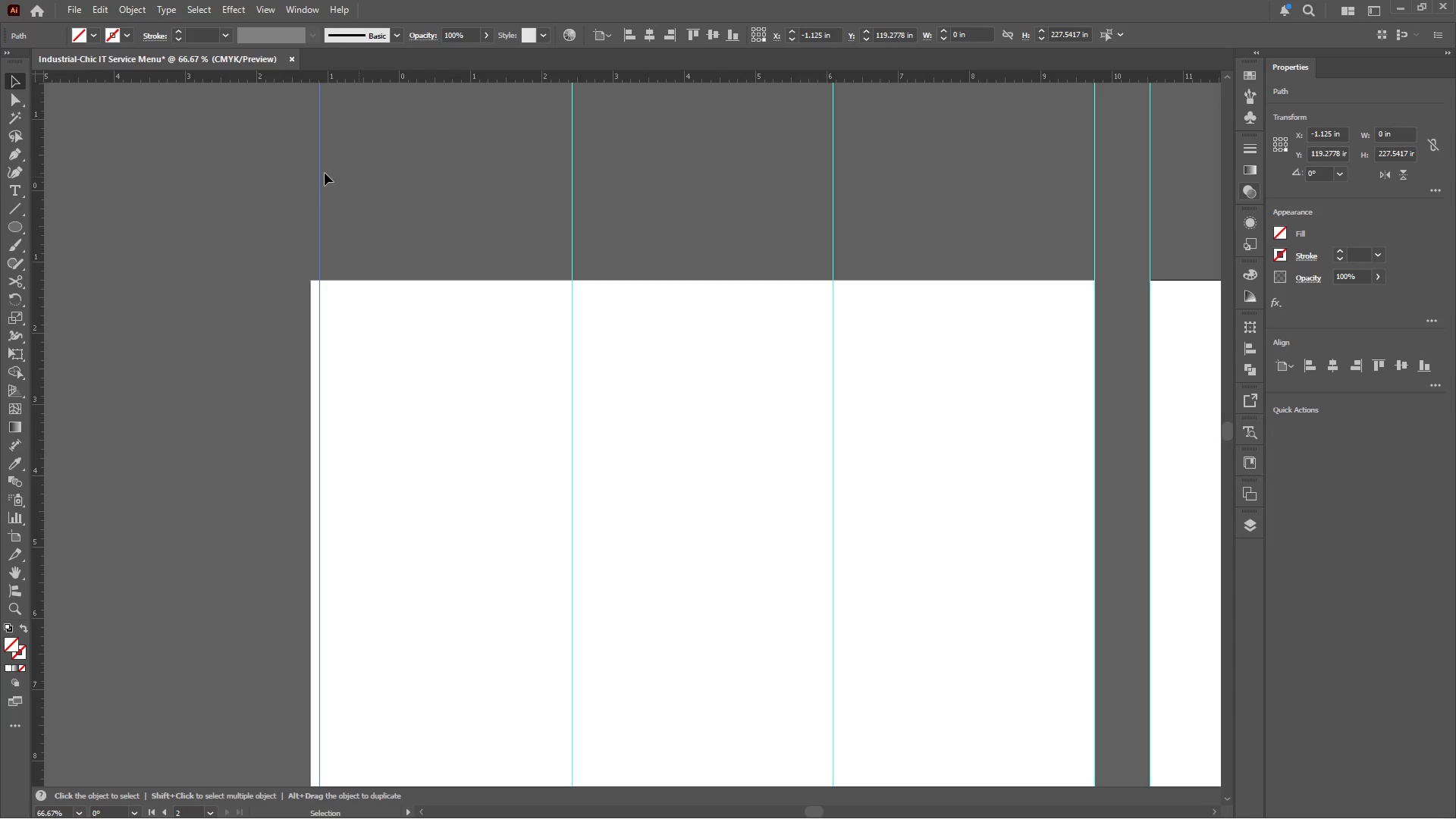 
left_click([340, 199])
 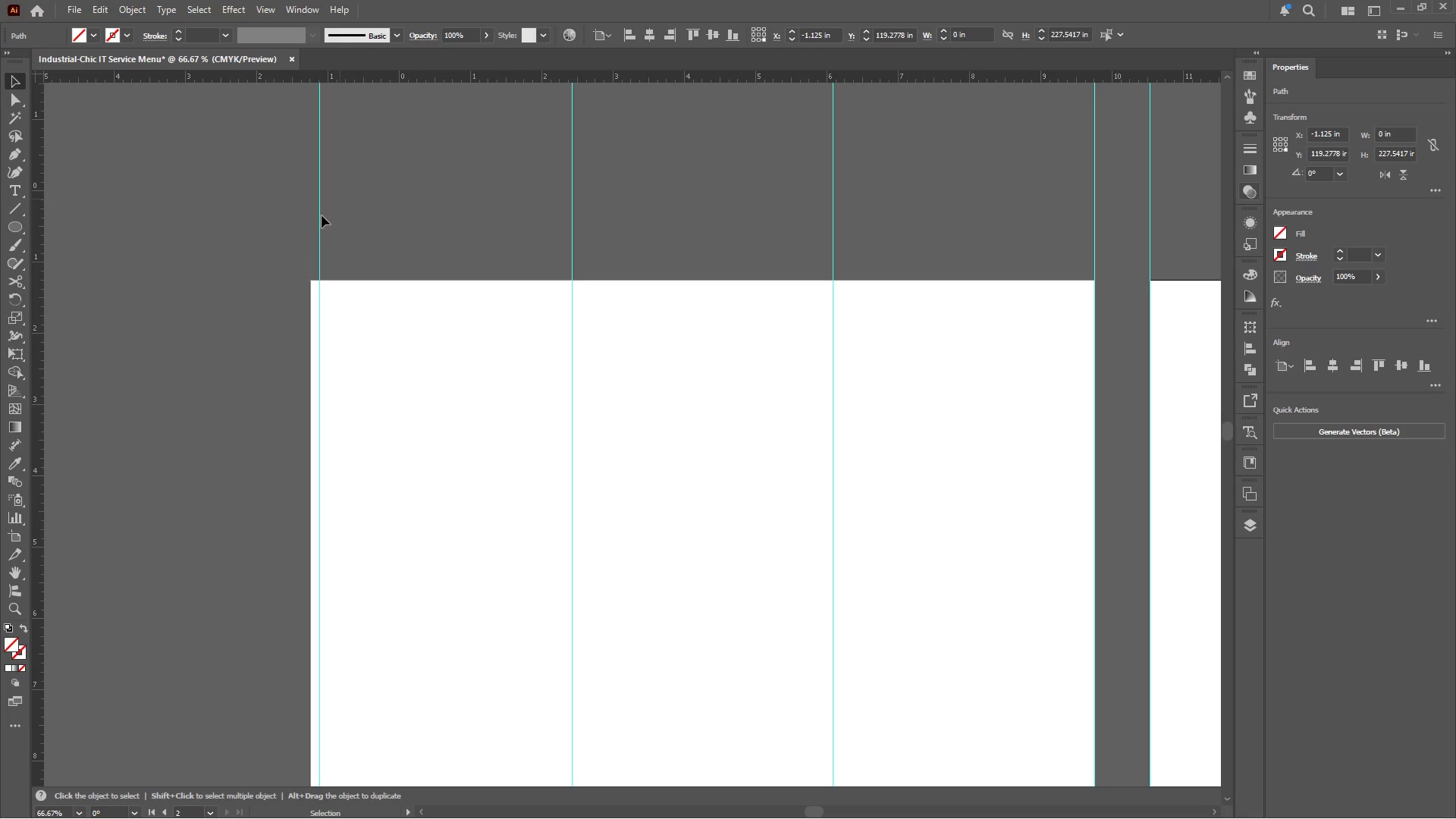 
hold_key(key=AltLeft, duration=0.75)
 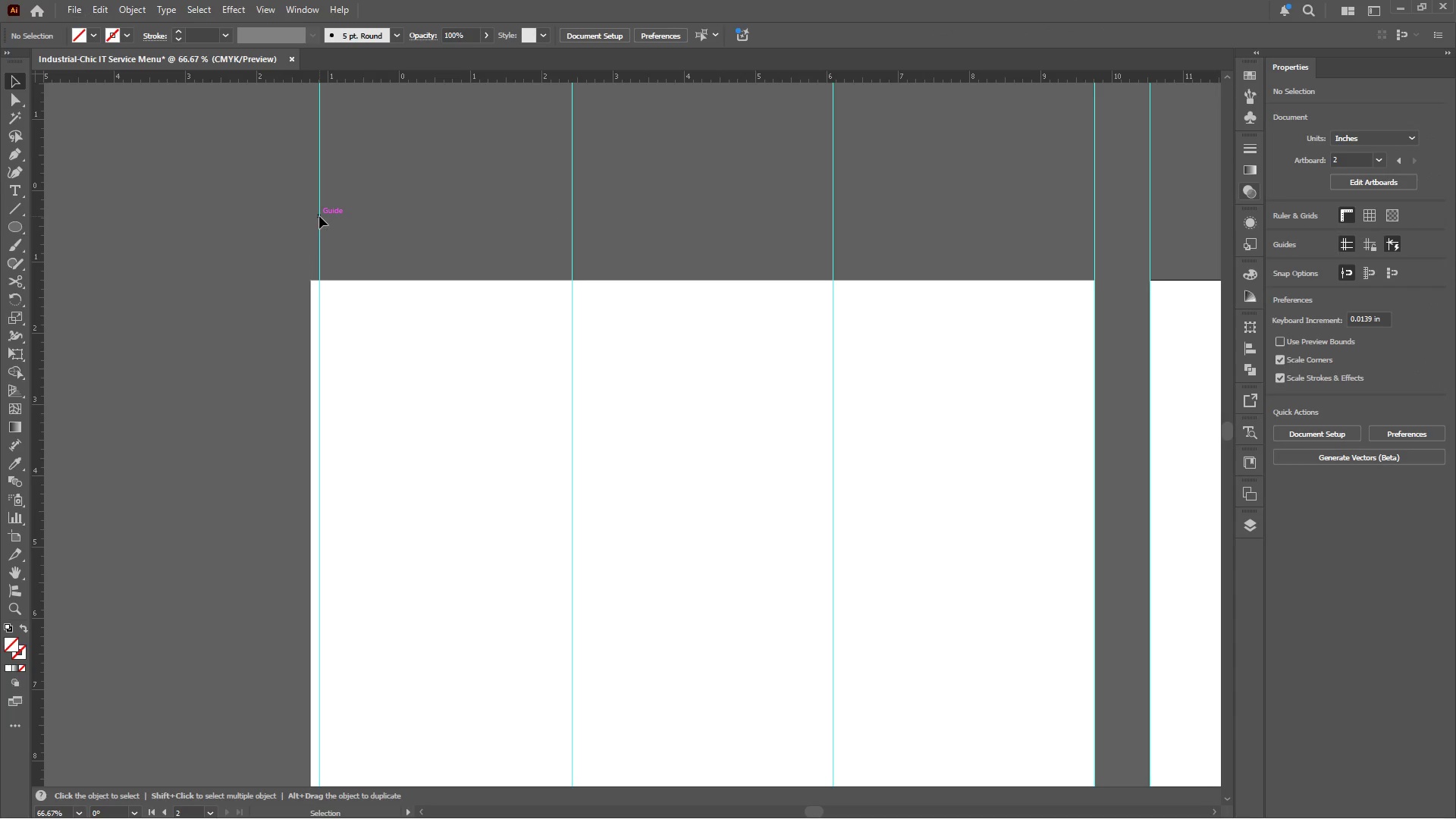 
left_click([319, 216])
 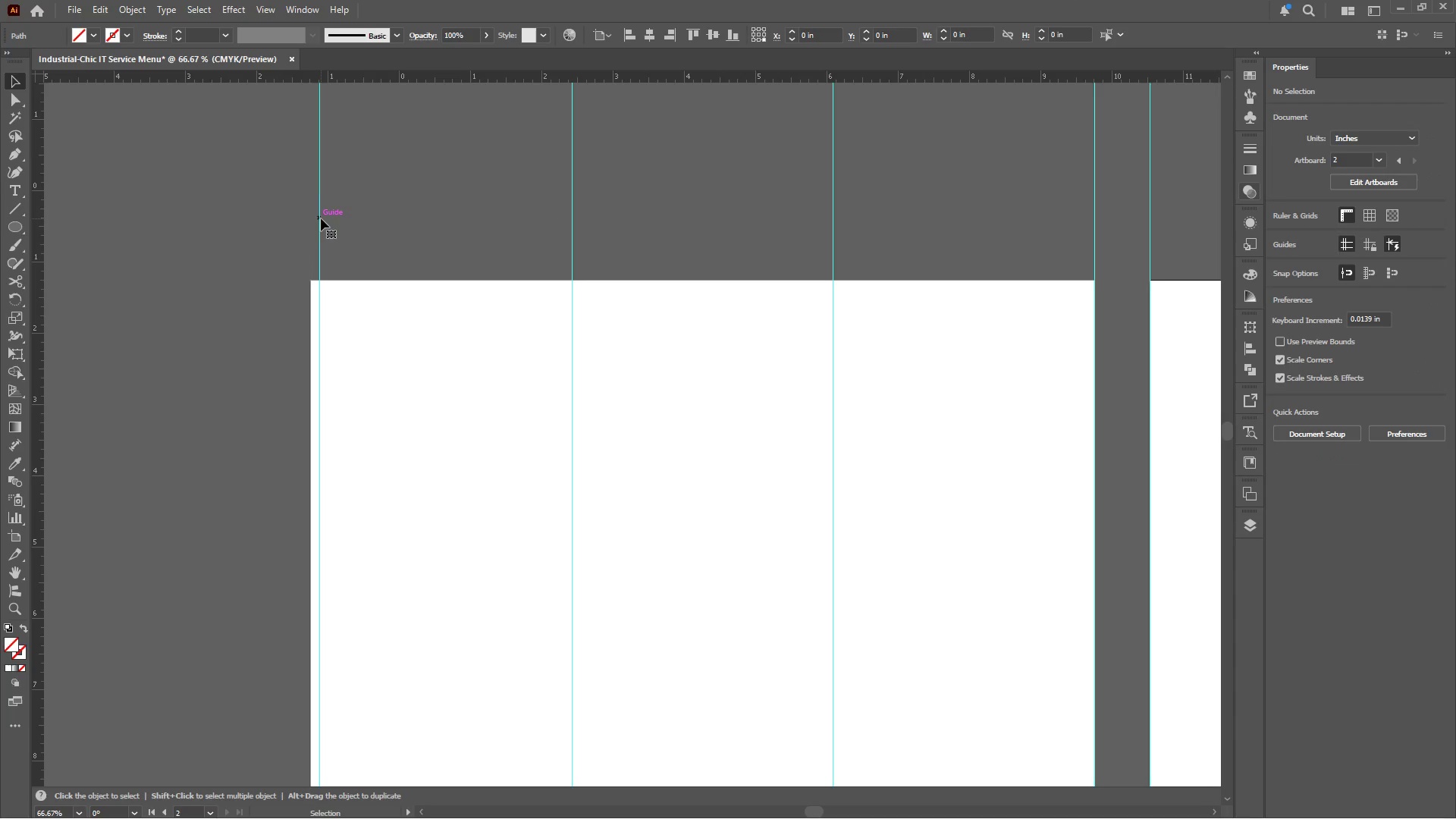 
hold_key(key=AltLeft, duration=1.8)
left_click_drag(start_coordinate=[322, 220], to_coordinate=[309, 223])
 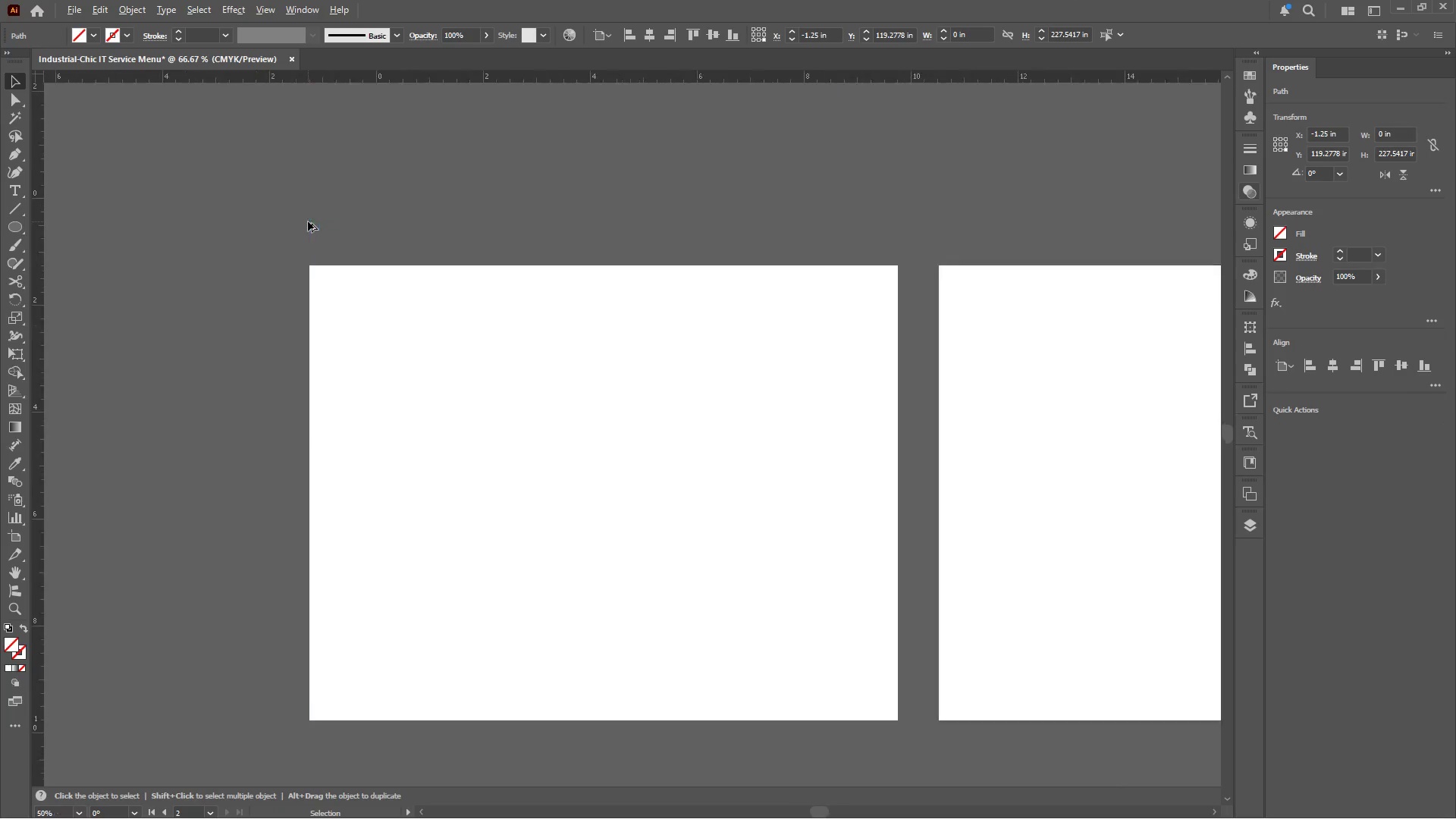 
hold_key(key=ShiftLeft, duration=1.14)
 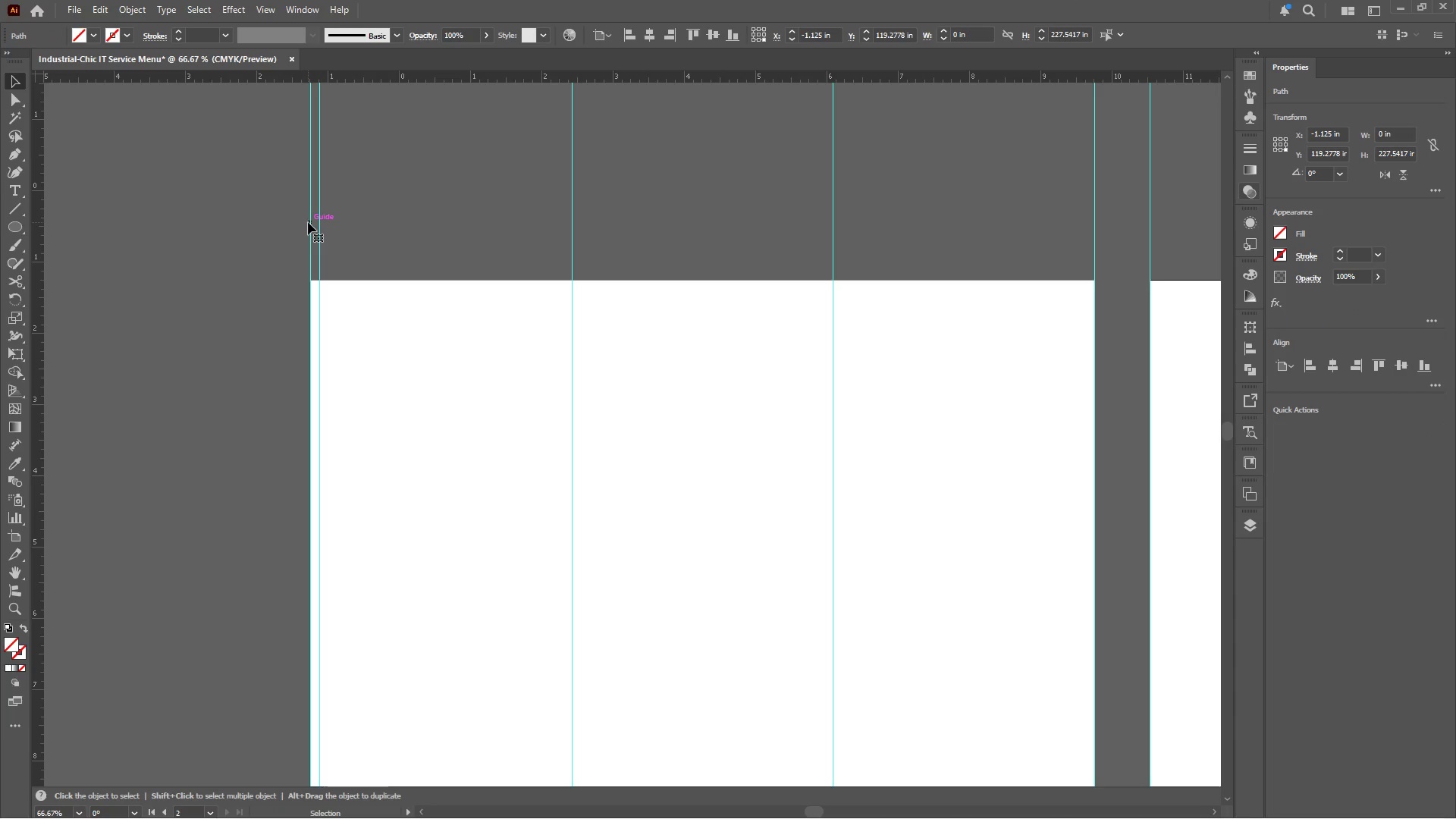 
key(Alt+AltLeft)
 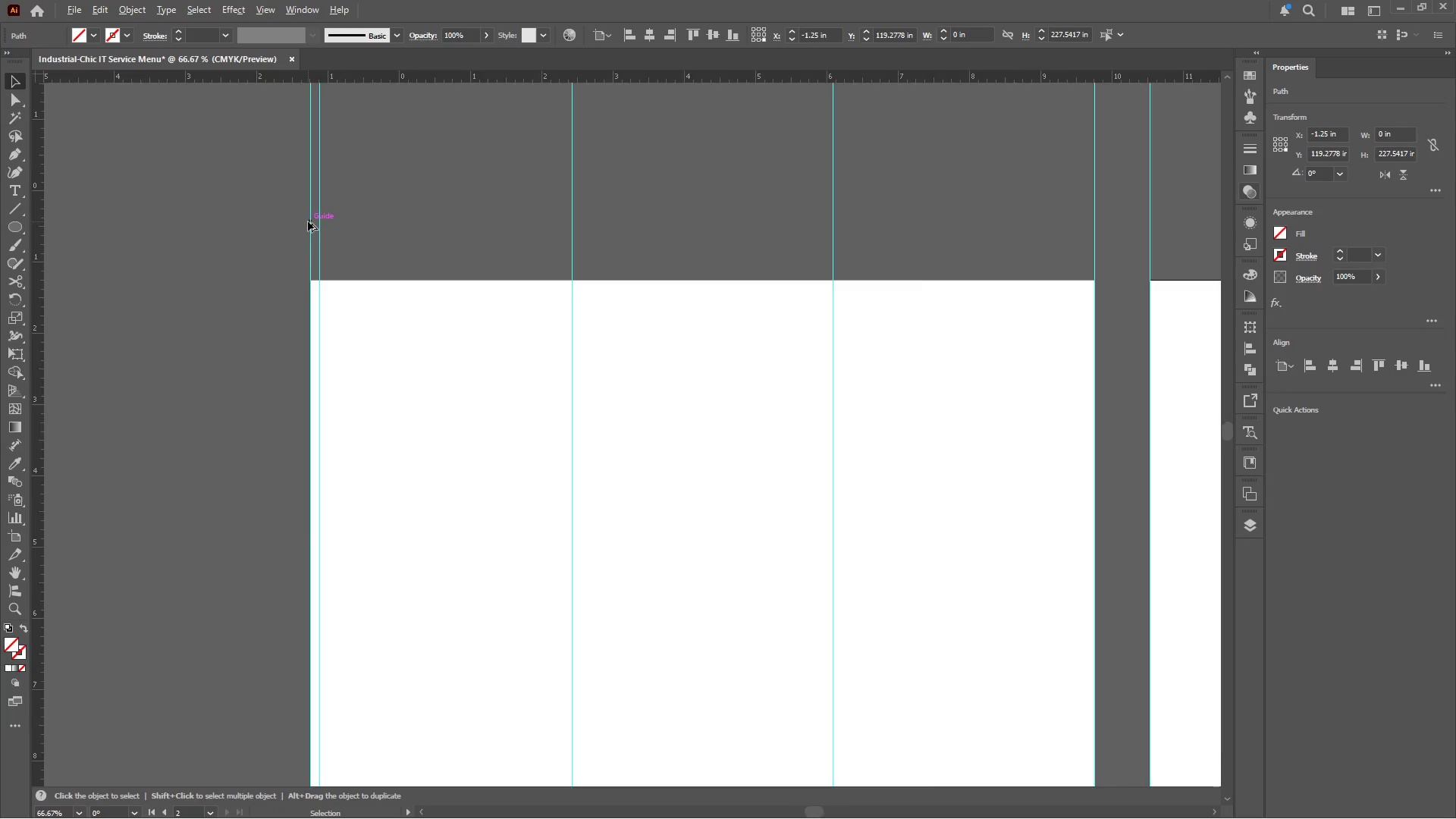 
key(Alt+AltLeft)
 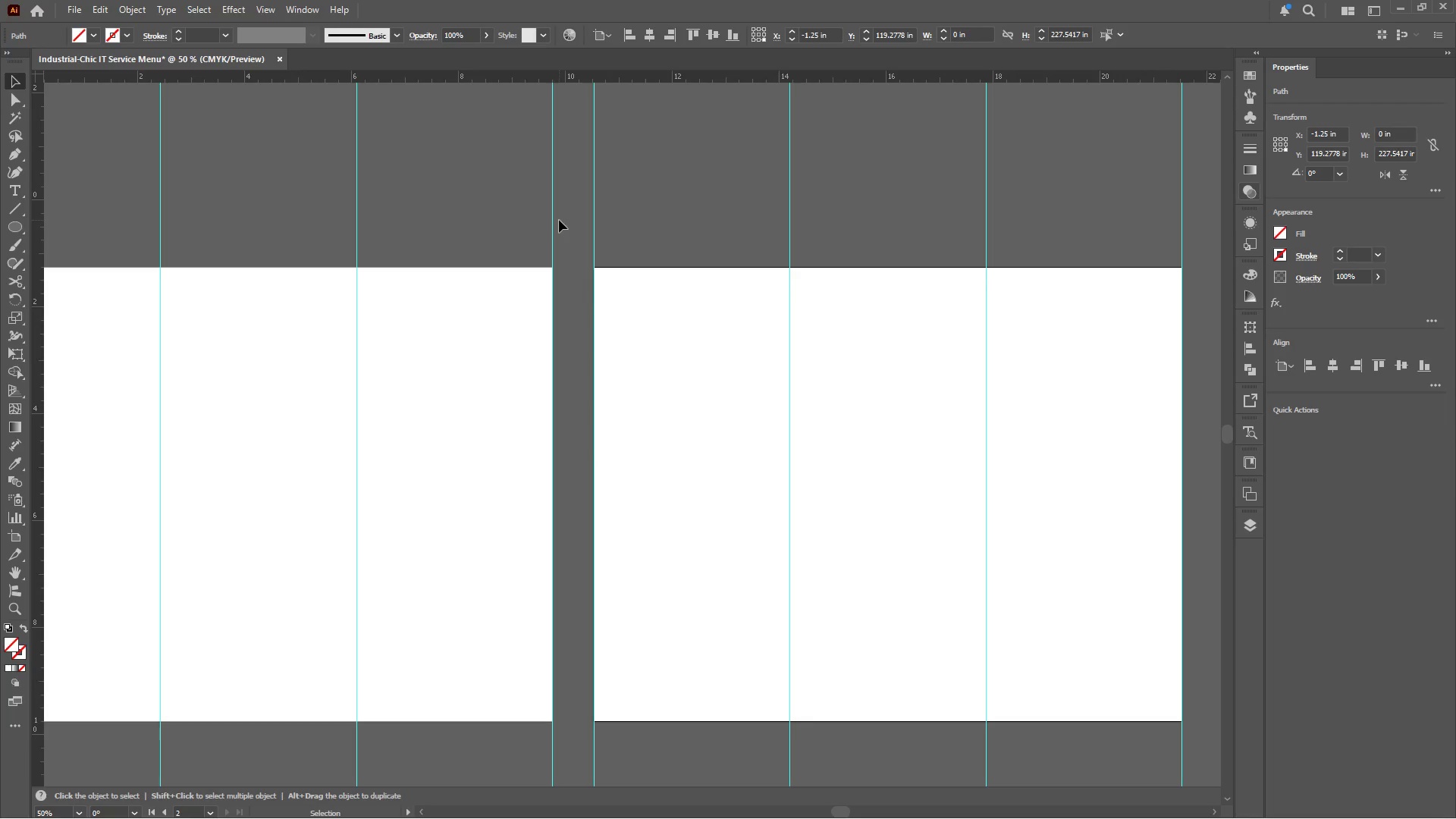 
left_click([559, 220])
 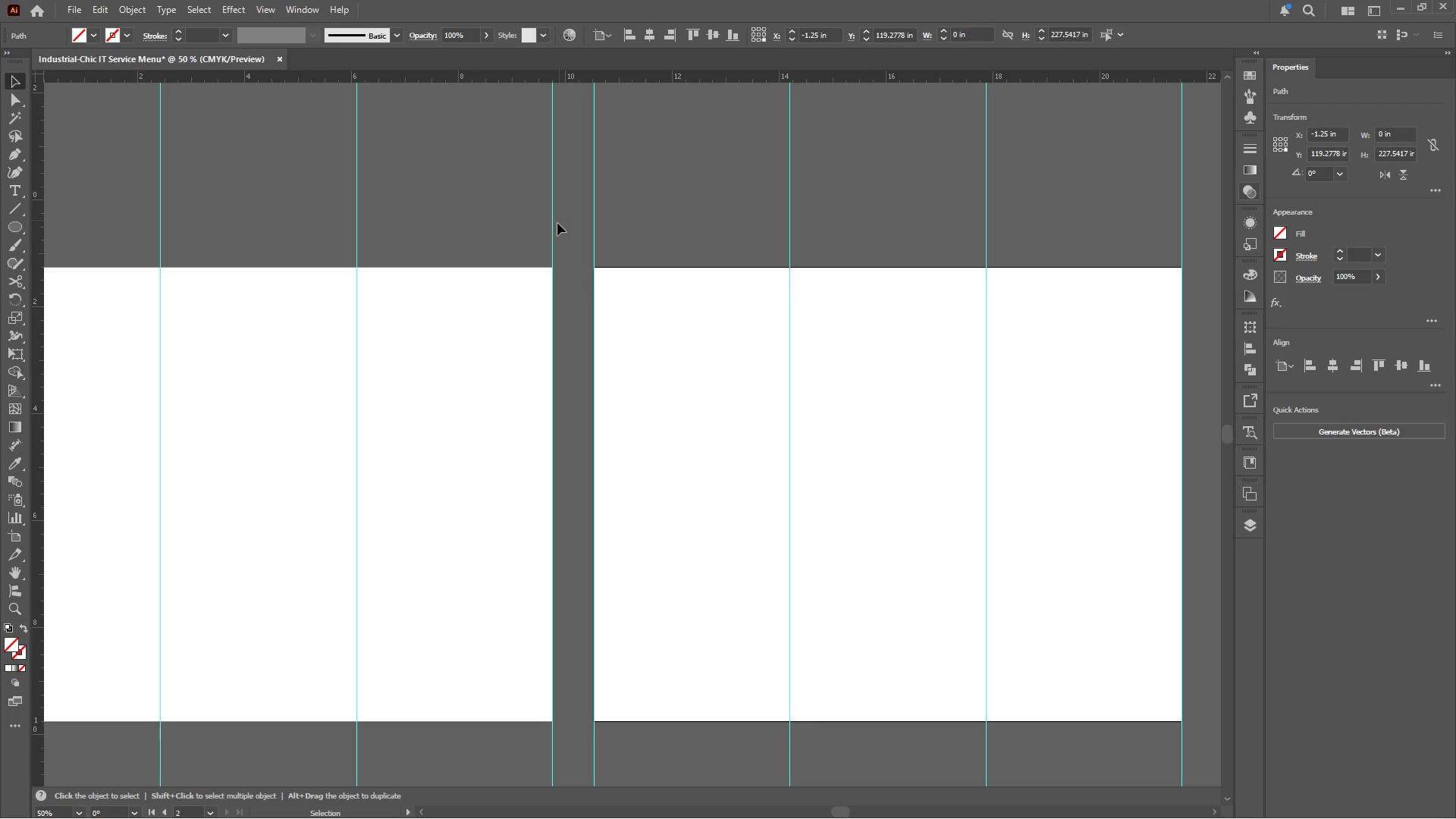 
scroll: coordinate [638, 220], scroll_direction: down, amount: 1.0
 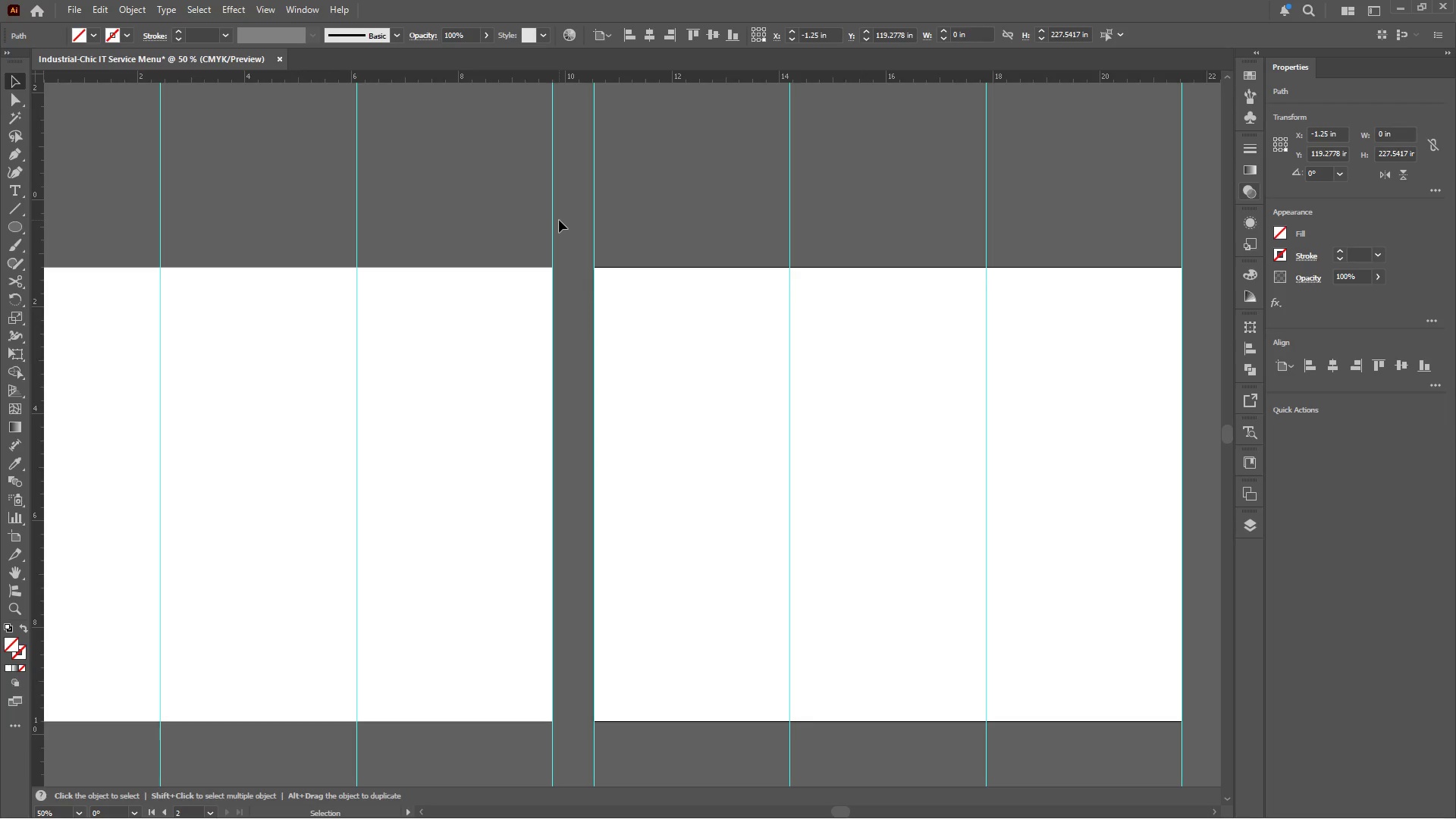 
left_click_drag(start_coordinate=[557, 224], to_coordinate=[532, 241])
 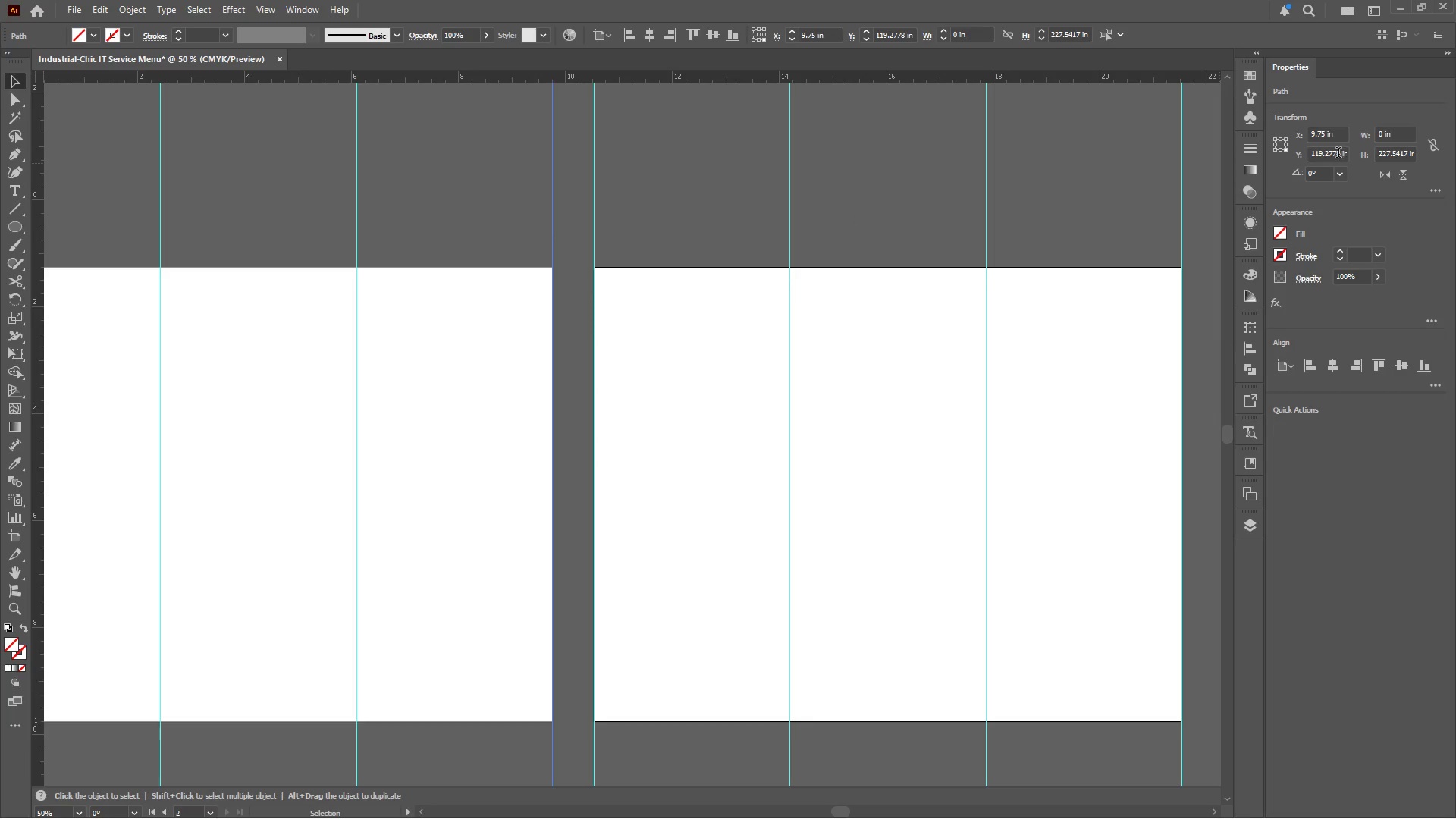 
left_click([1323, 133])
 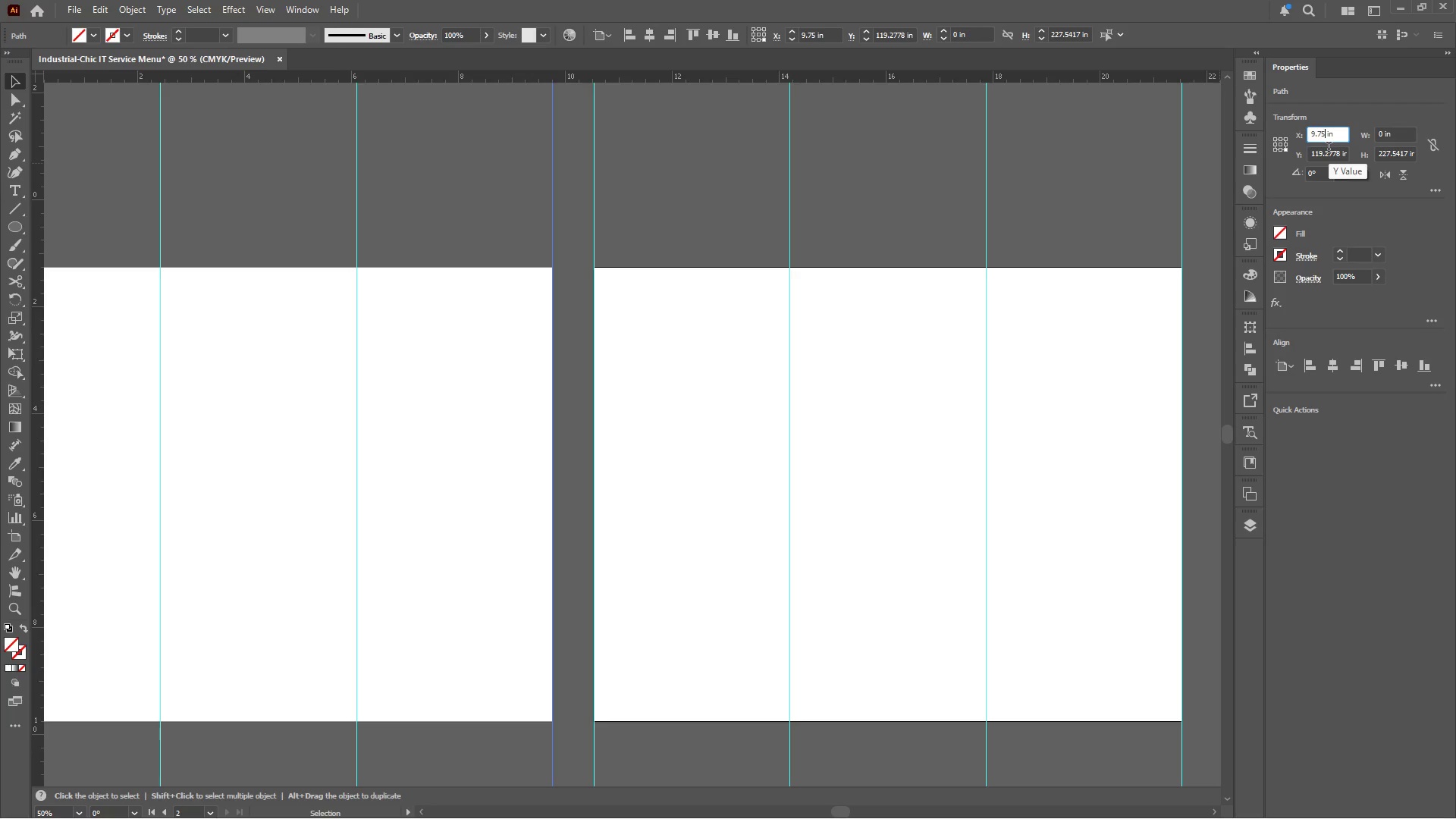 
key(NumpadSubtract)
 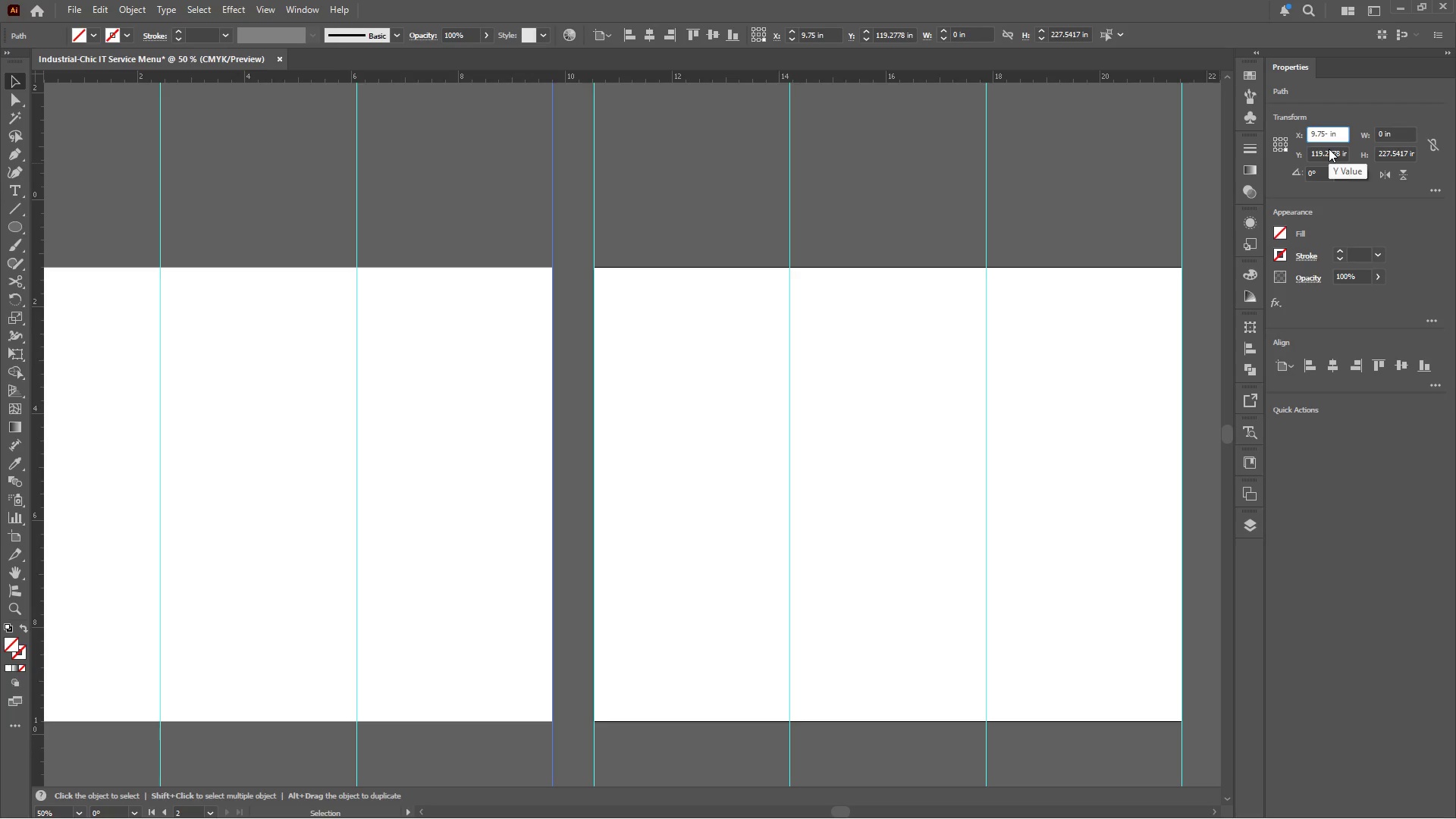 
key(Numpad0)
 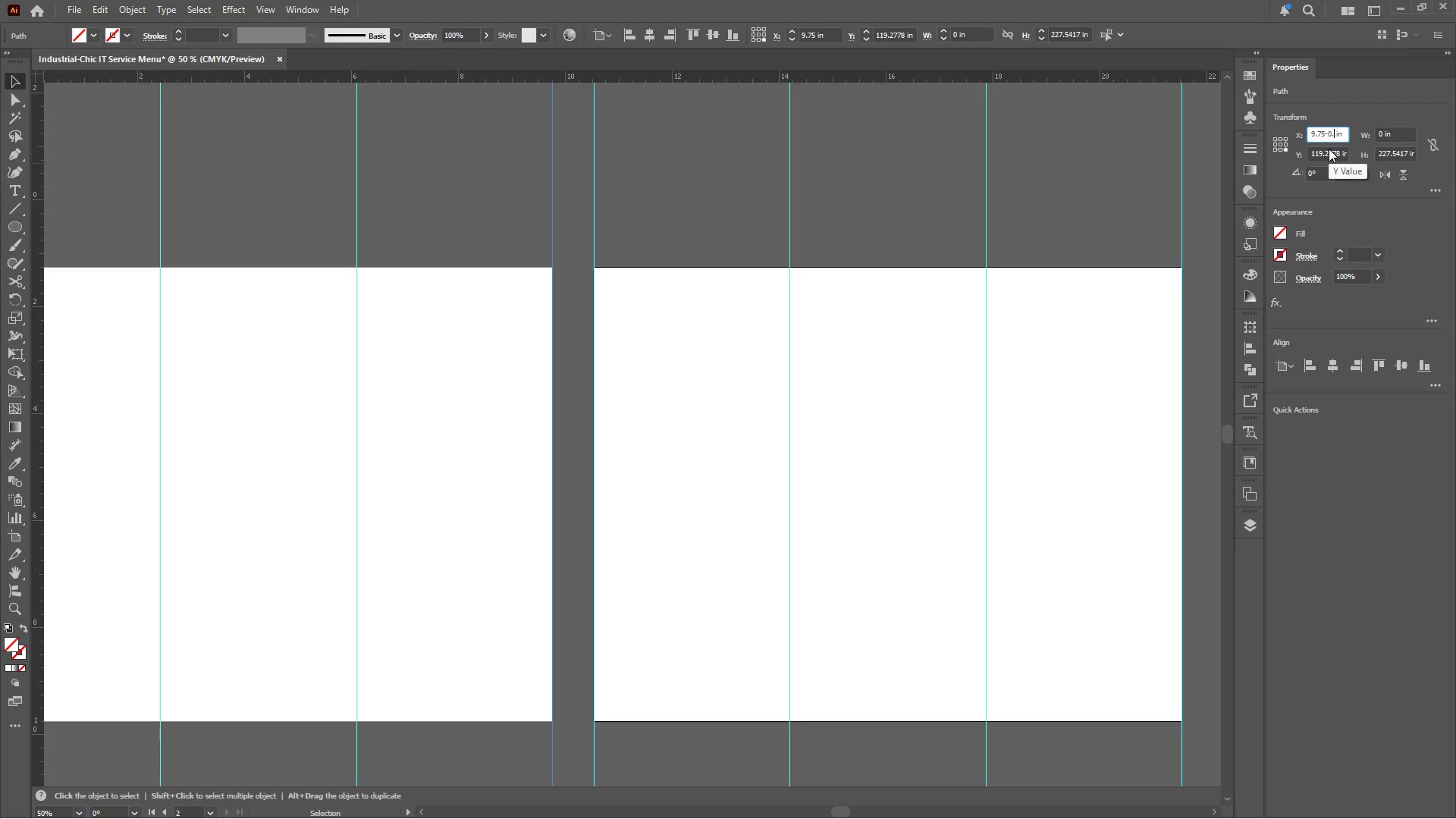 
key(NumpadDecimal)
 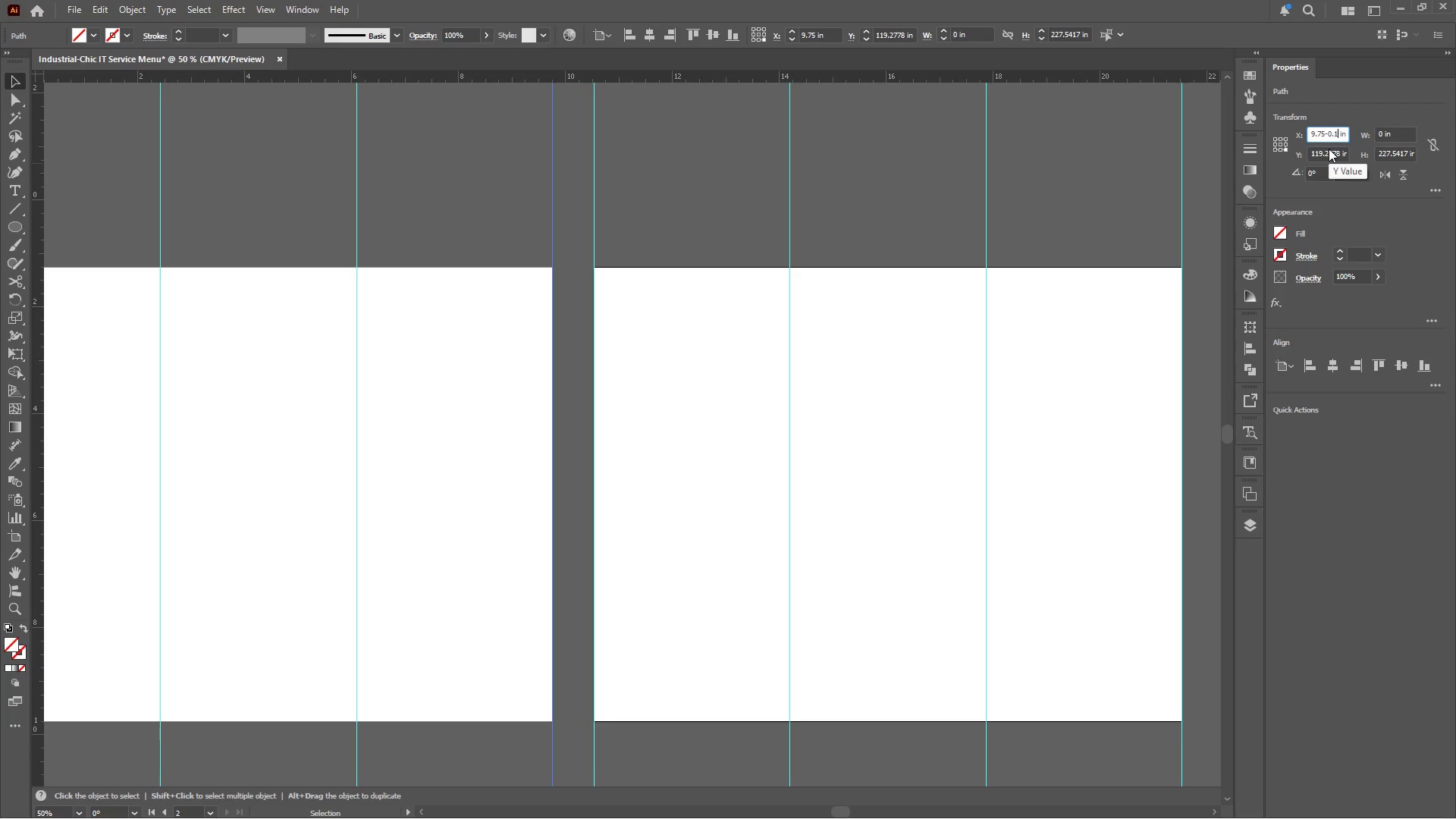 
key(Numpad1)
 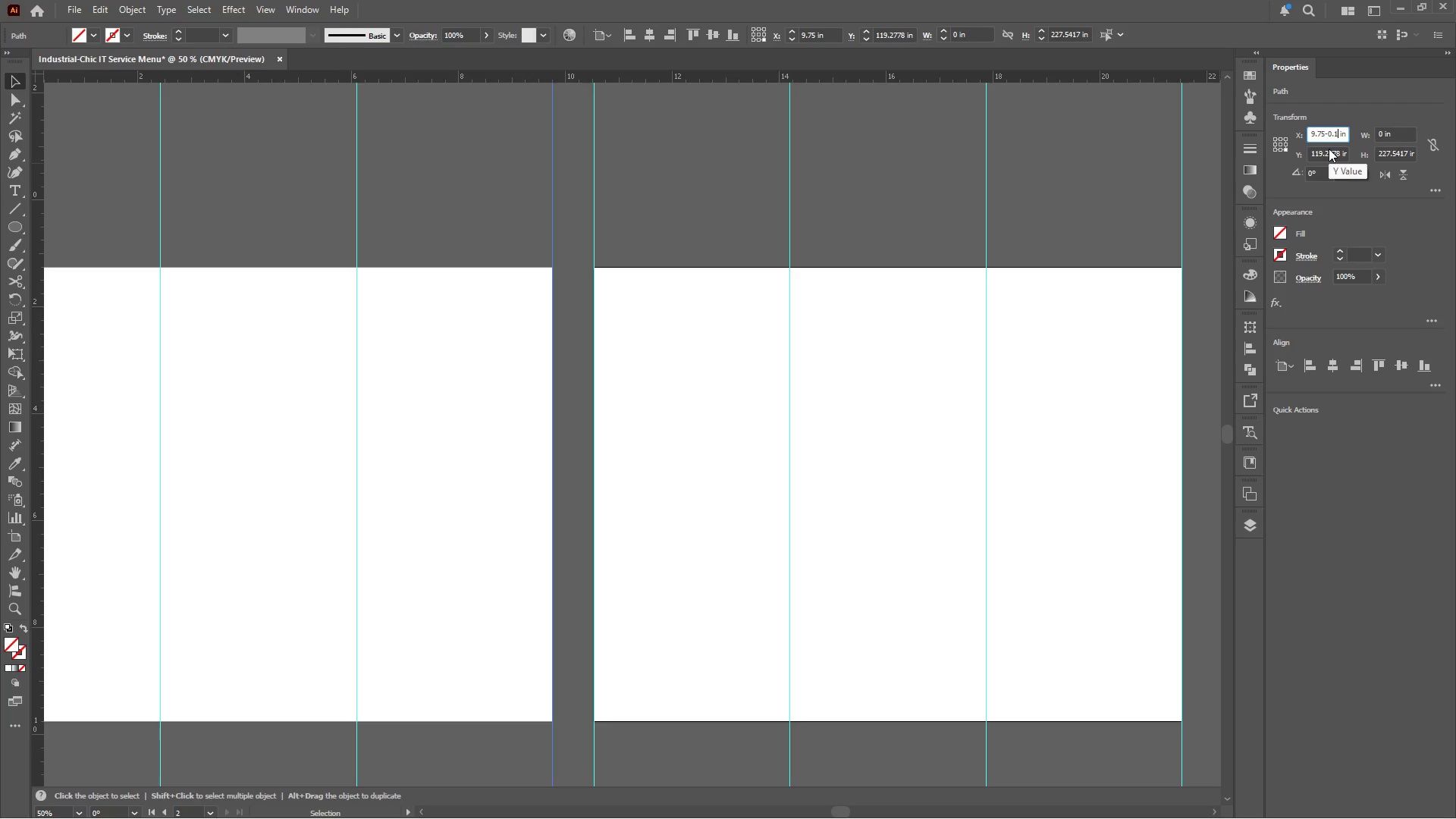 
key(Numpad2)
 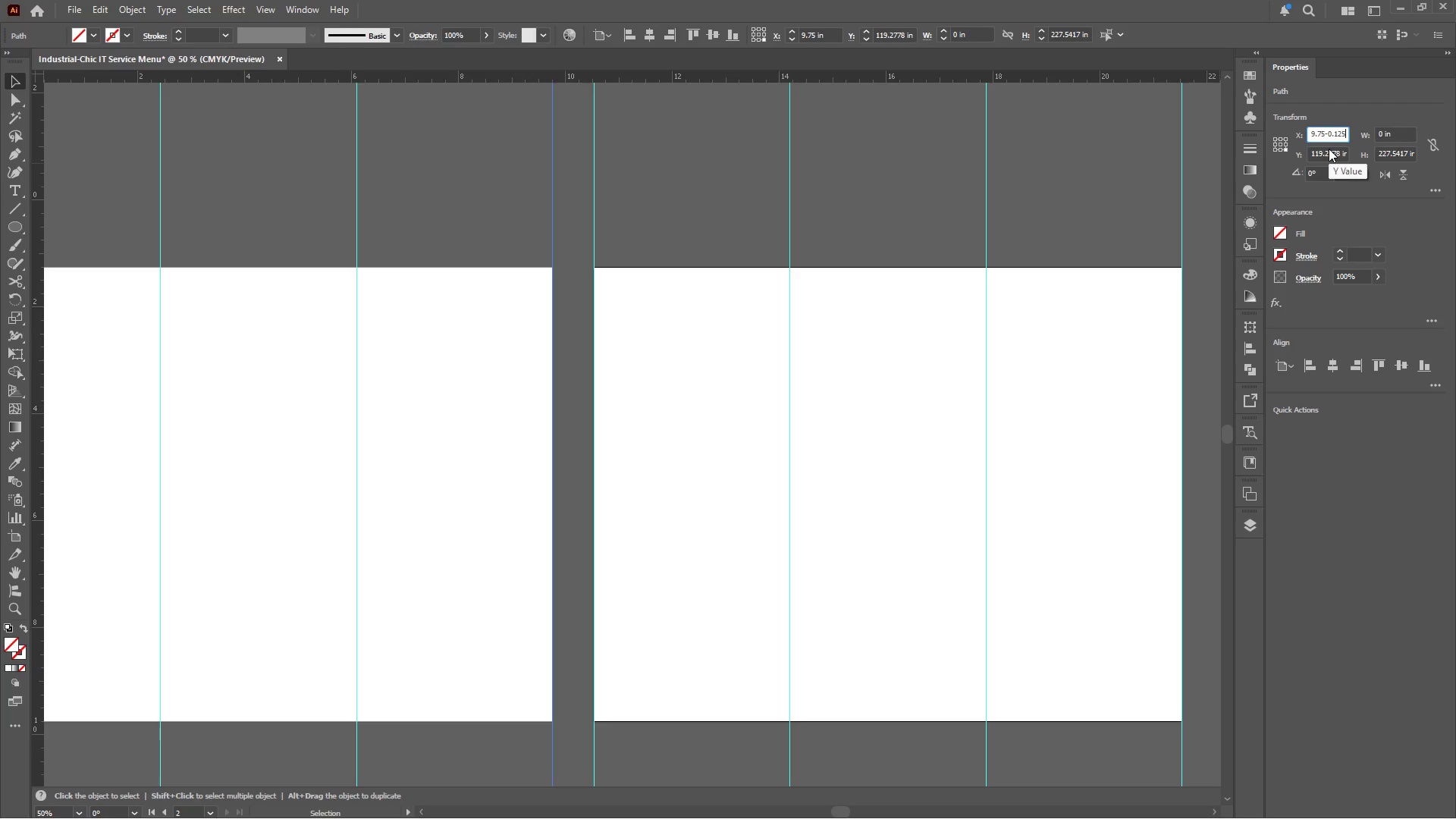 
key(Numpad5)
 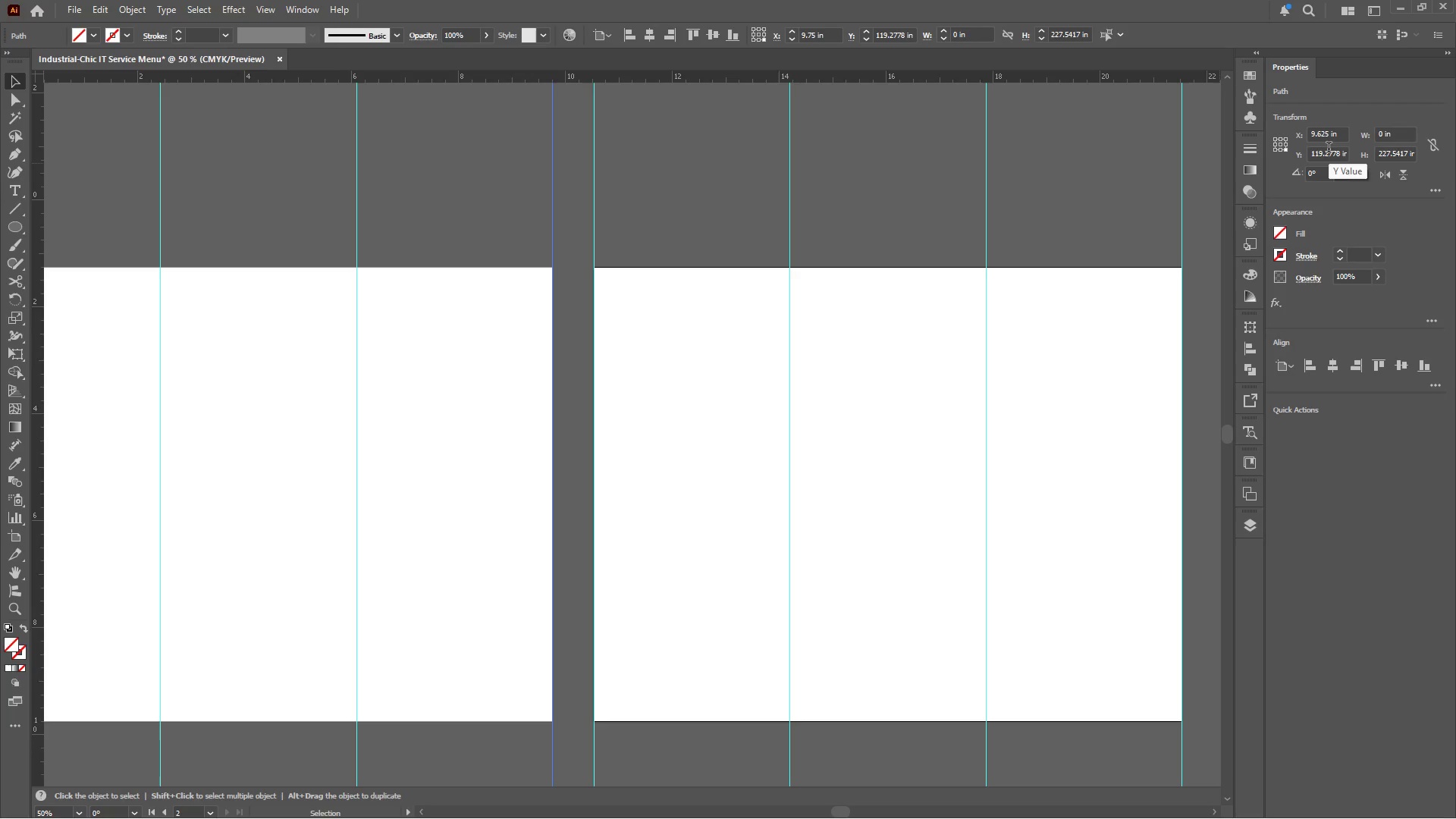 
key(Enter)
 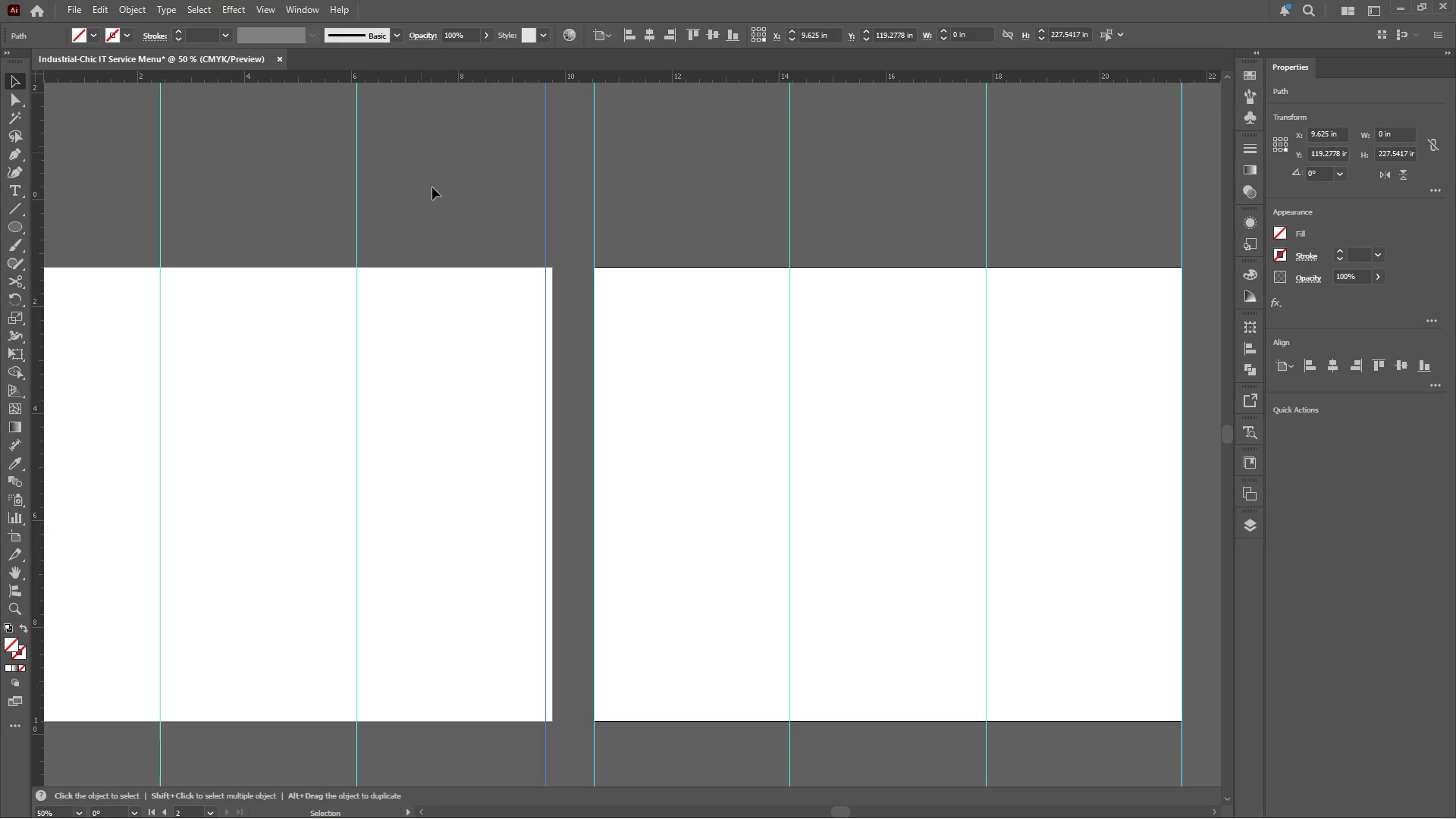 
hold_key(key=AltLeft, duration=1.33)
left_click_drag(start_coordinate=[544, 231], to_coordinate=[551, 231])
 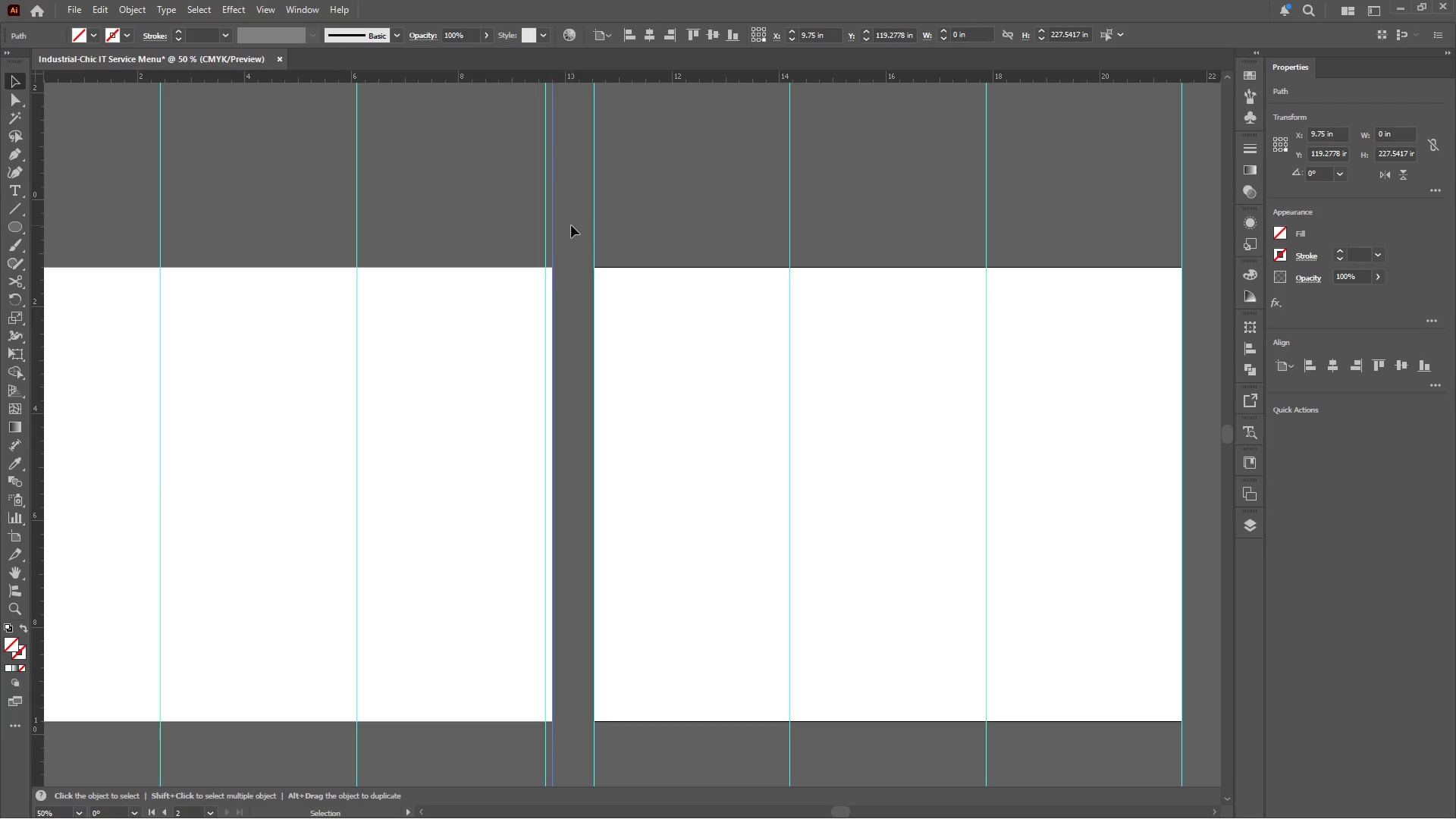 
hold_key(key=ShiftLeft, duration=0.81)
 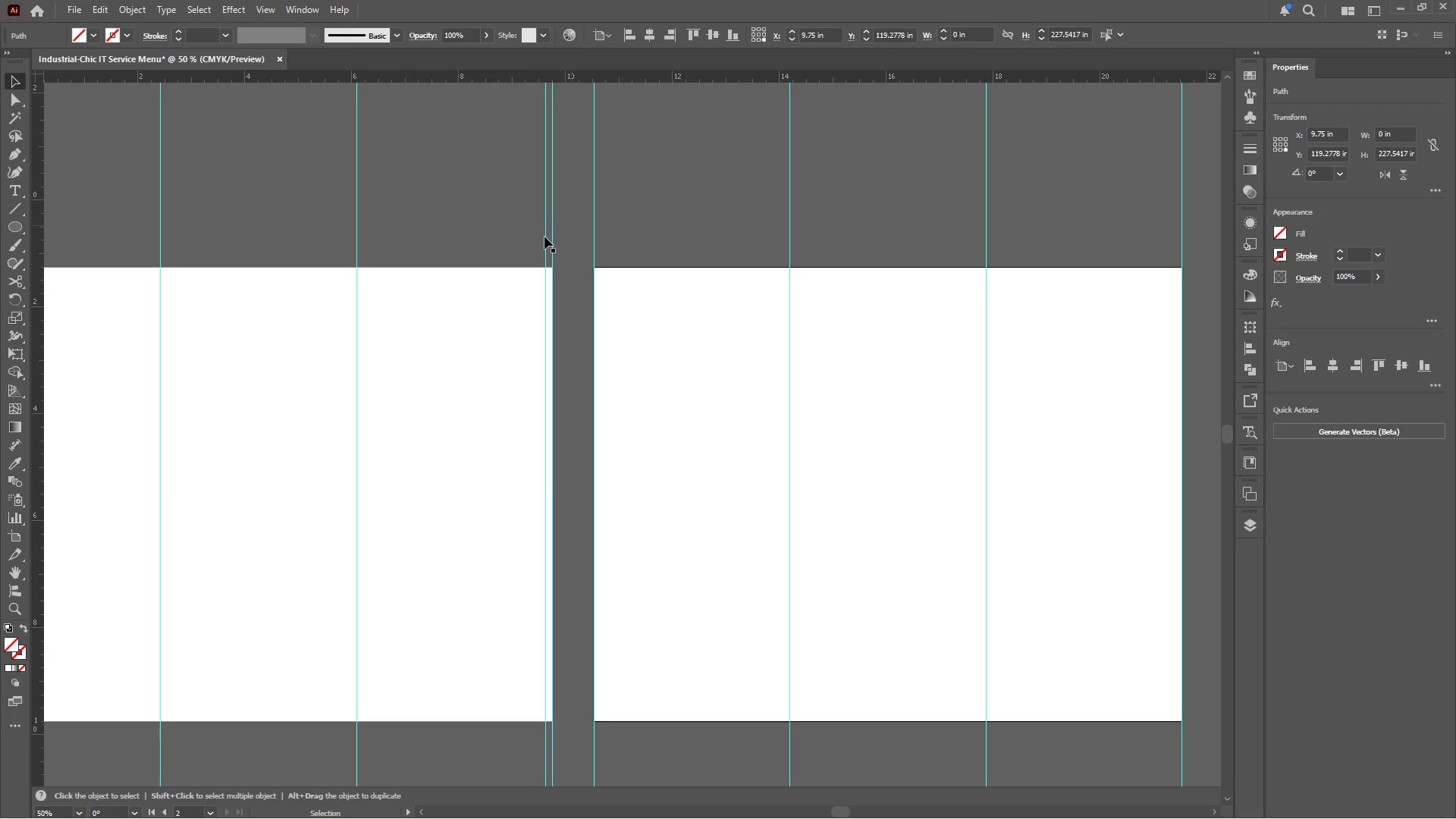 
left_click([544, 238])
 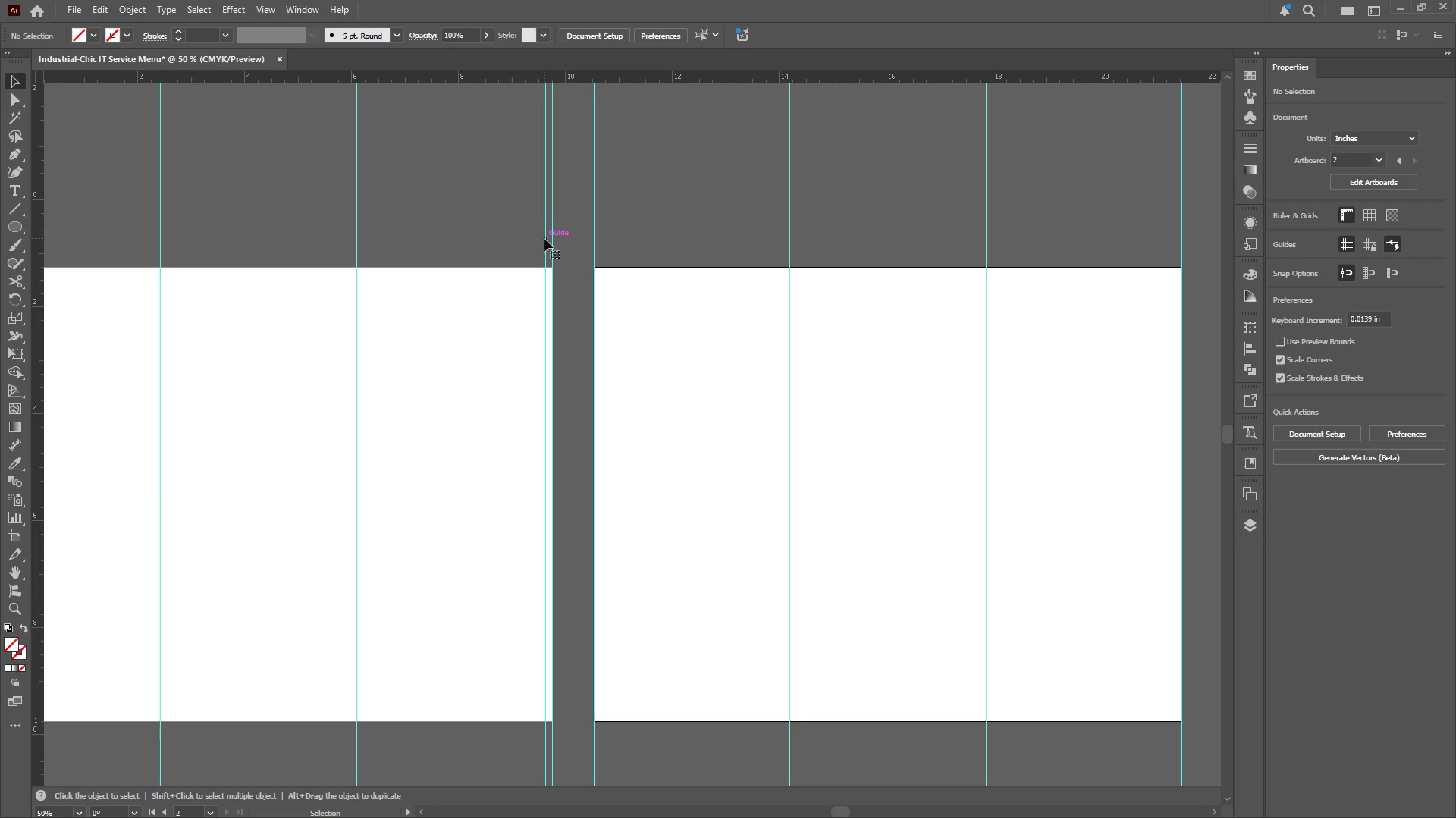 
hold_key(key=AltLeft, duration=0.47)
 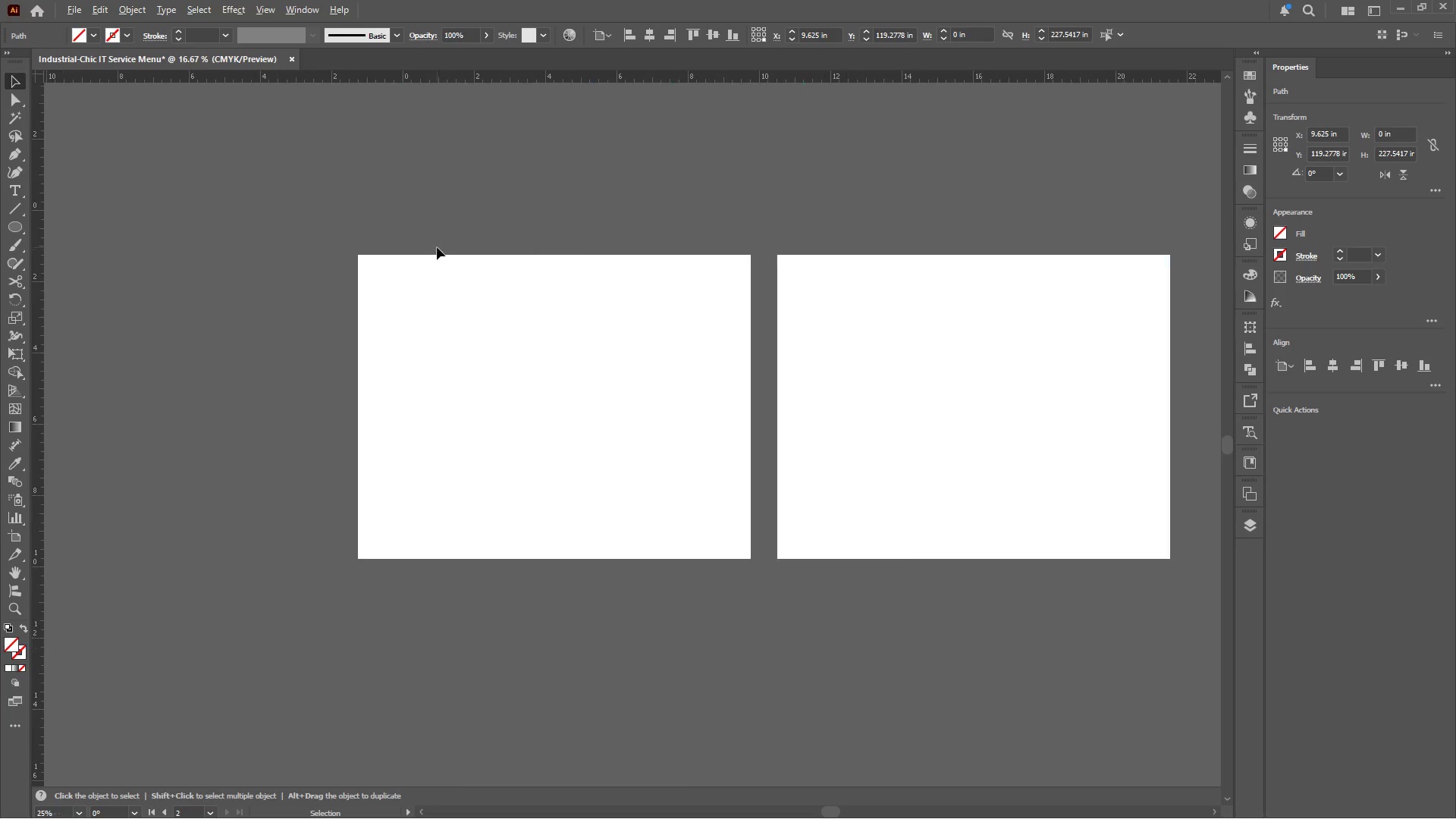 
key(Alt+AltLeft)
 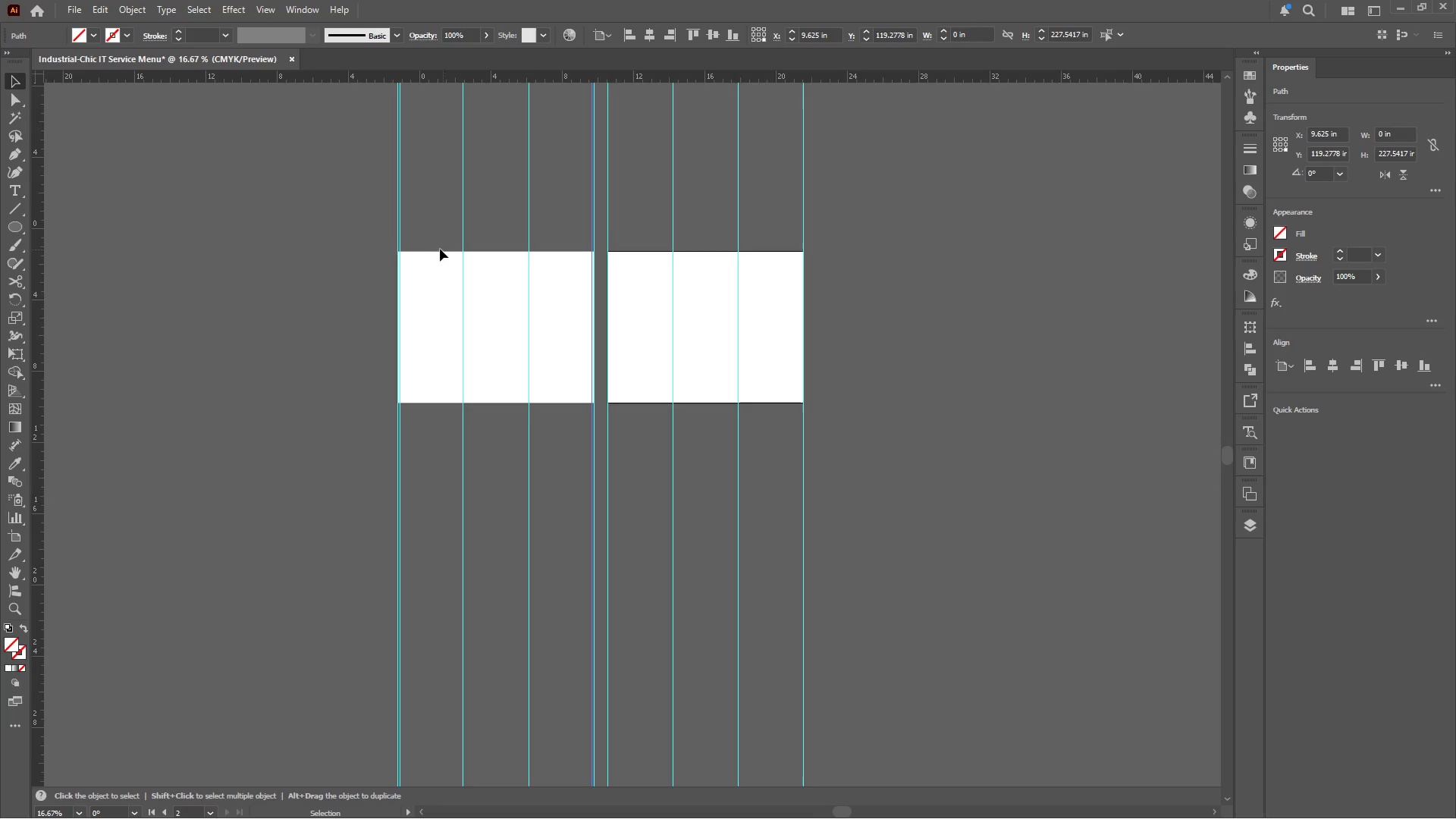 
scroll: coordinate [614, 243], scroll_direction: down, amount: 3.0
 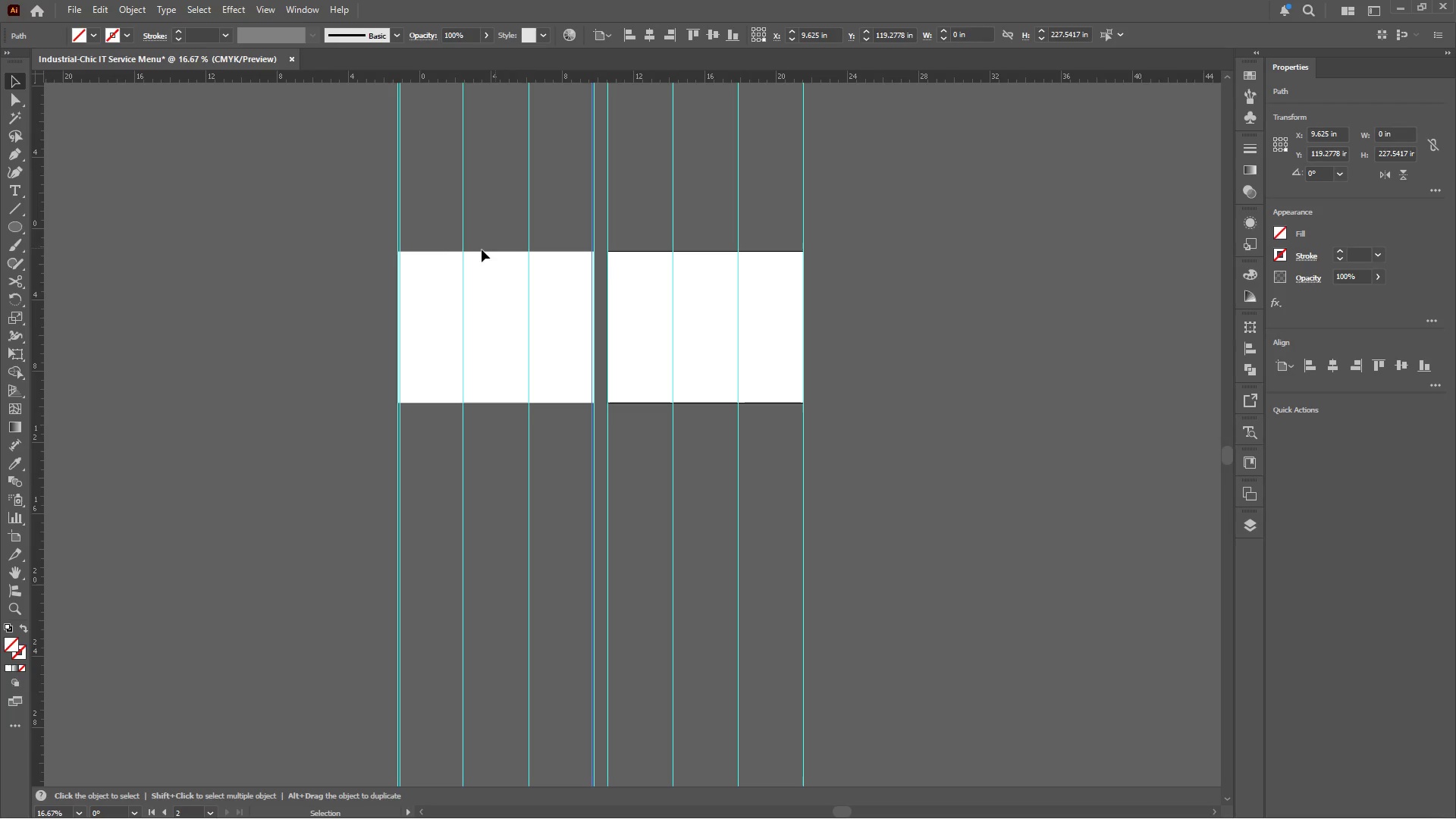 
hold_key(key=ShiftLeft, duration=1.45)
 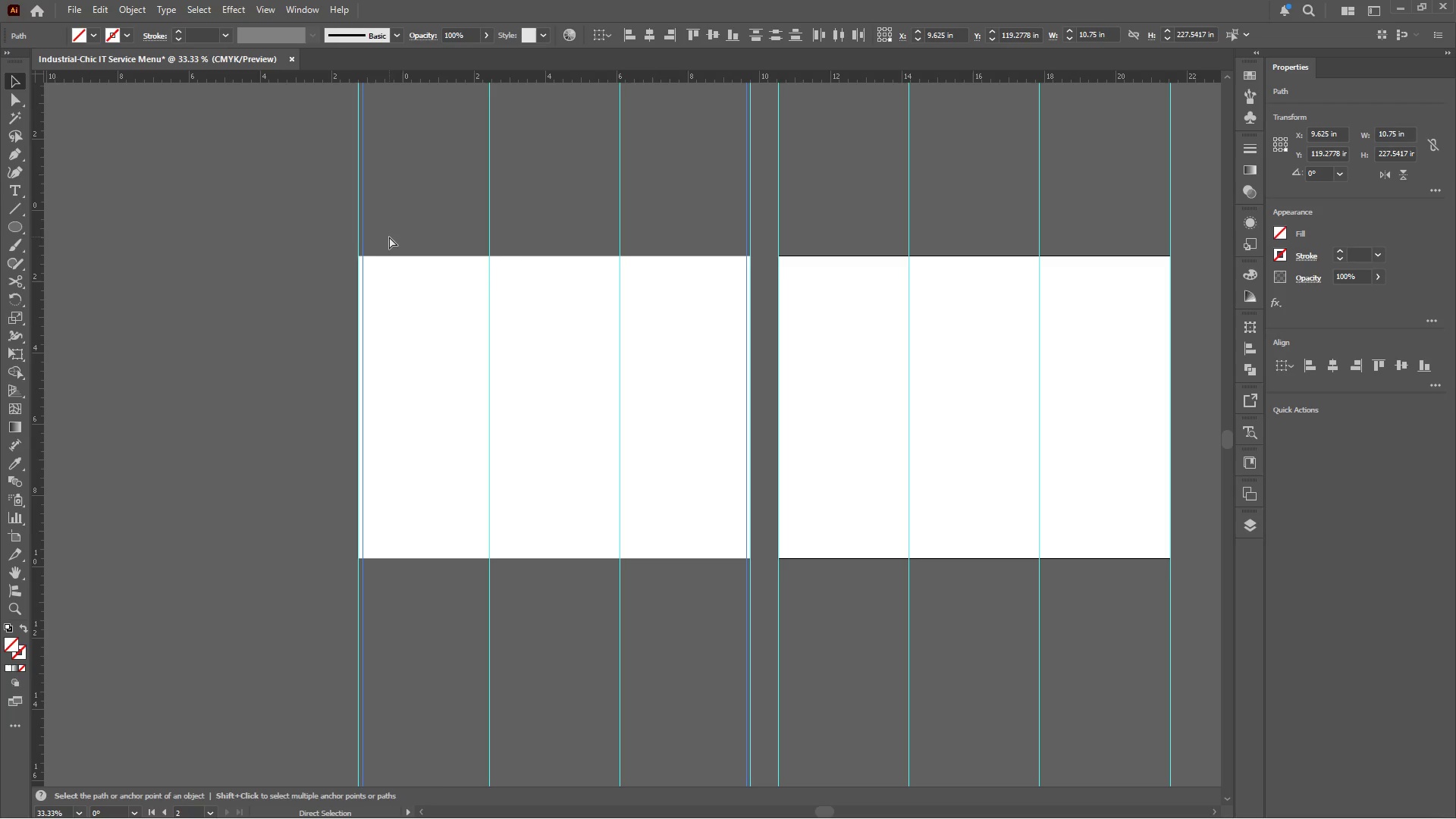 
scroll: coordinate [437, 247], scroll_direction: up, amount: 2.0
 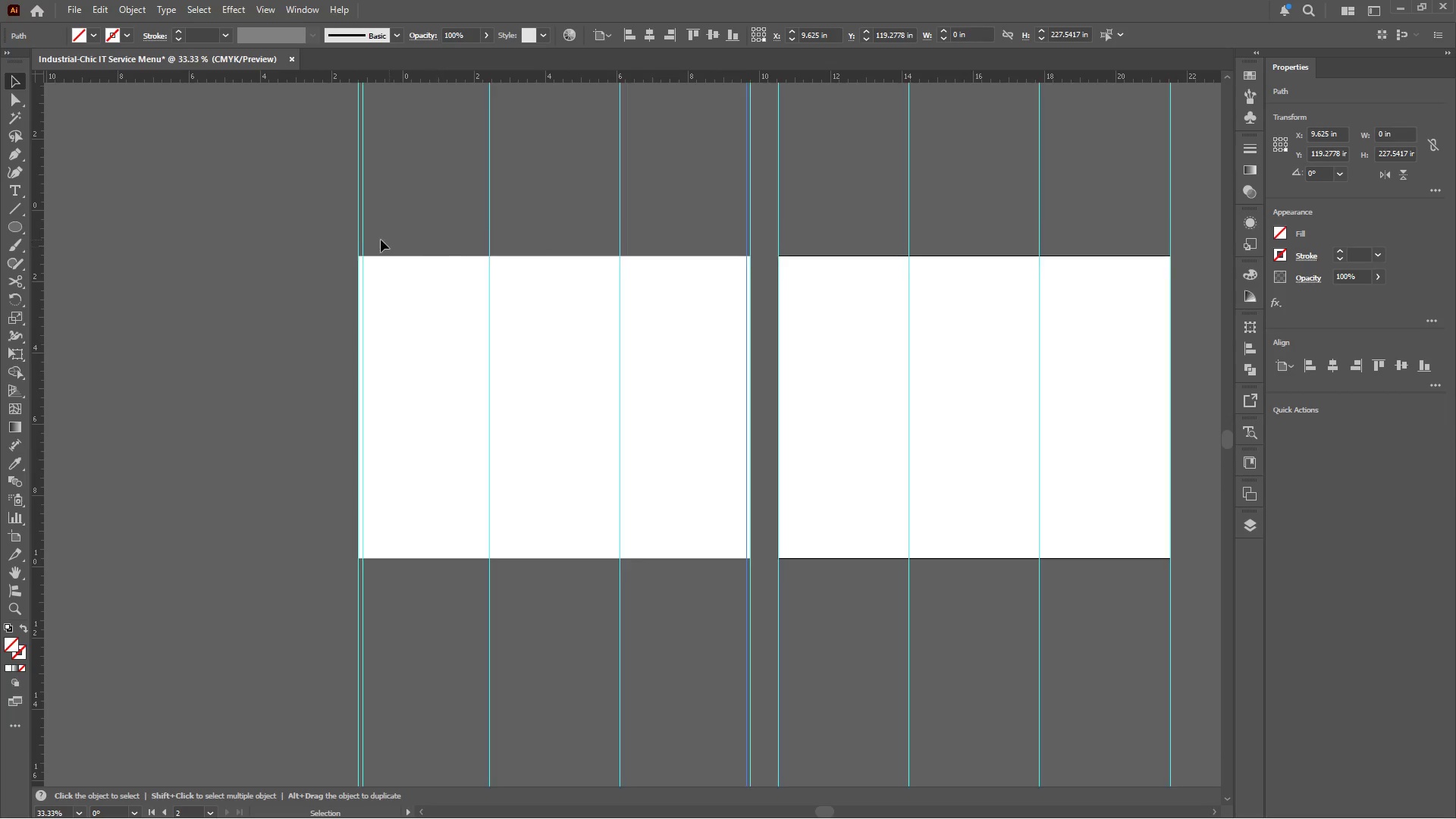 
left_click([364, 233])
 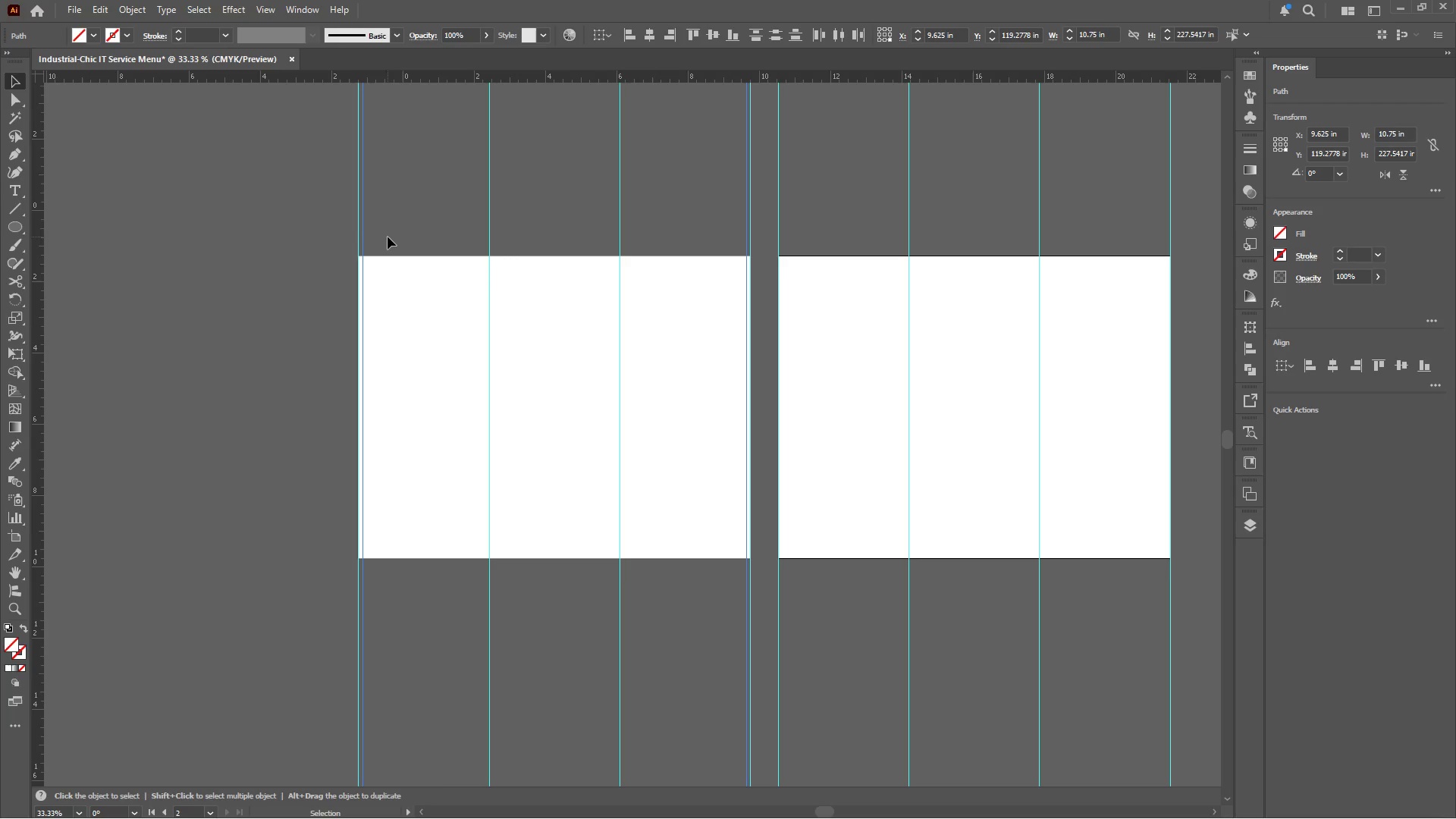 
key(Control+C)
 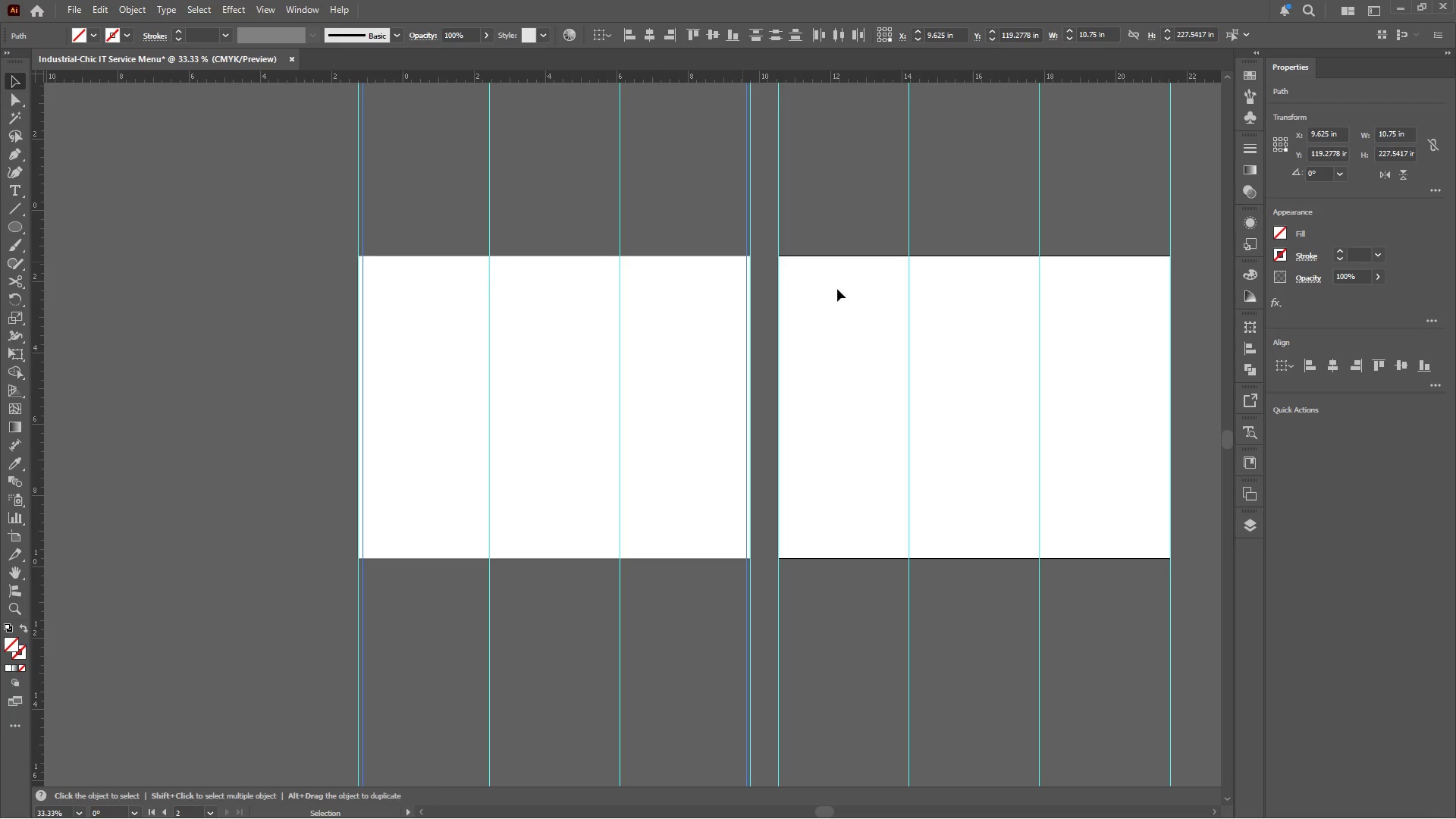 
left_click([861, 293])
 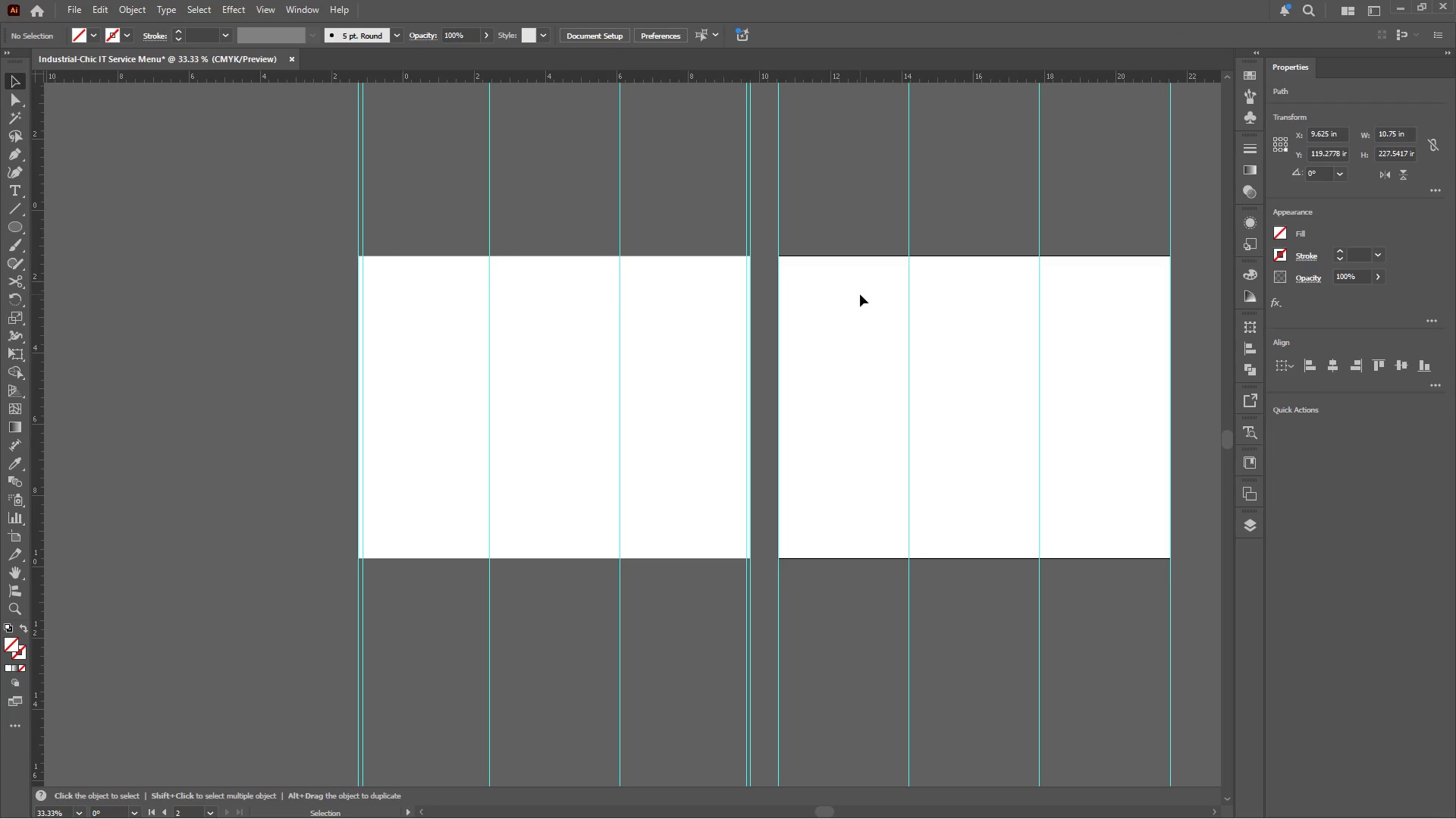 
key(Control+Shift+V)
 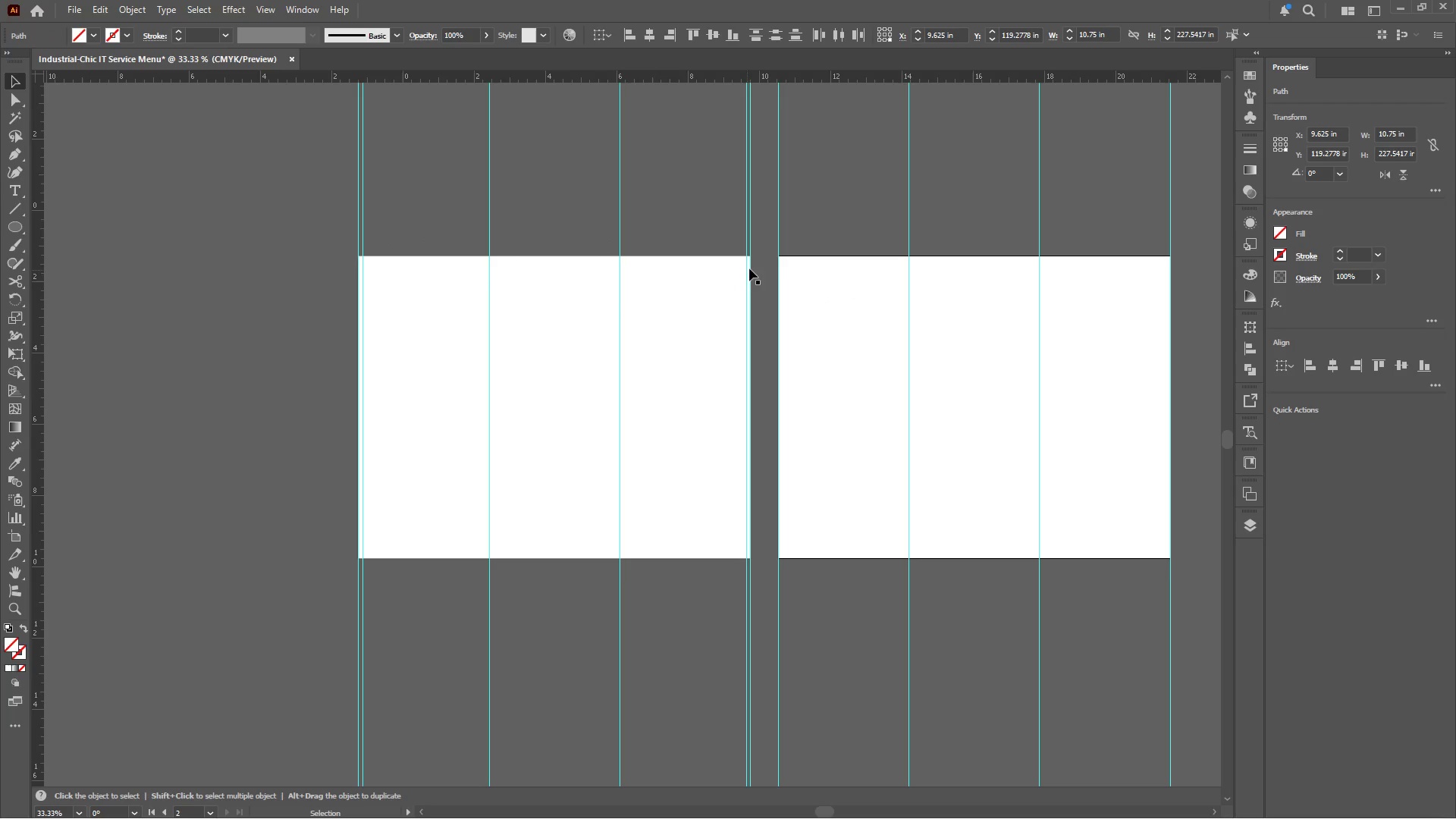 
left_click([744, 236])
 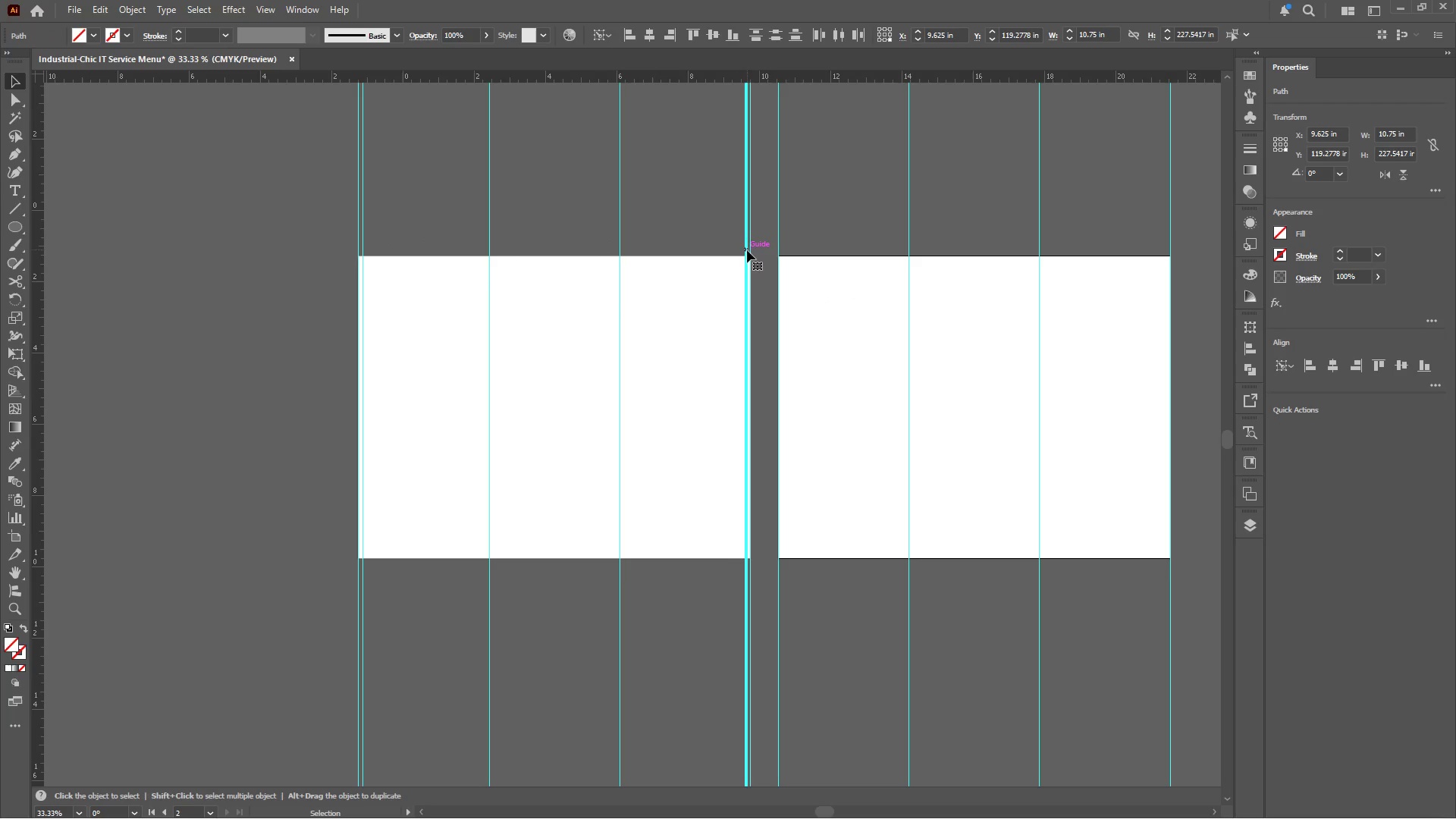 
hold_key(key=ControlLeft, duration=0.34)
 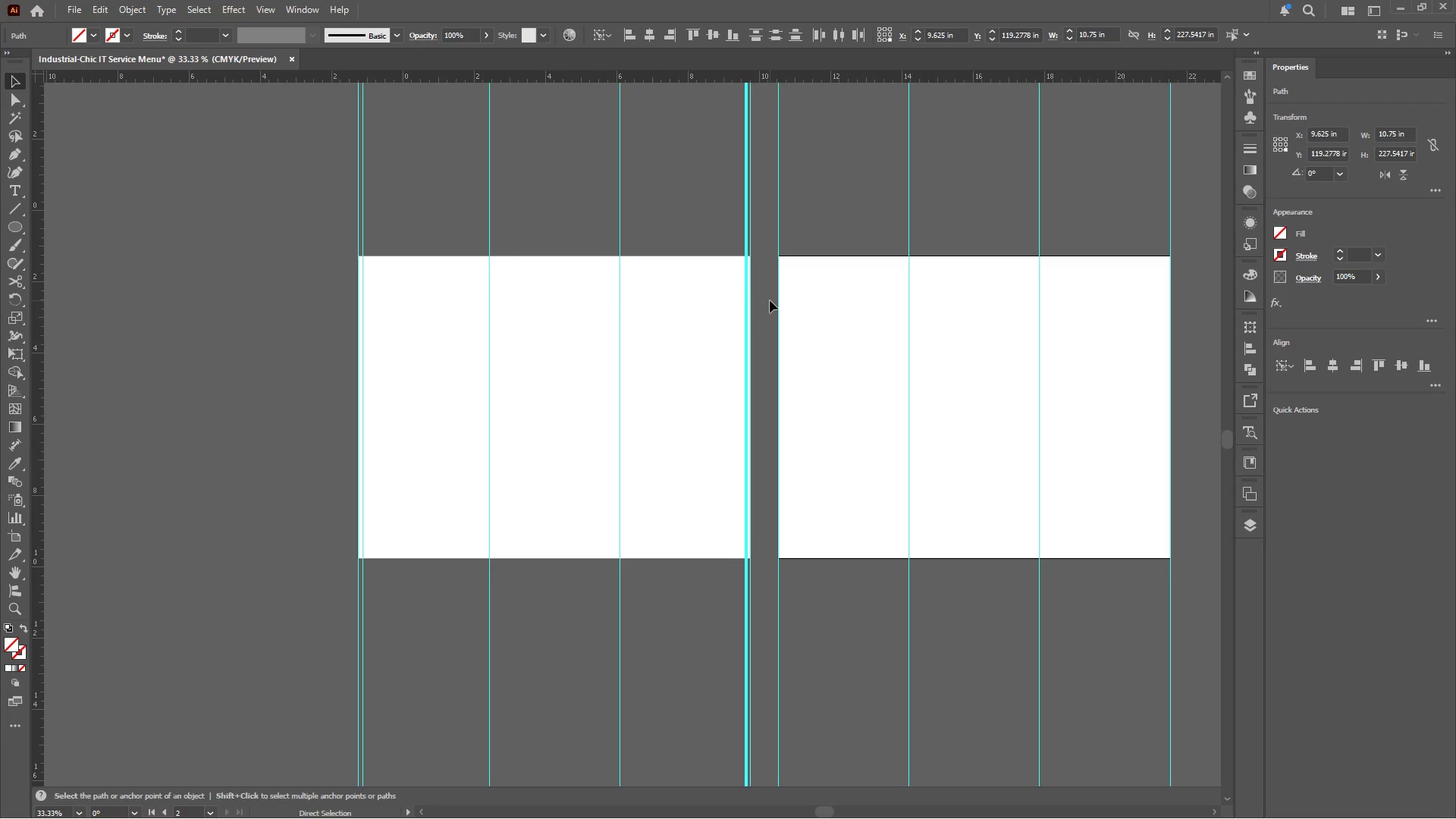 
left_click([770, 300])
 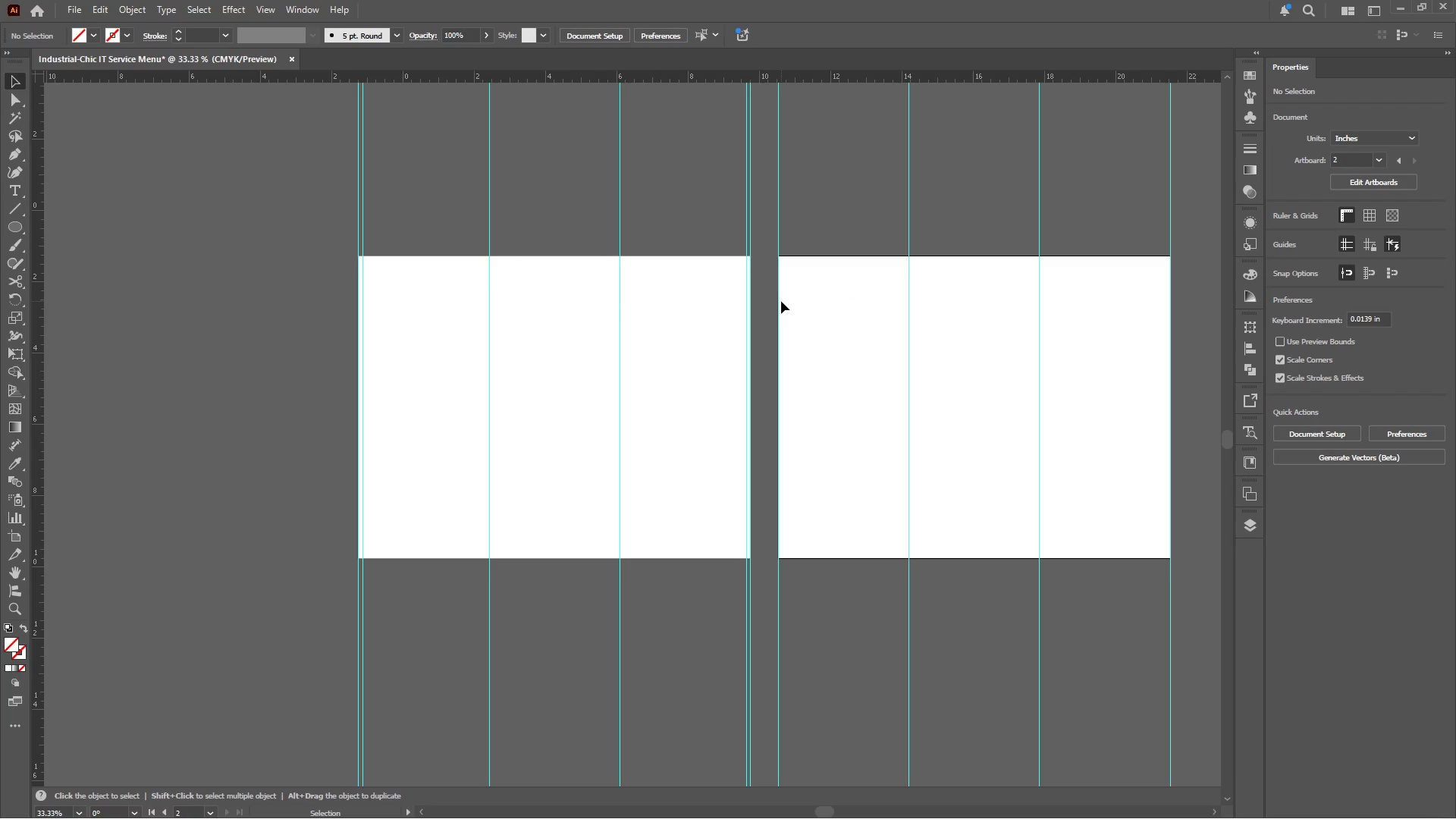 
key(Control+Z)
 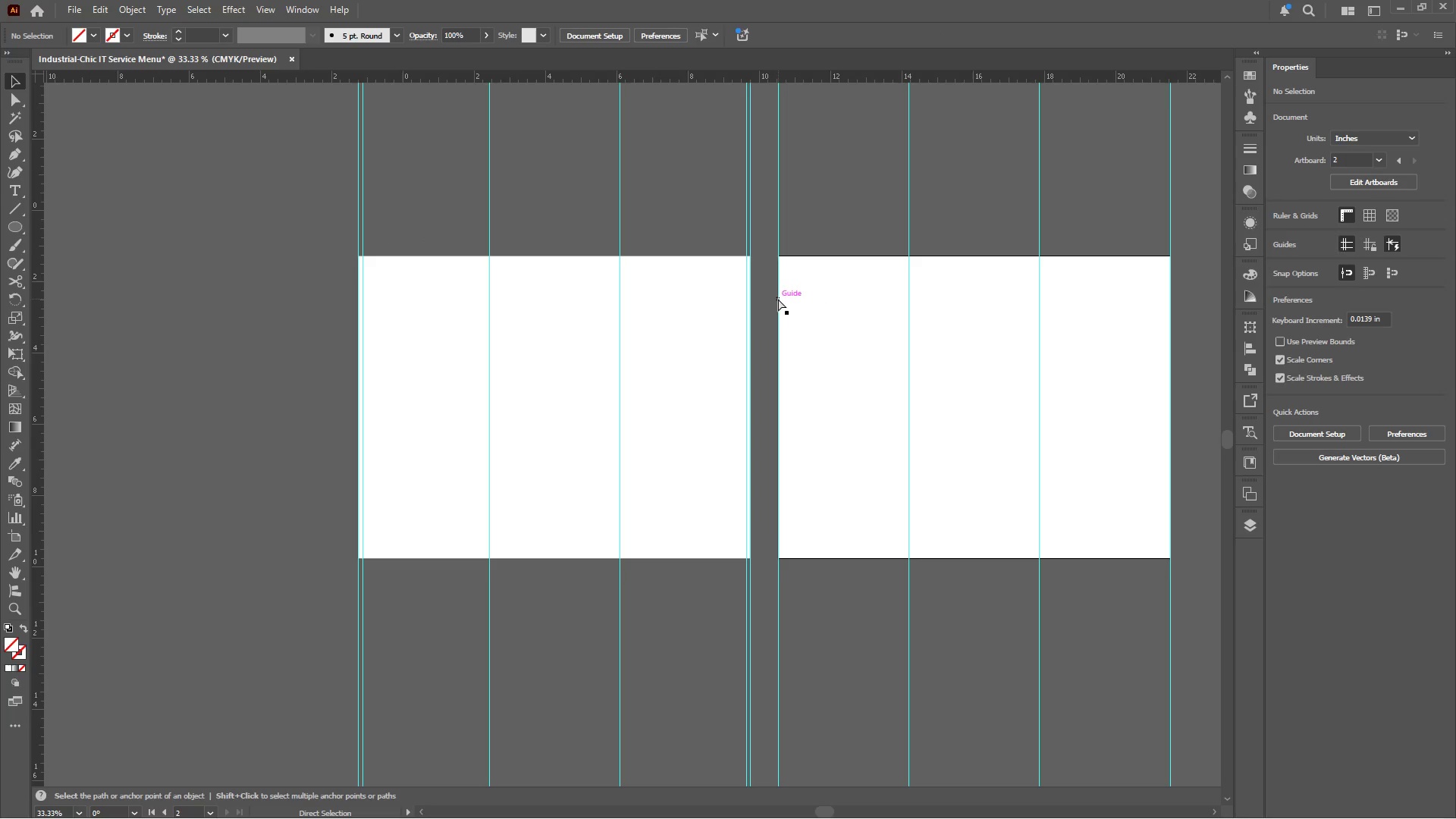 
key(Control+Z)
 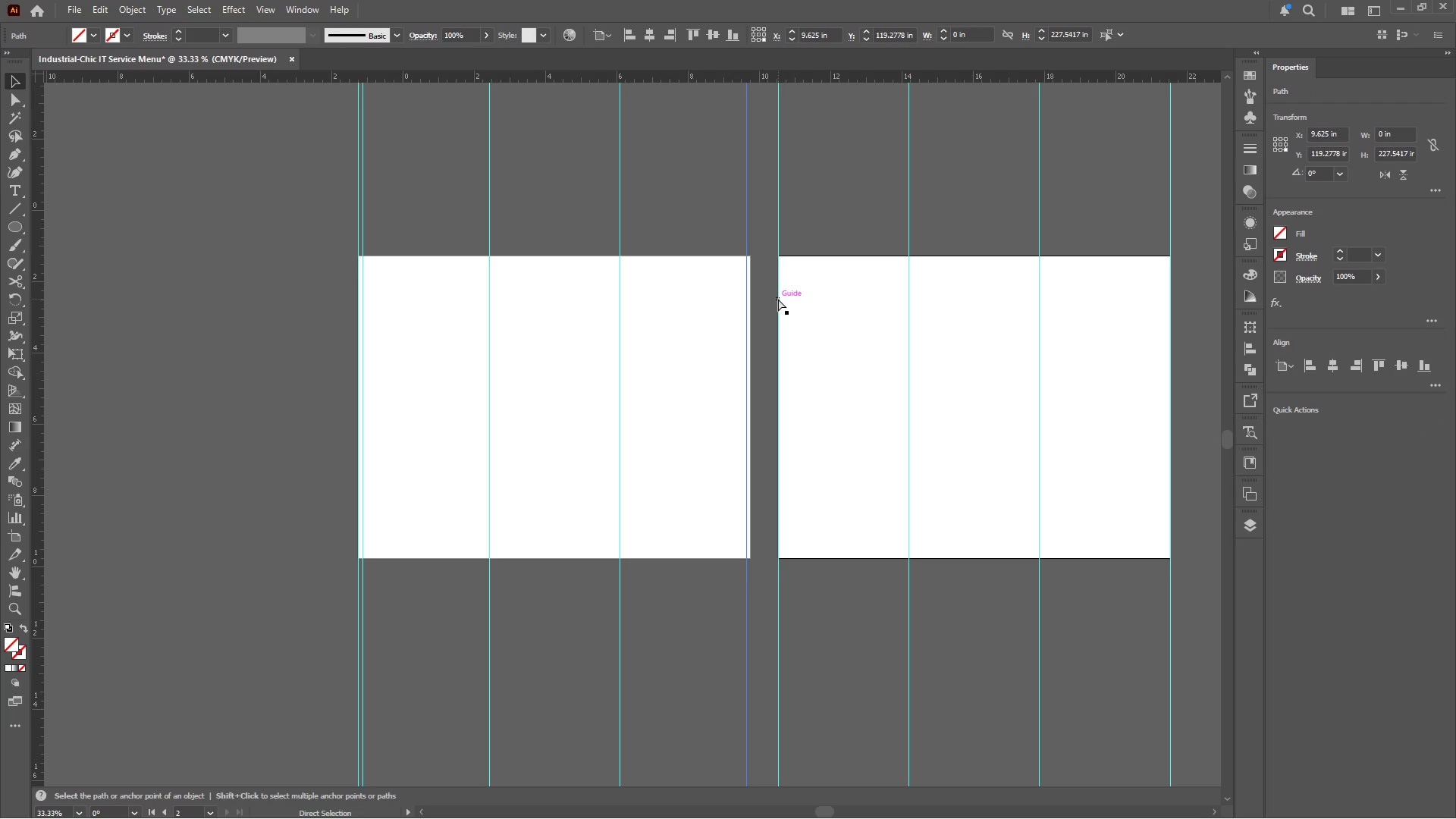 
key(Control+Shift+Z)
 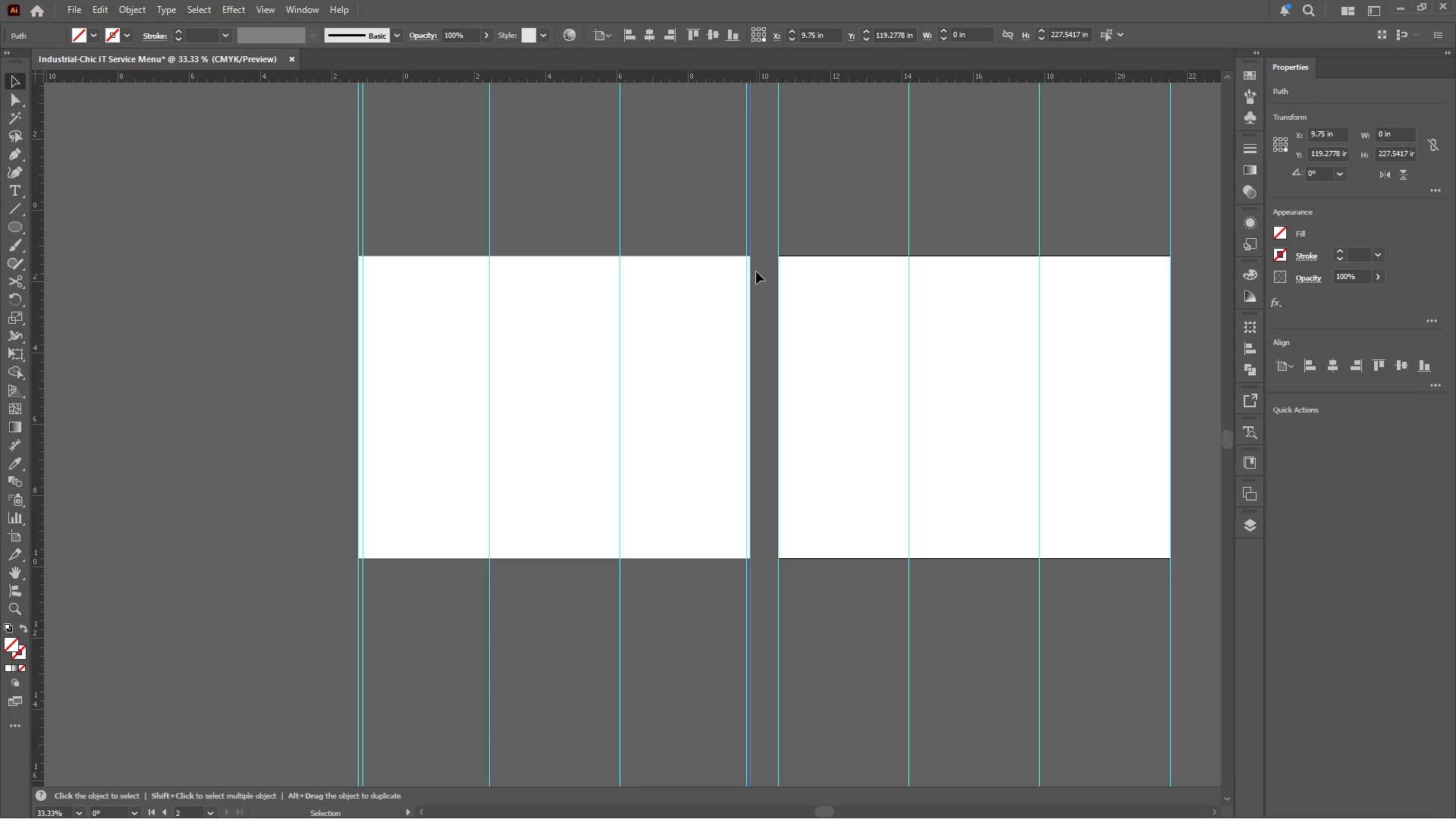 
left_click([758, 263])
 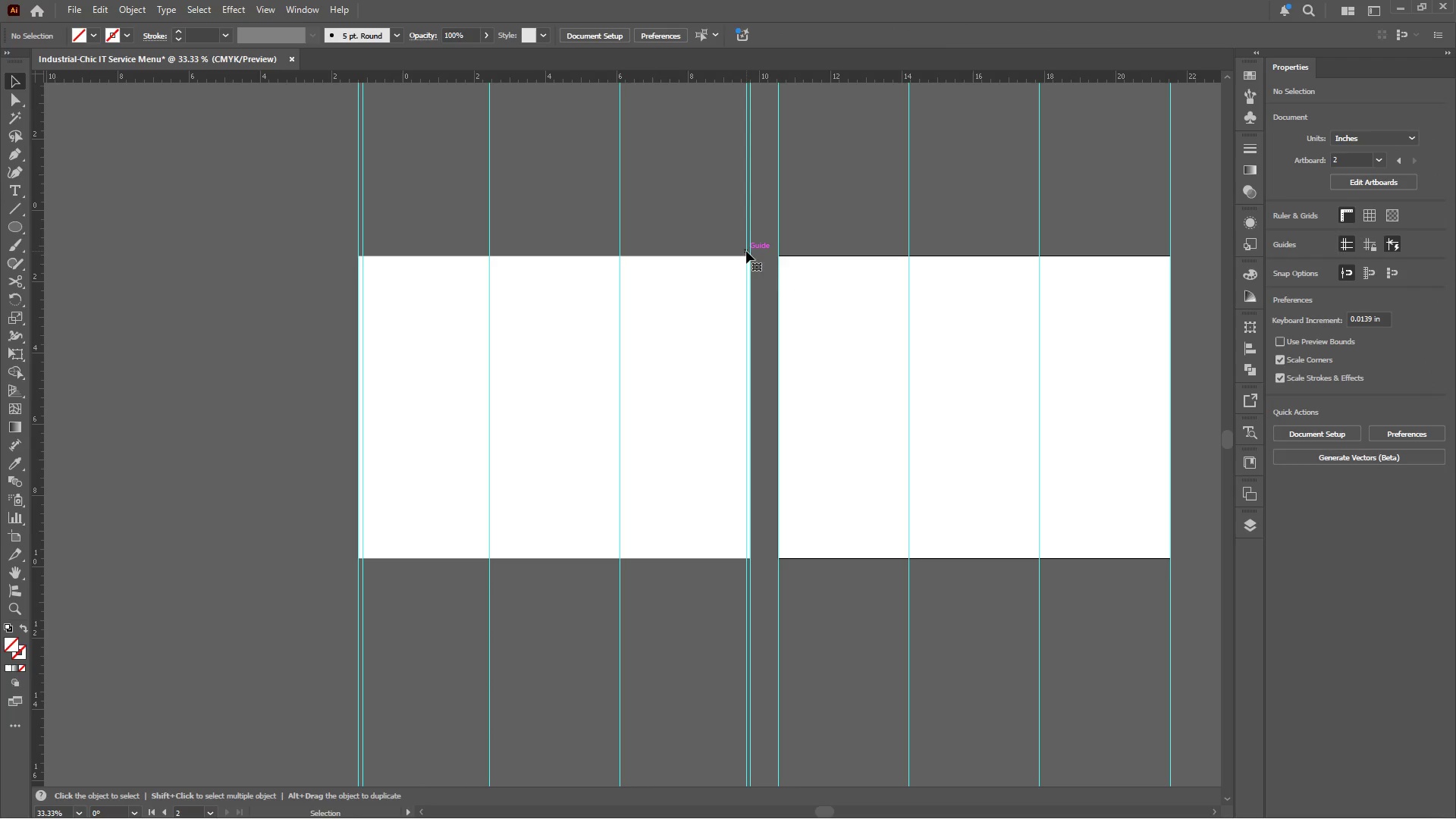 
double_click([730, 283])
 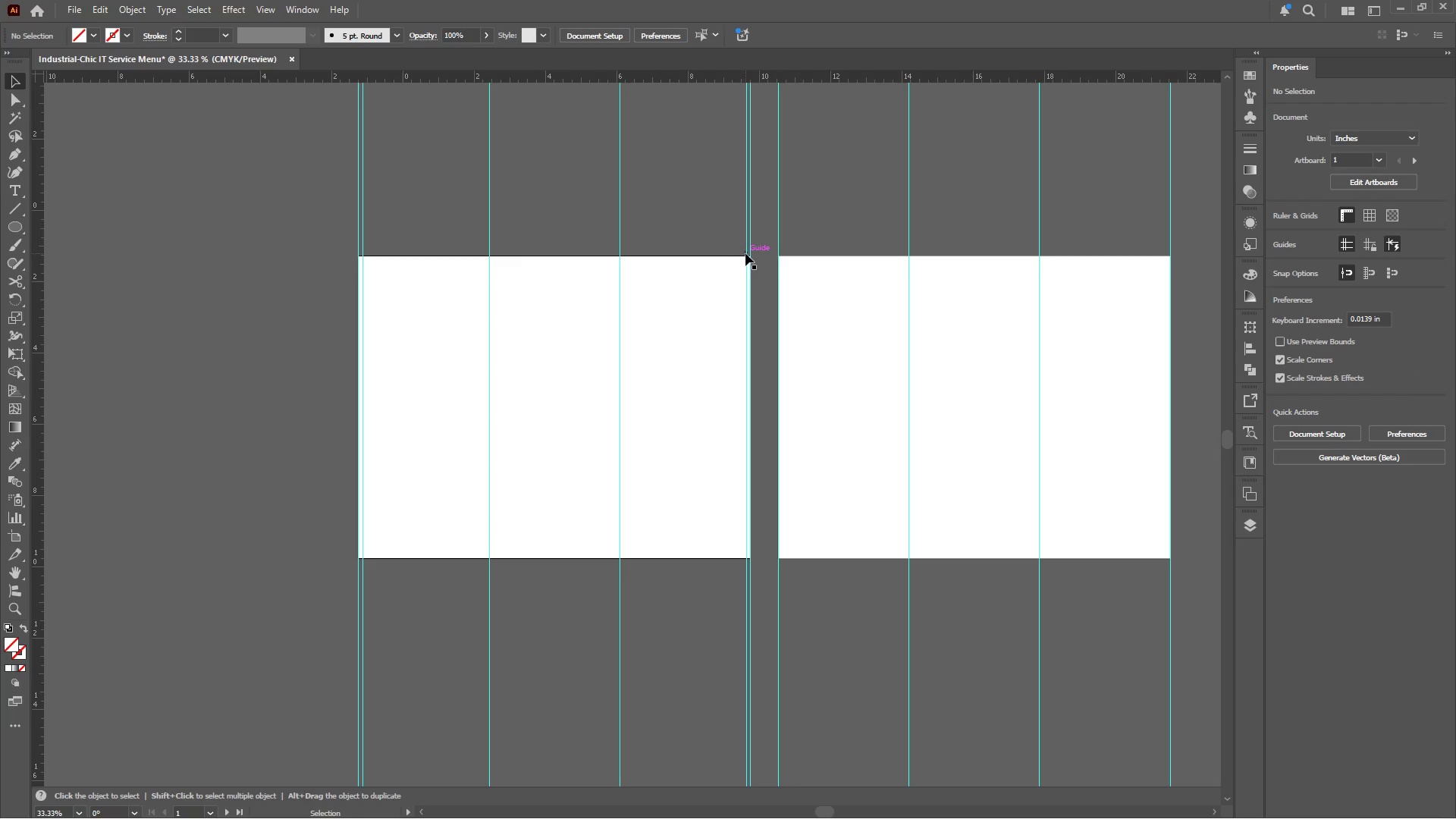 
left_click([747, 251])
 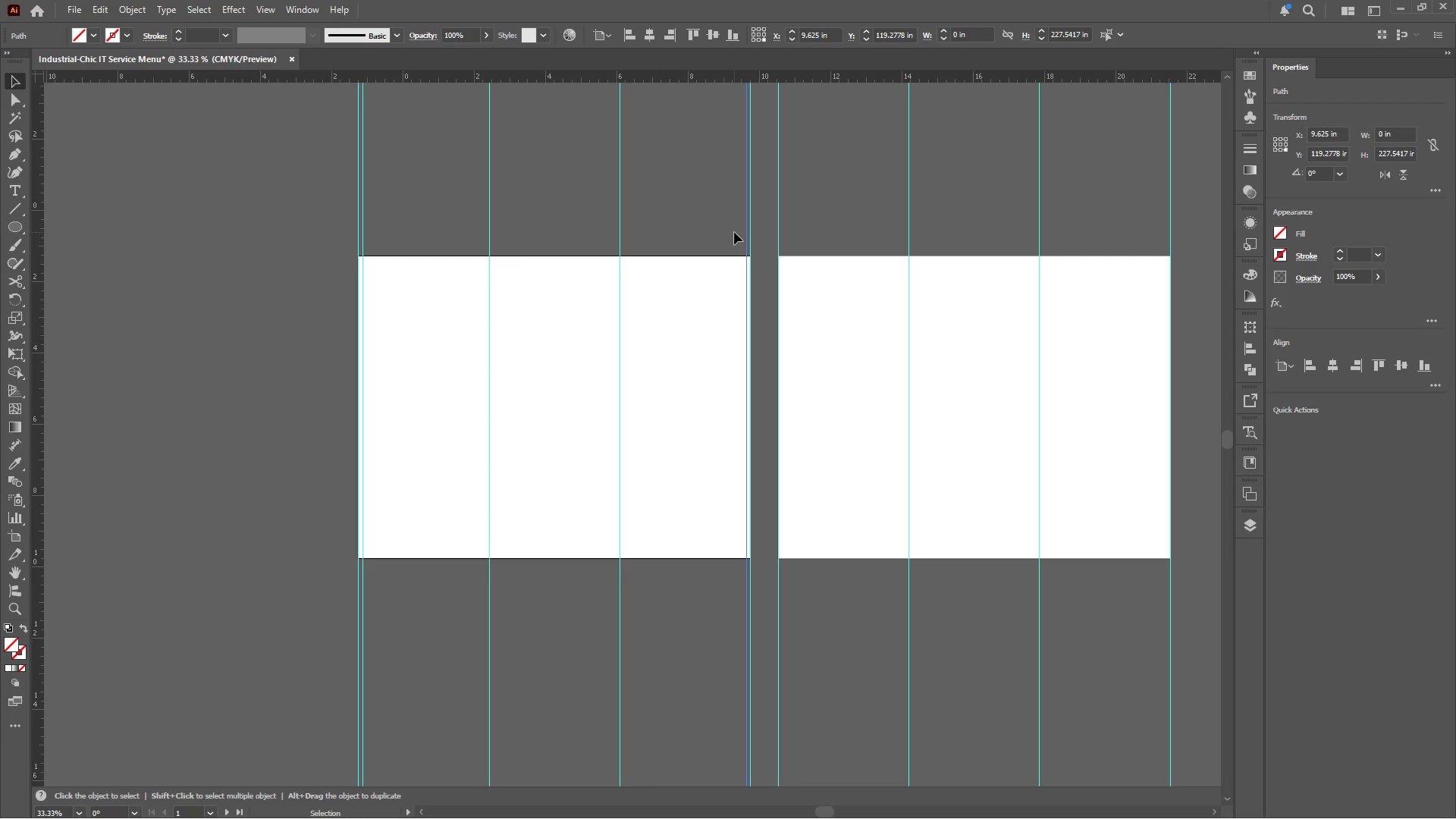 
hold_key(key=ShiftLeft, duration=2.27)
 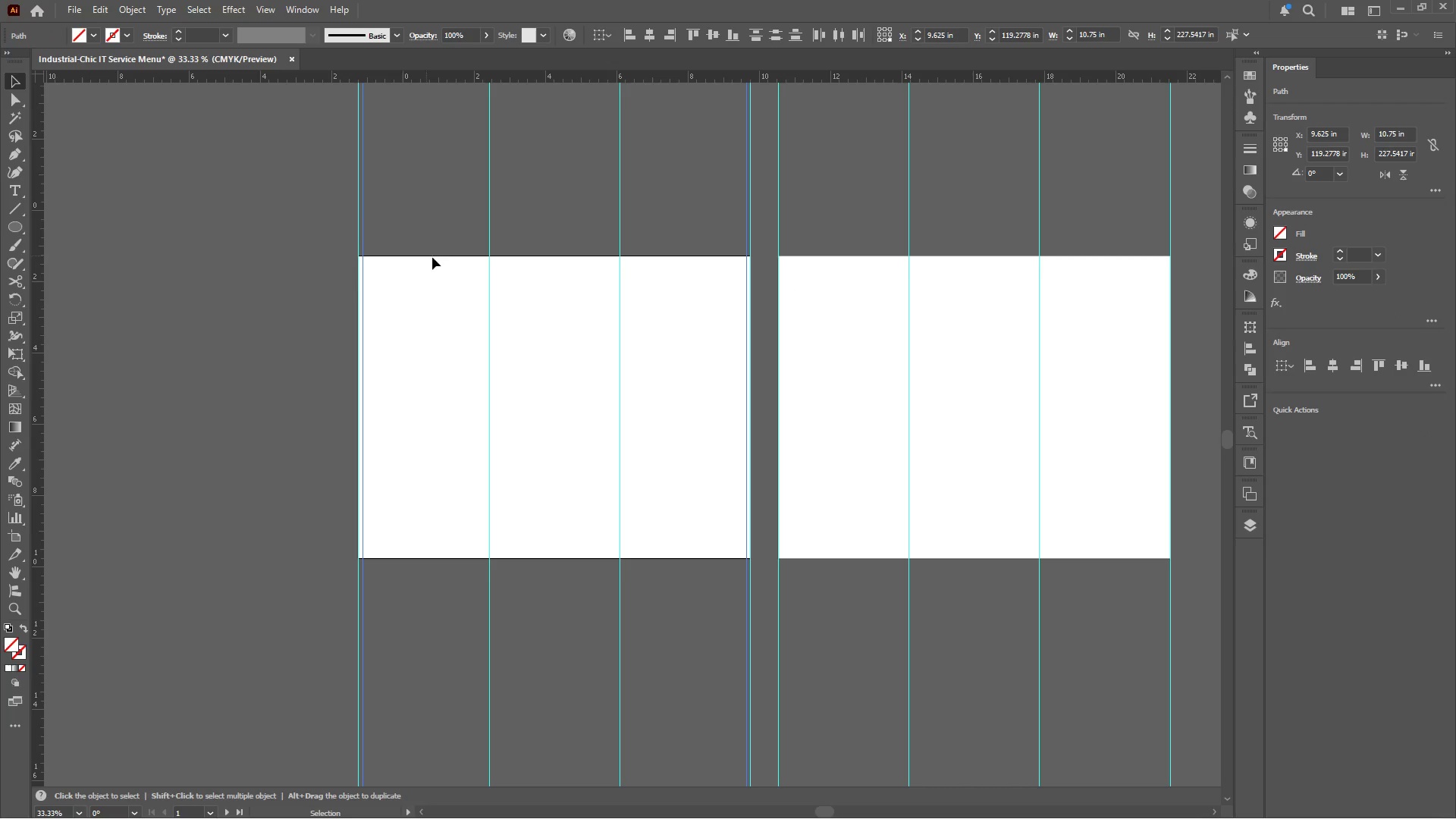 
key(Control+C)
 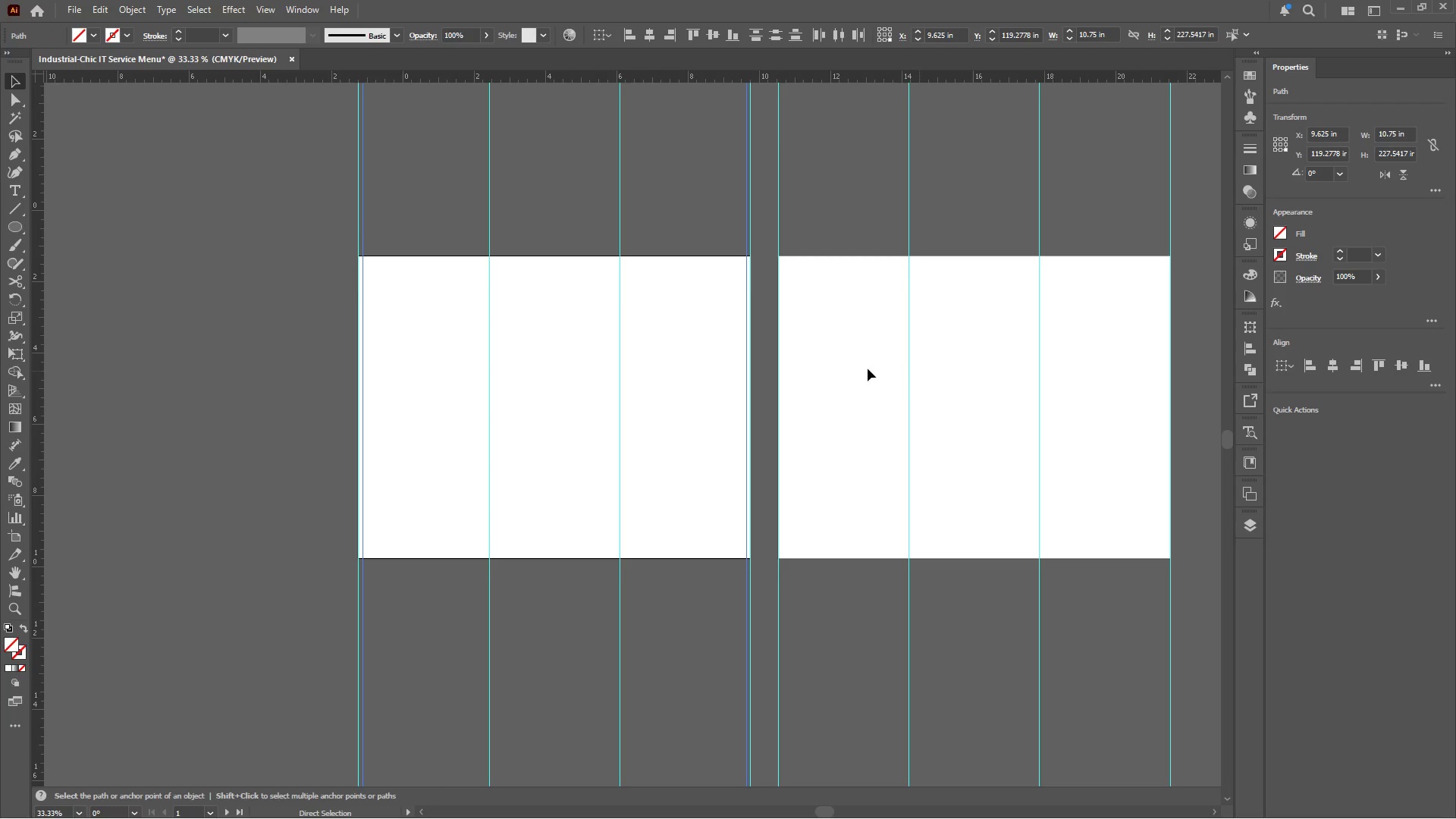 
left_click([864, 368])
 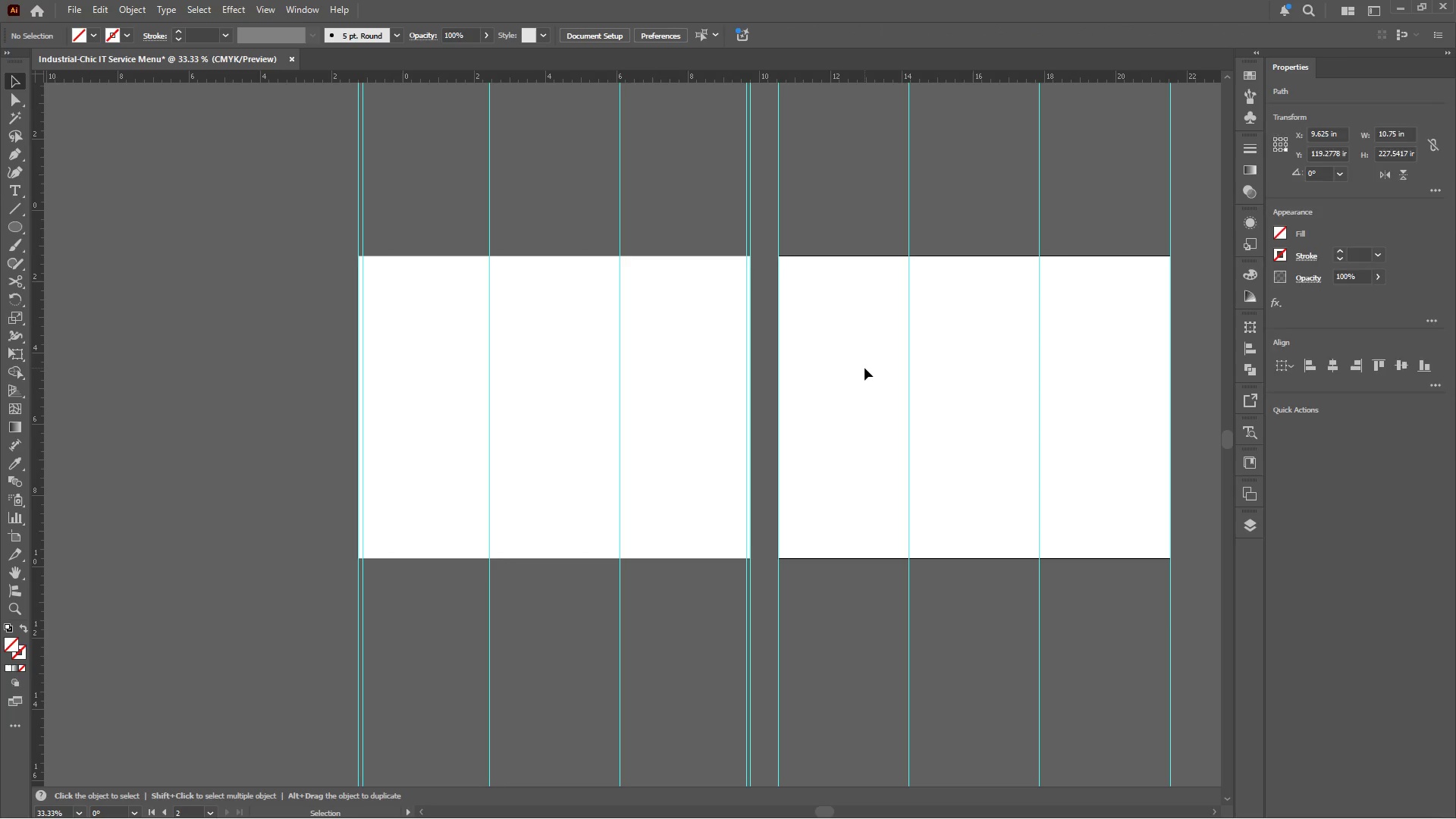 
key(Control+Shift+V)
 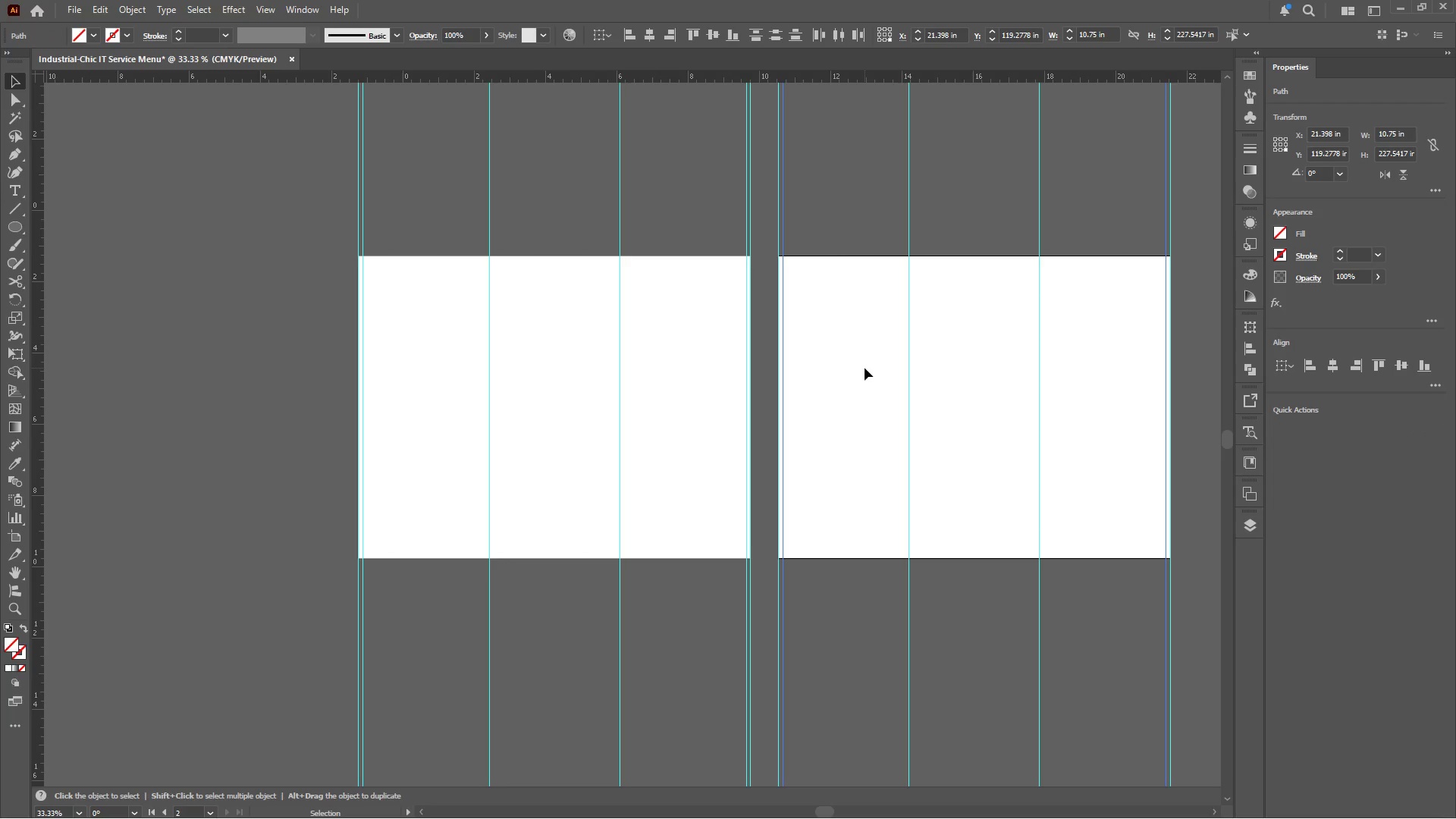 
left_click([864, 366])
 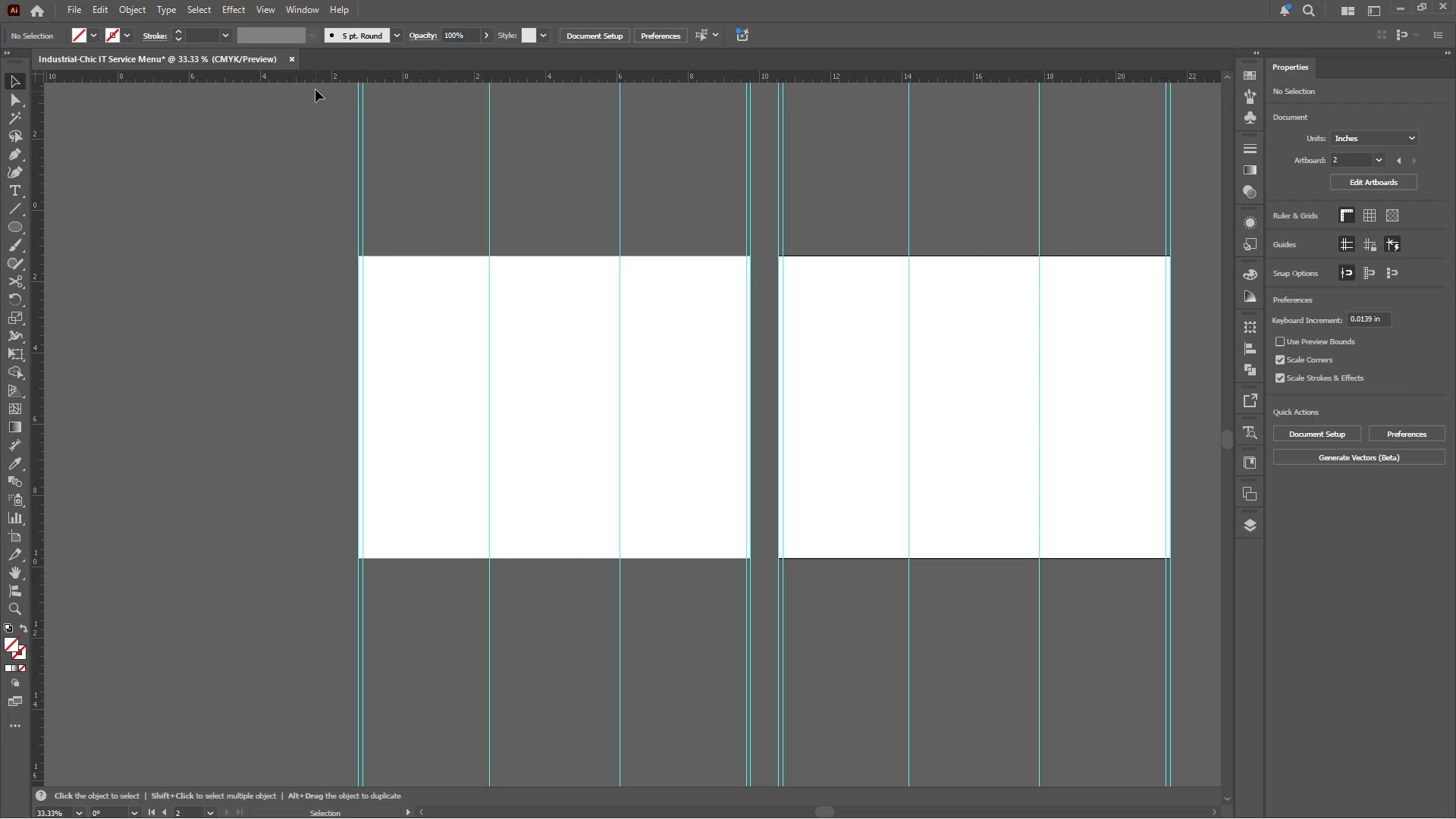 
left_click_drag(start_coordinate=[313, 77], to_coordinate=[317, 256])
 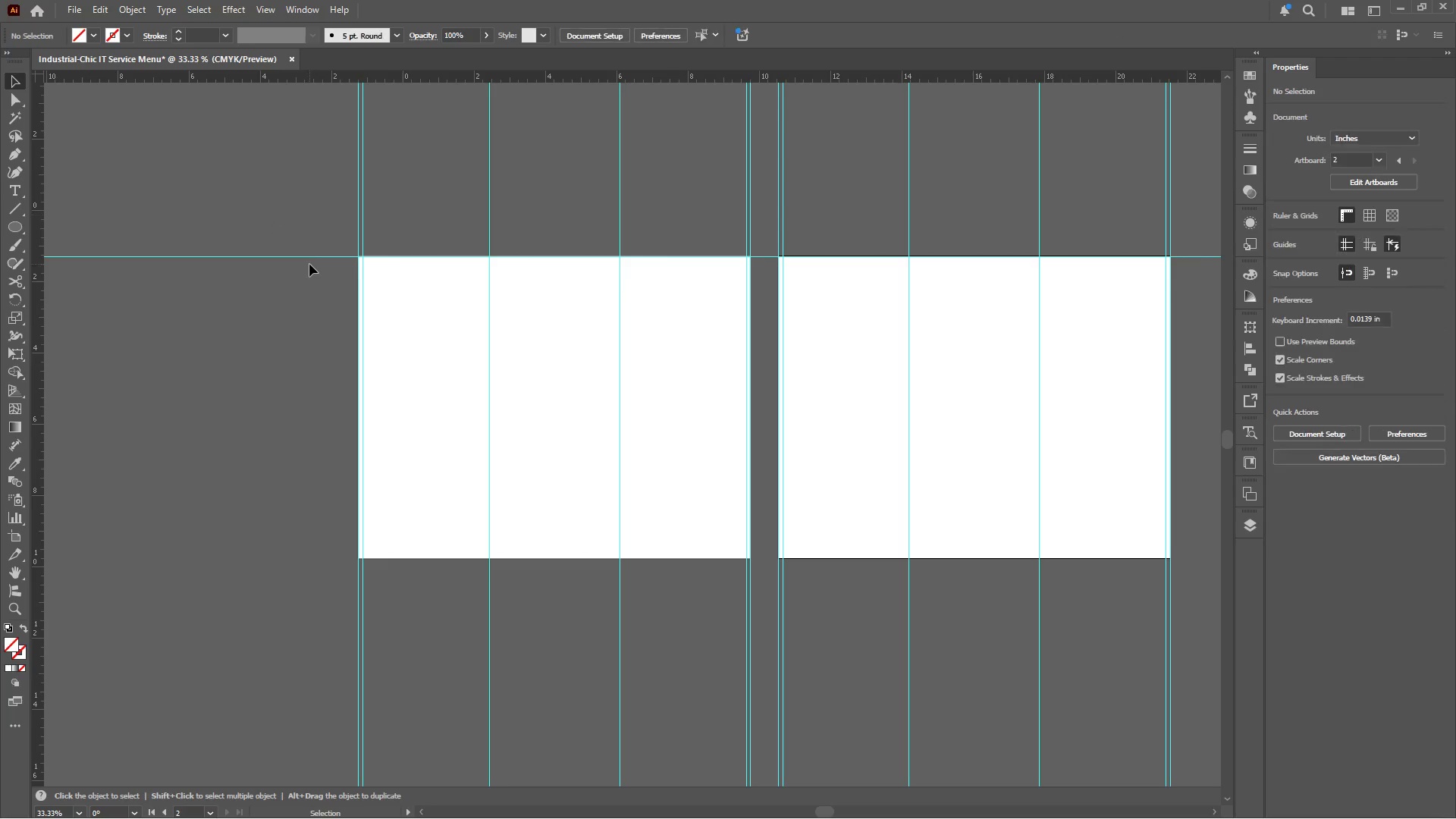 
left_click([309, 255])
 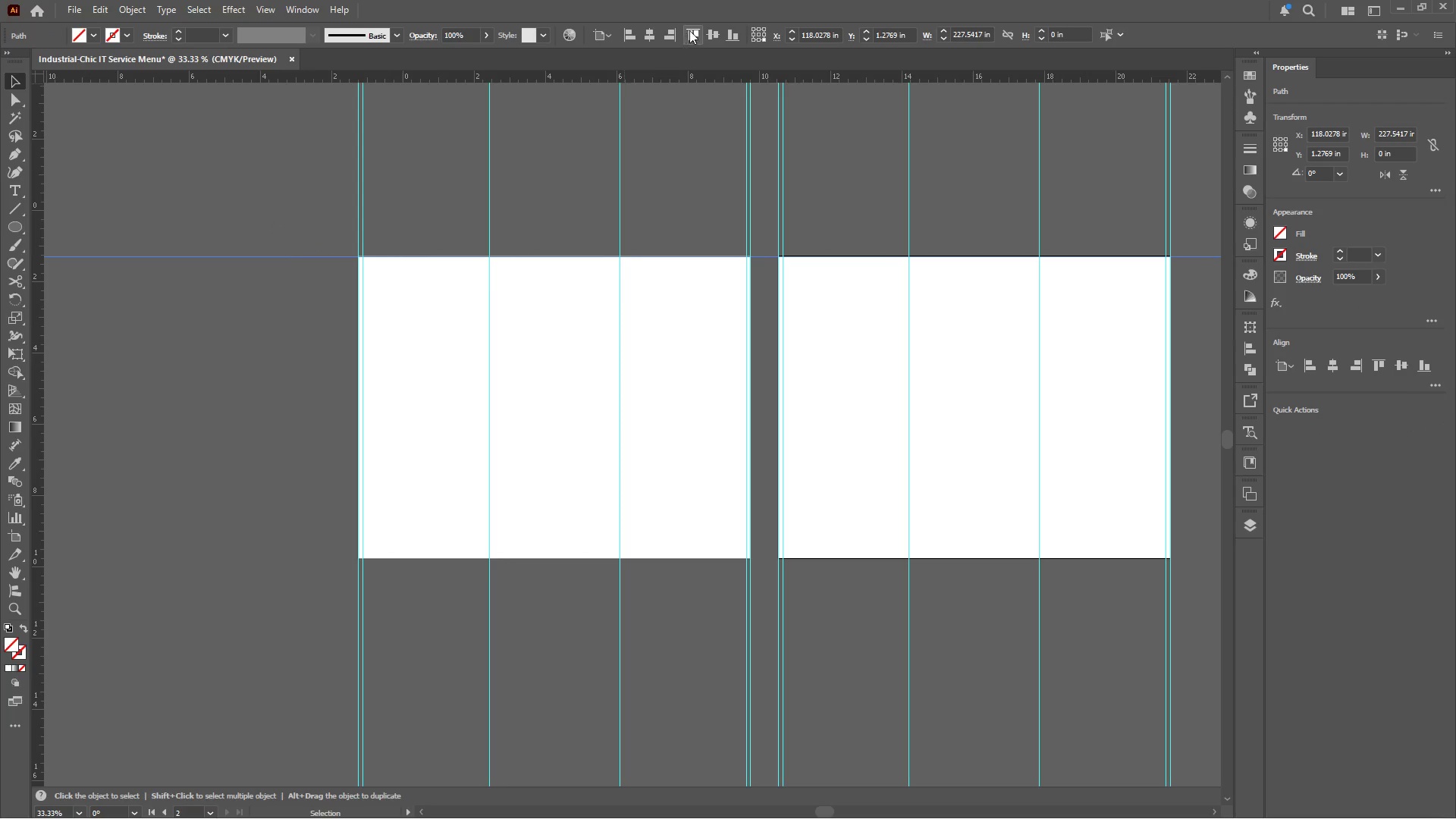 
left_click([690, 30])
 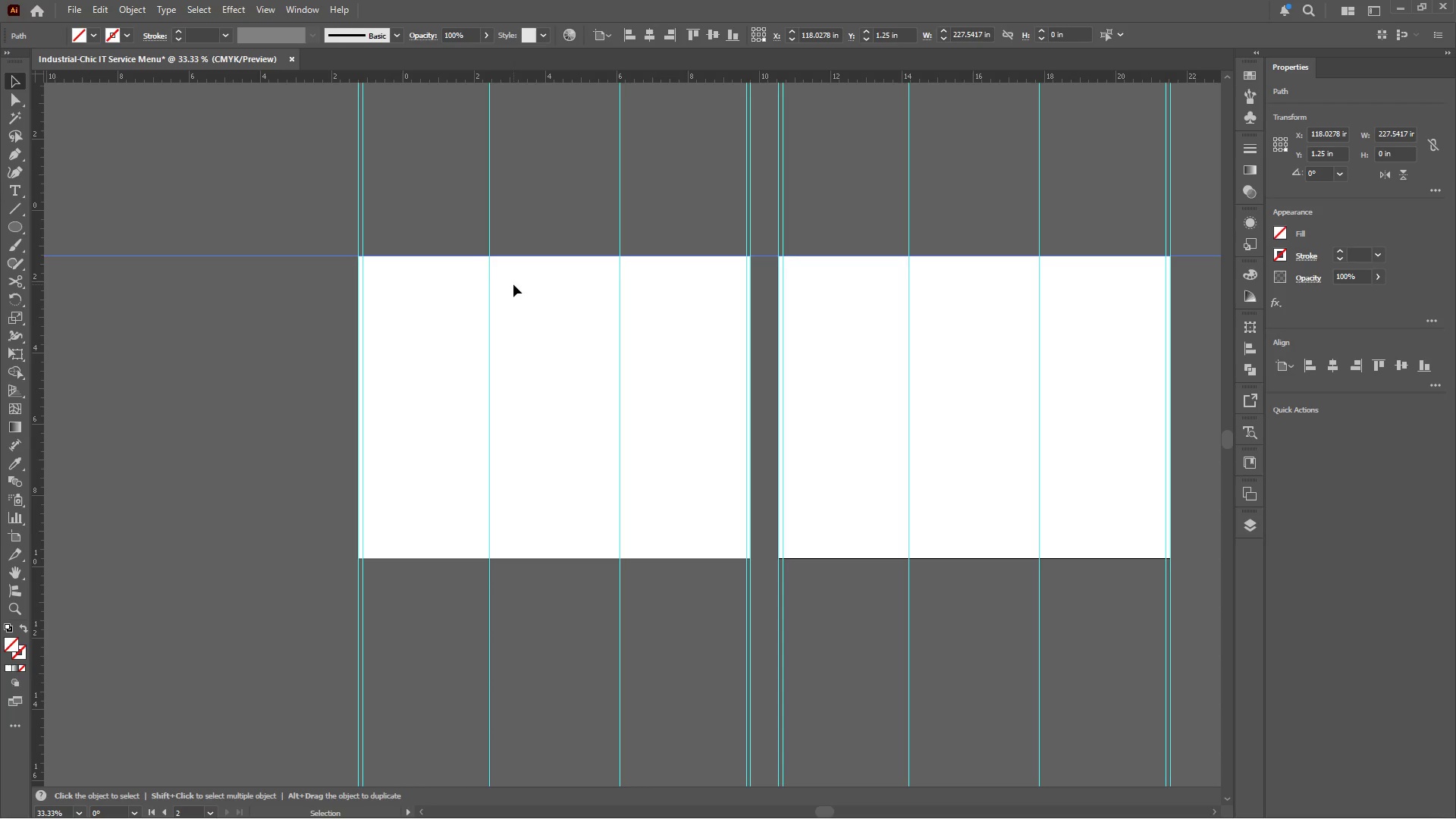 
hold_key(key=AltLeft, duration=2.59)
left_click_drag(start_coordinate=[447, 257], to_coordinate=[433, 559])
 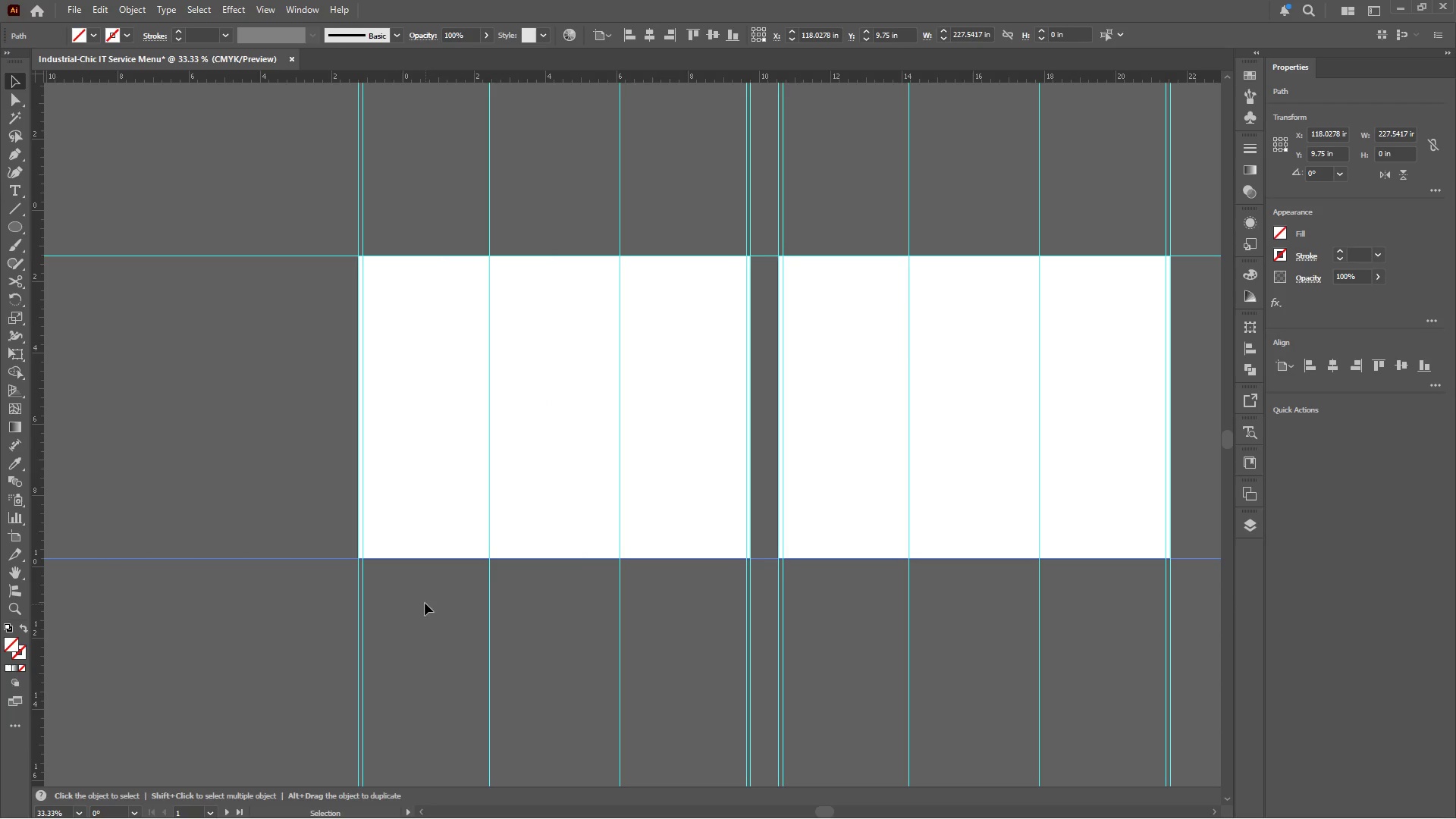 
hold_key(key=ShiftLeft, duration=1.72)
 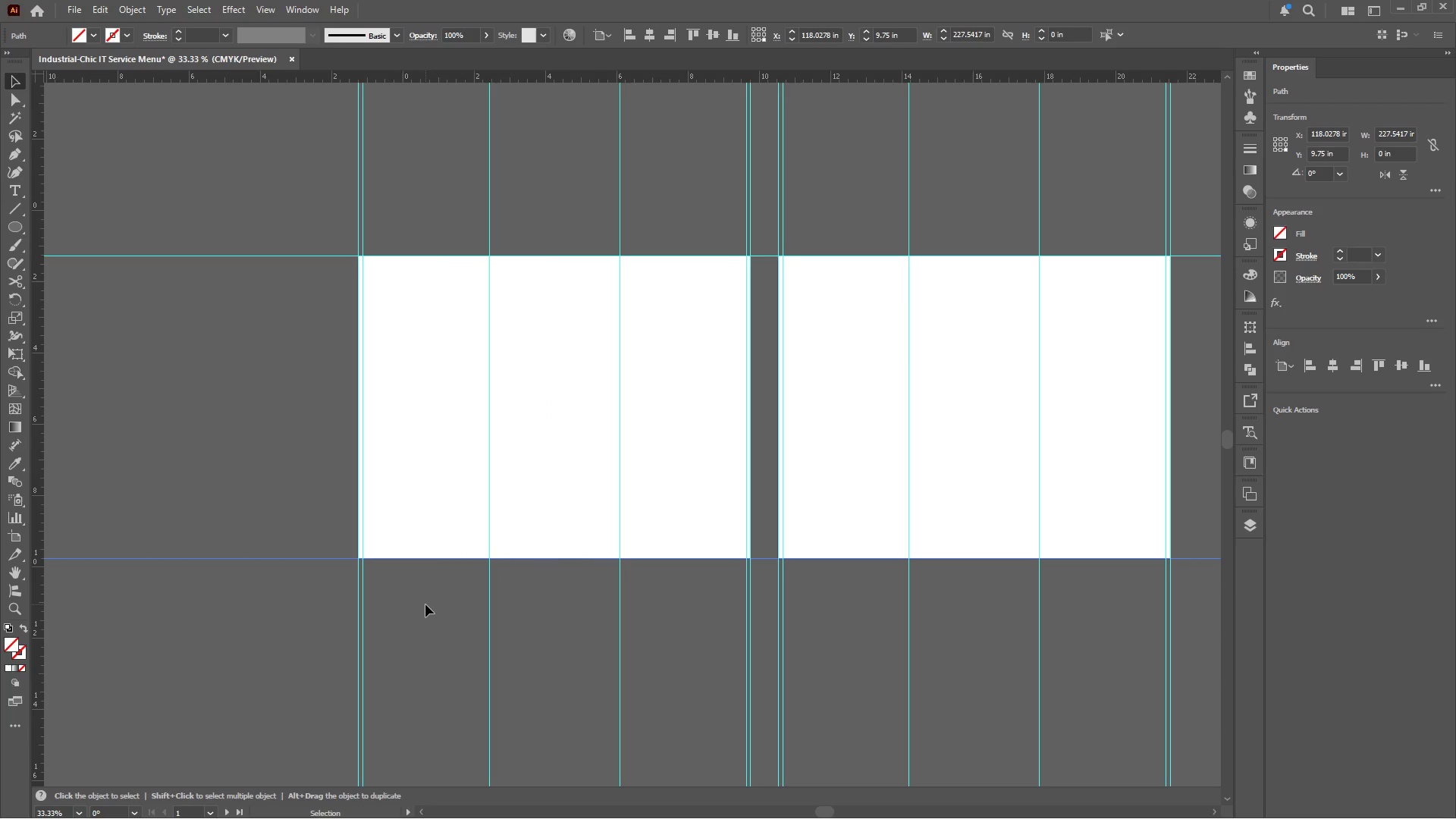 
left_click([425, 604])
 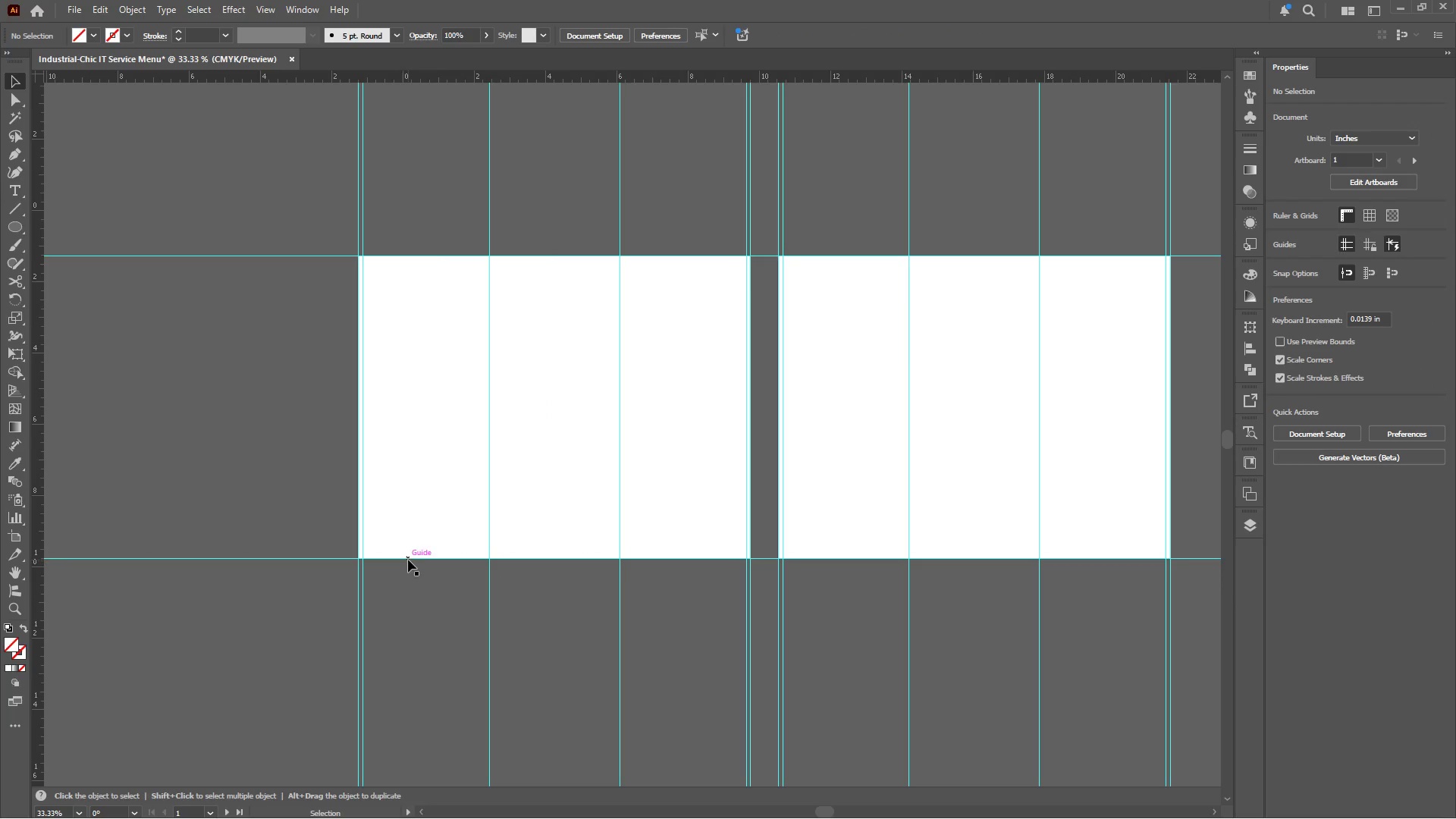 
left_click([408, 559])
 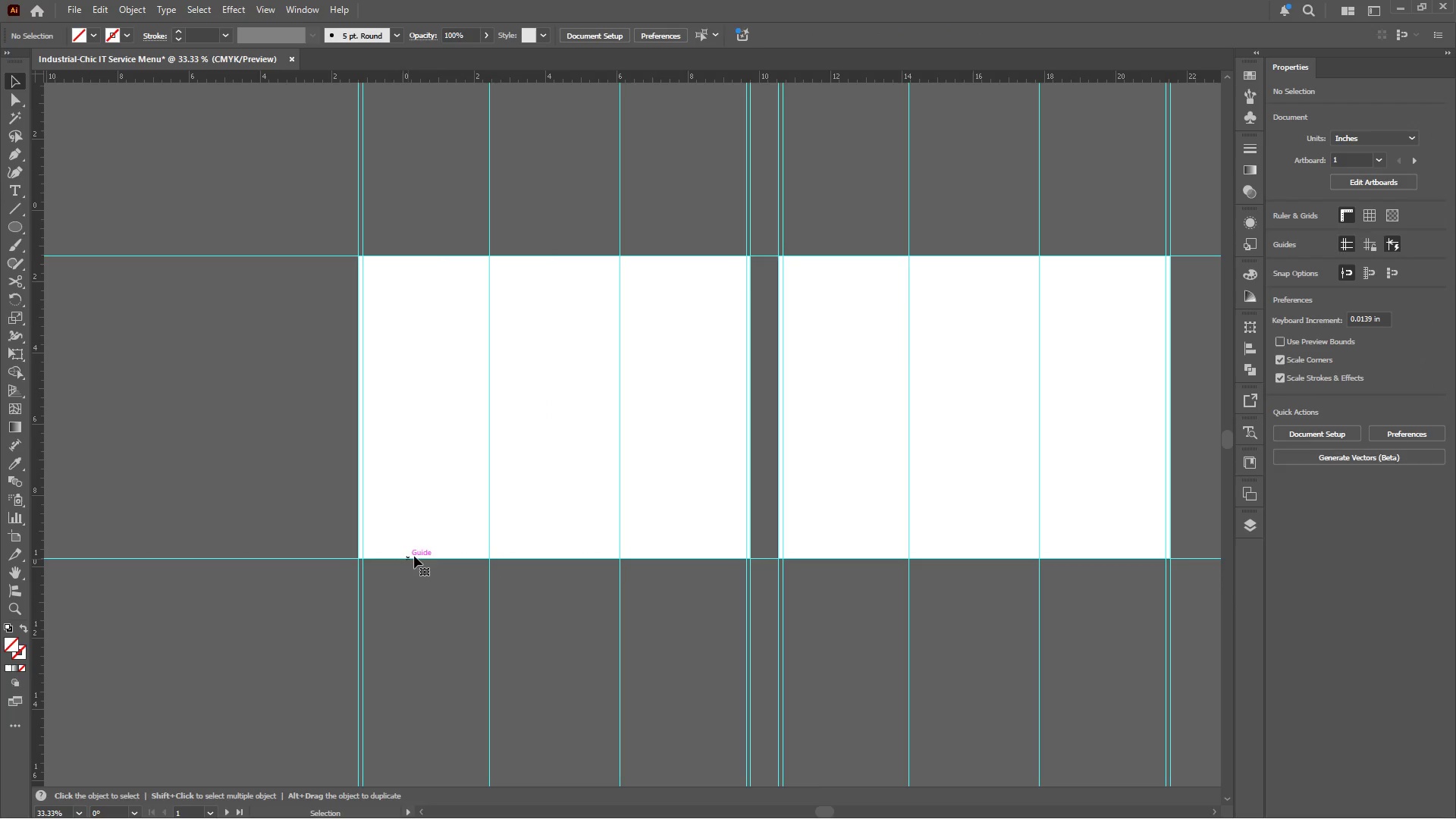 
hold_key(key=AltLeft, duration=0.61)
scroll: coordinate [442, 551], scroll_direction: up, amount: 3.0
 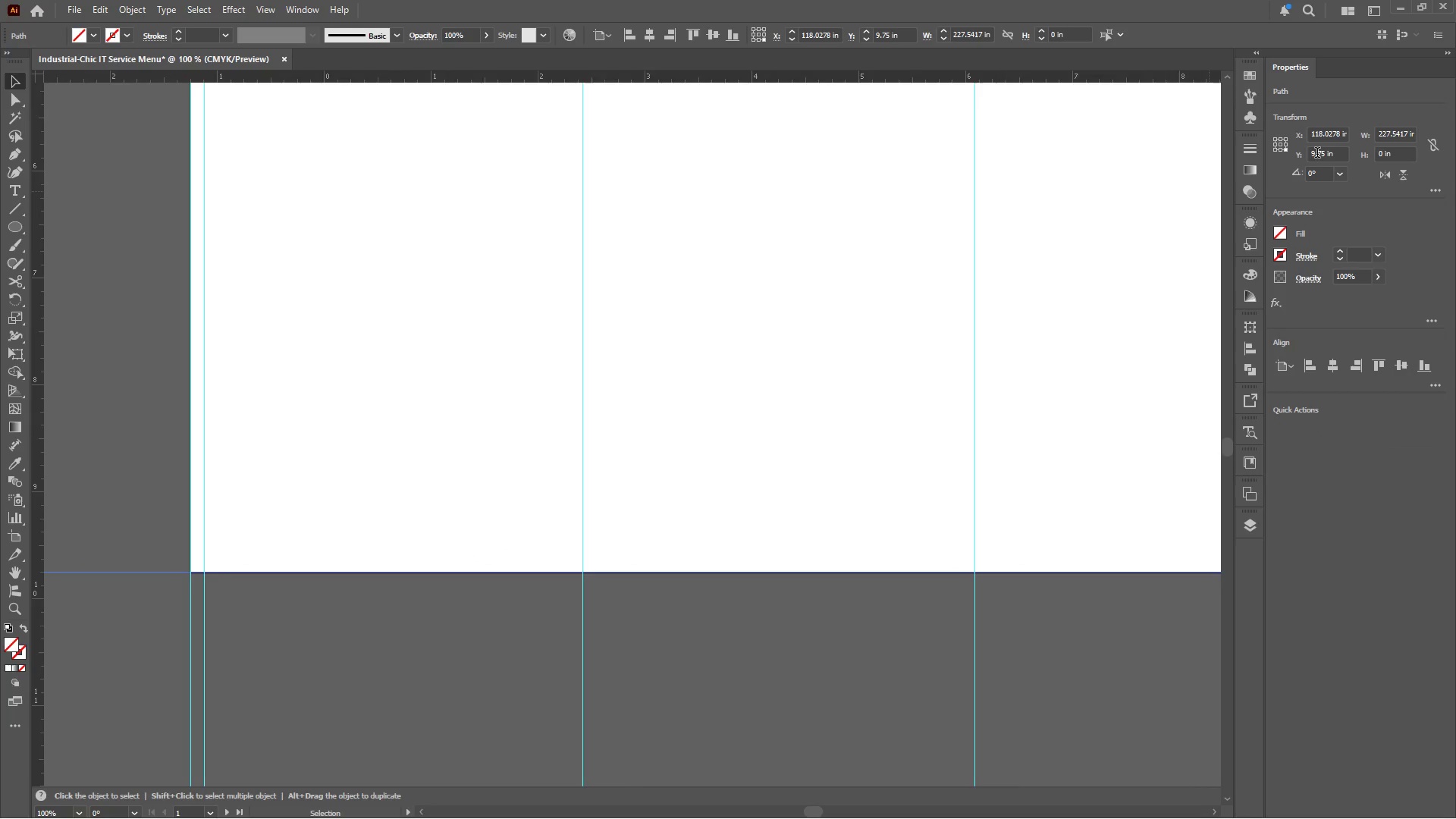 
left_click([1326, 151])
 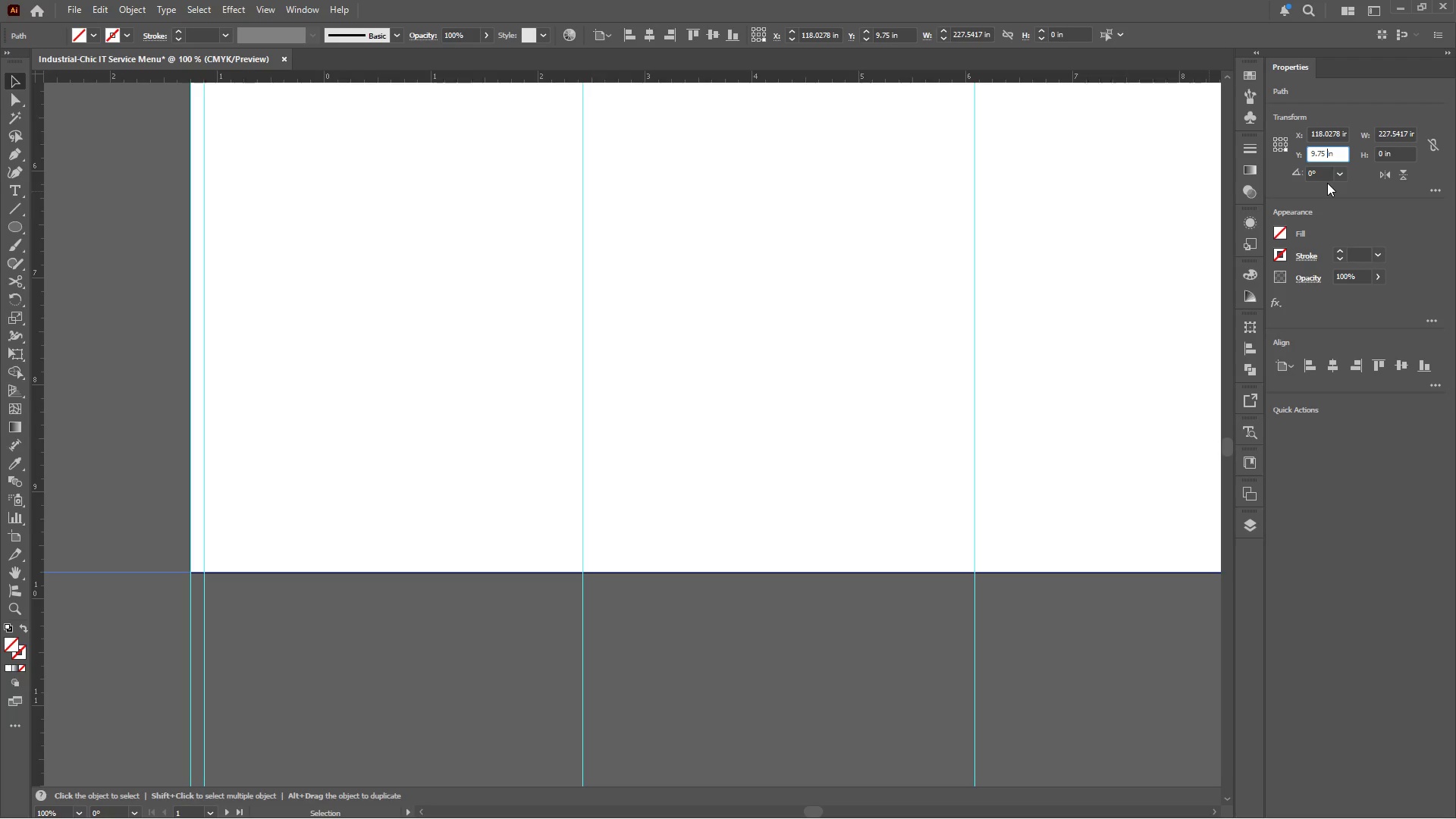 
key(NumpadAdd)
 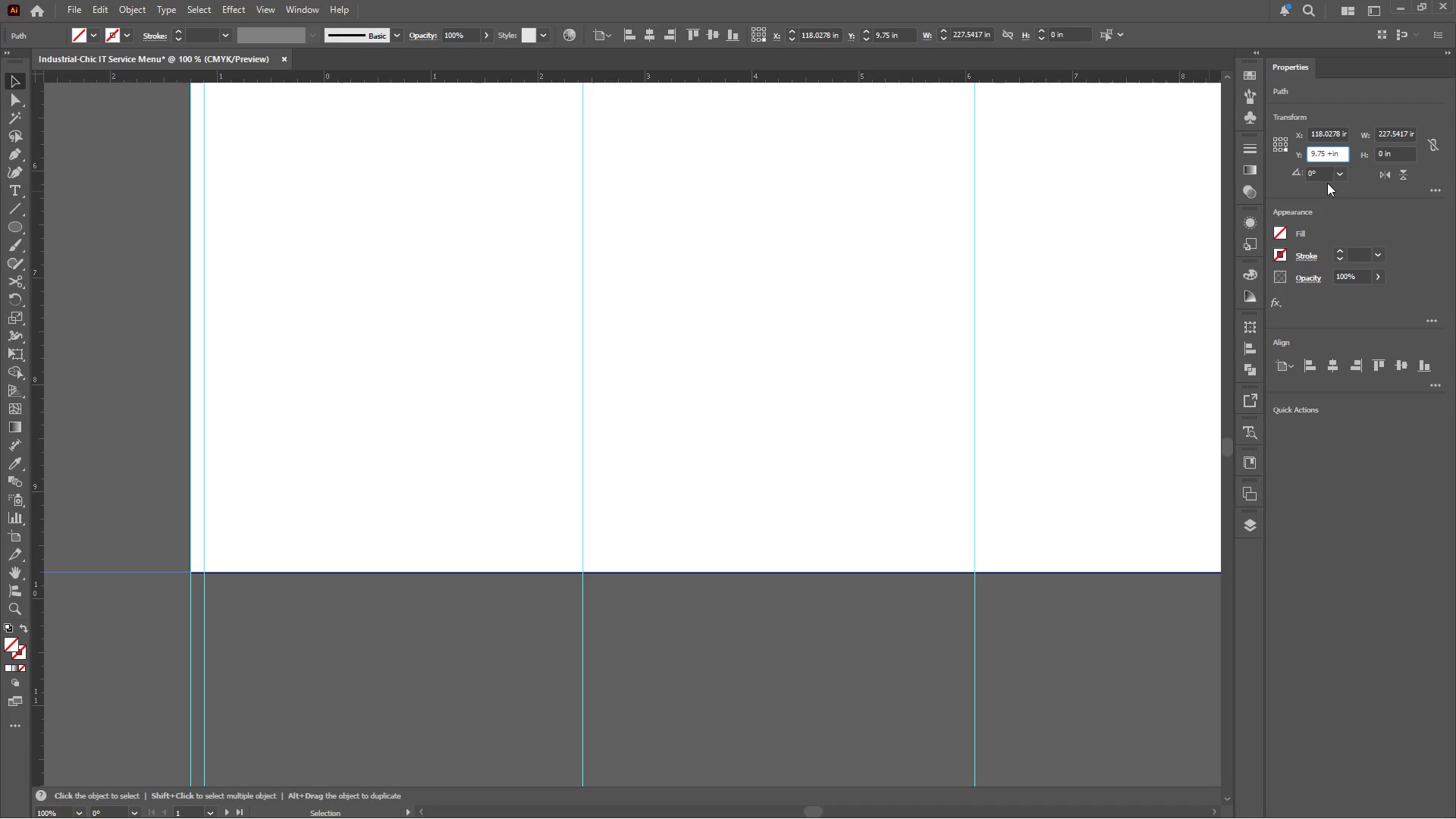 
key(Numpad1)
 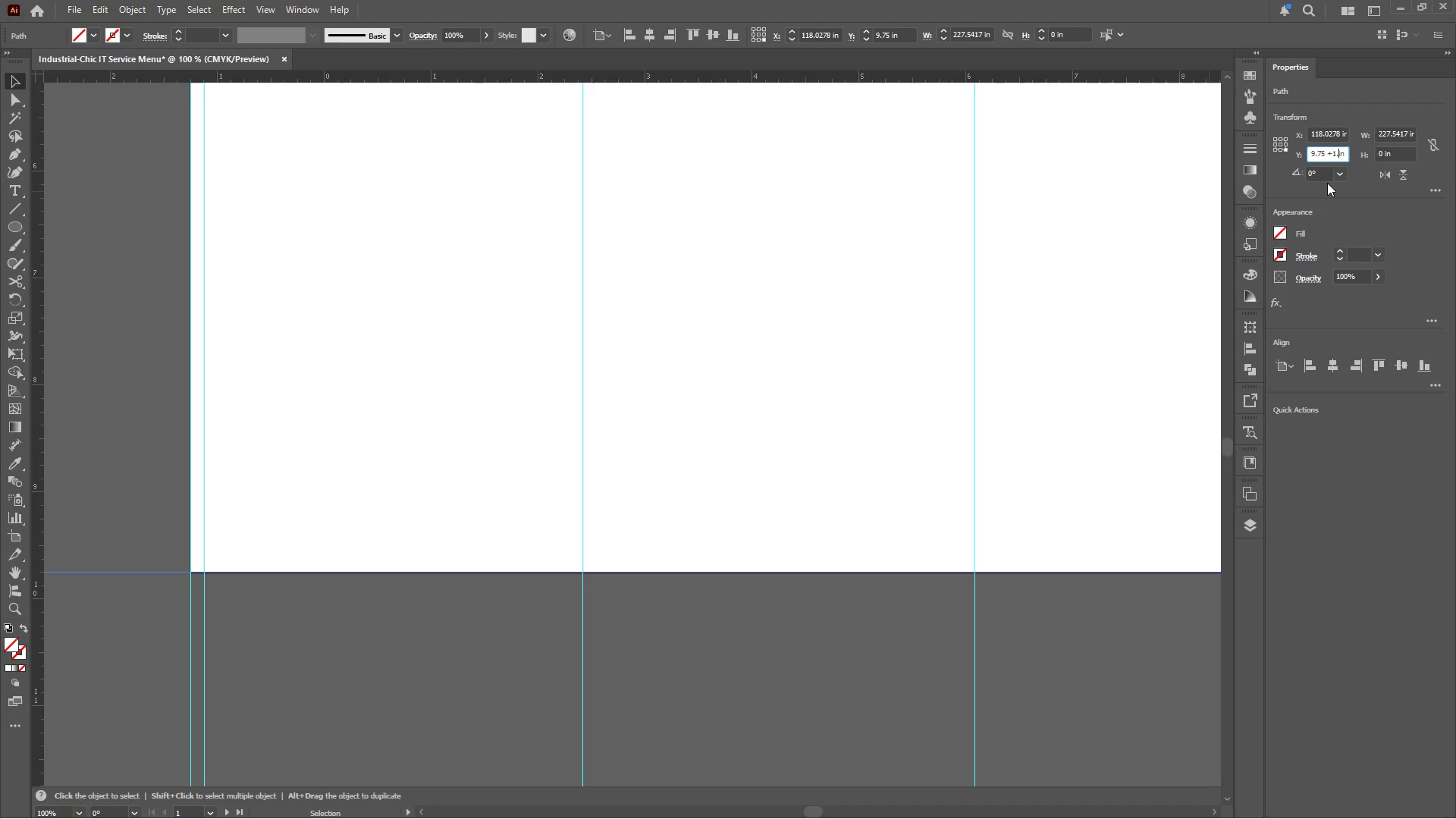 
key(NumpadDecimal)
 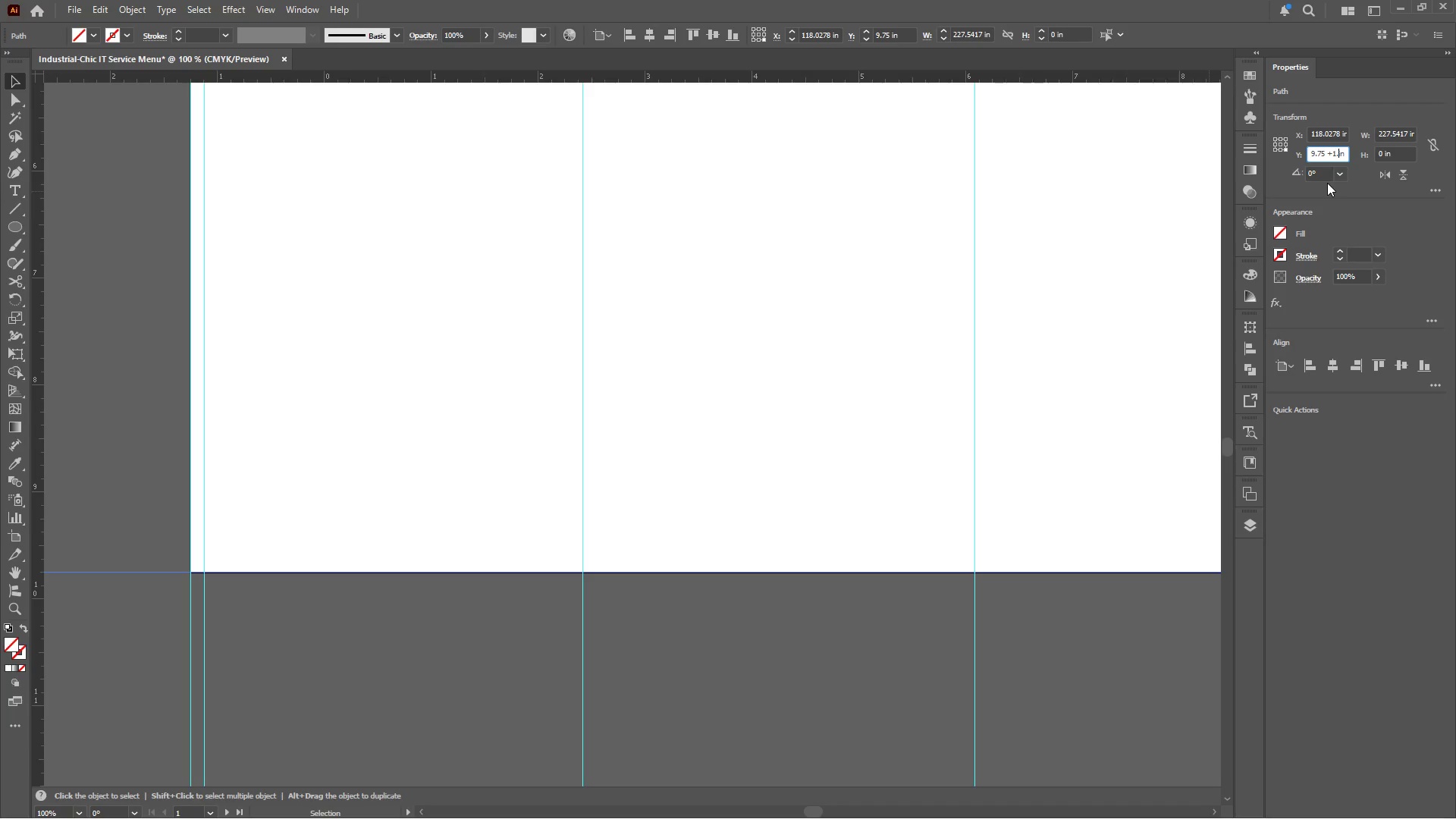 
key(Numpad2)
 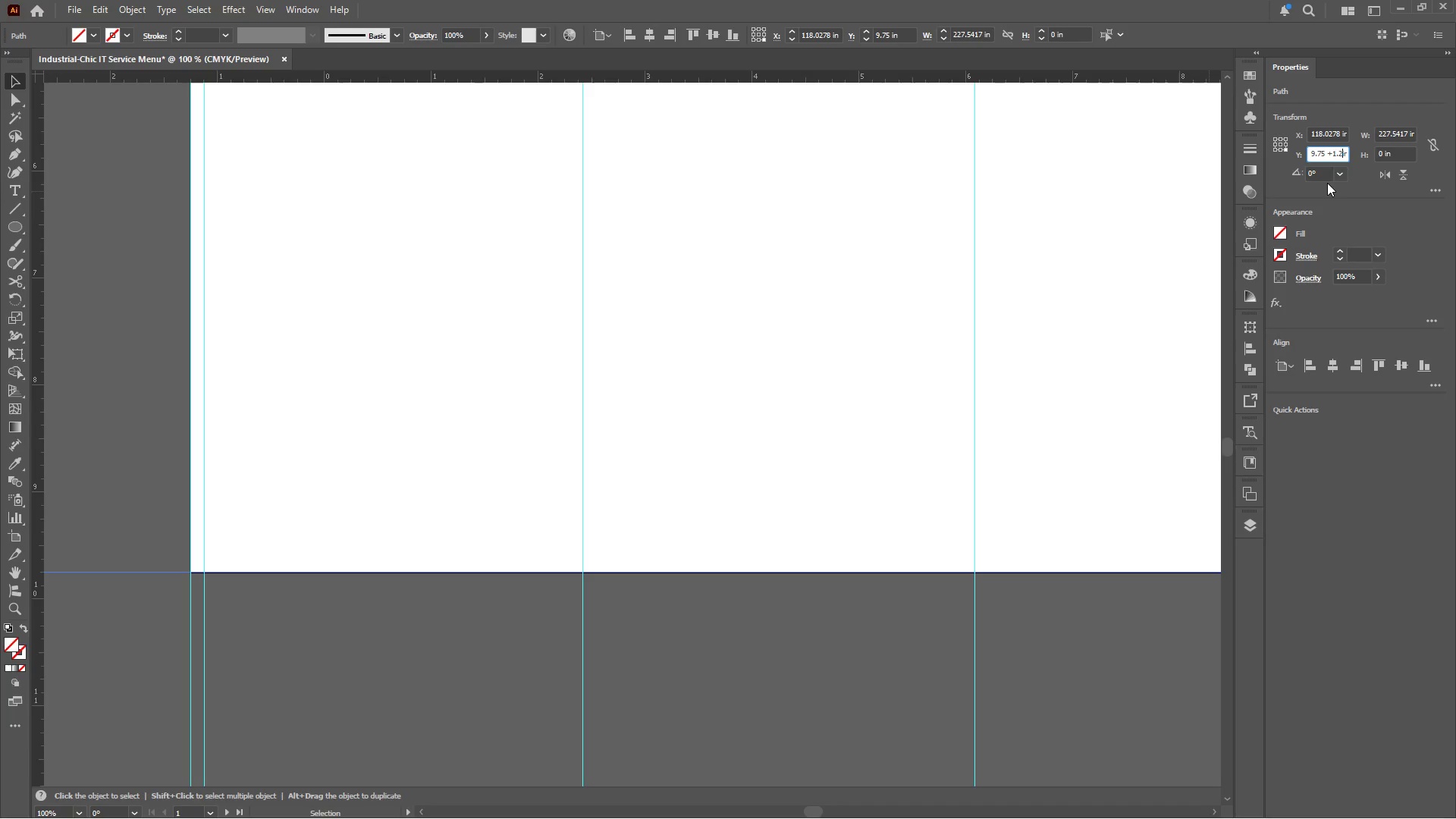 
key(Numpad5)
 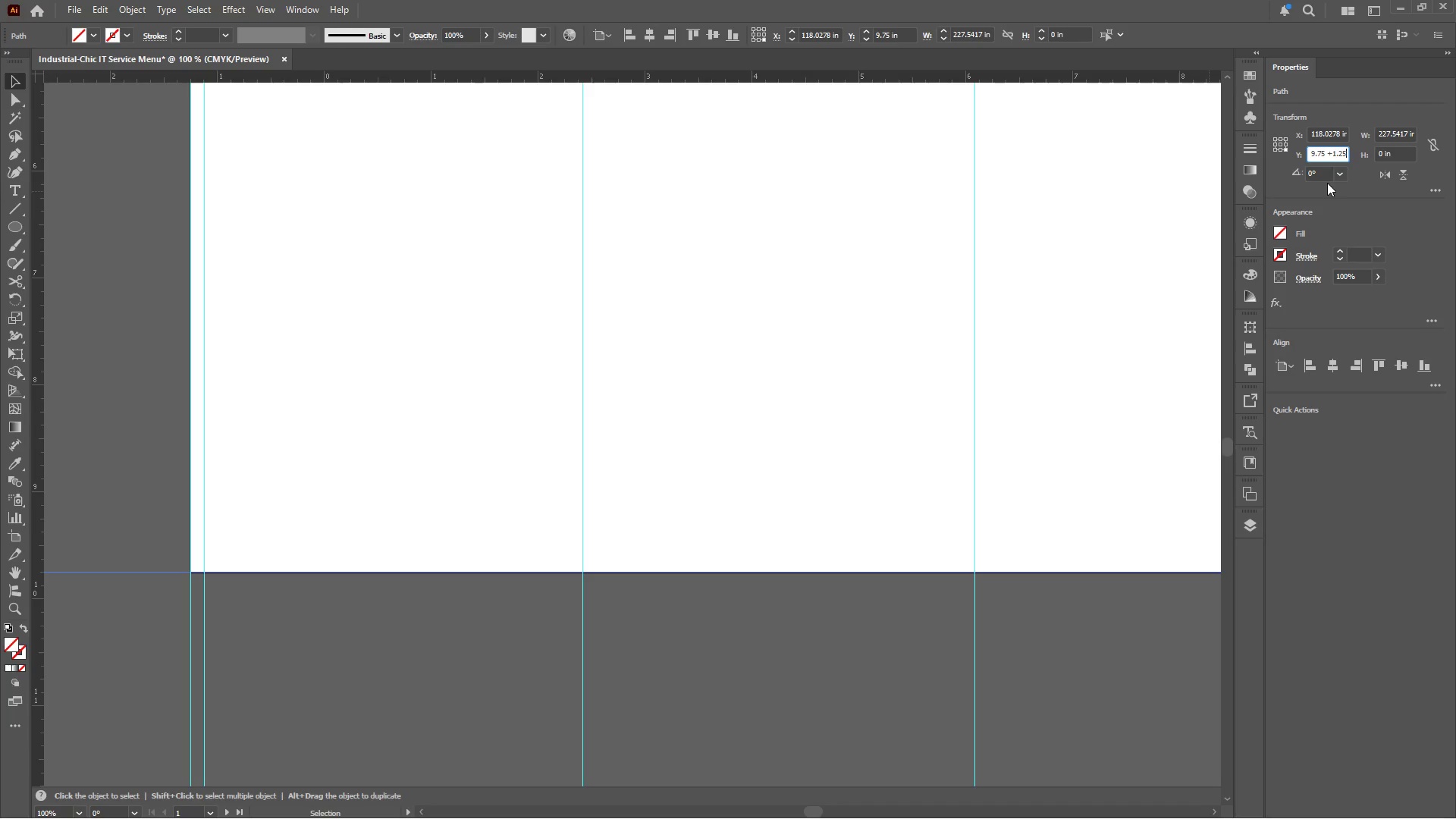 
key(ArrowLeft)
 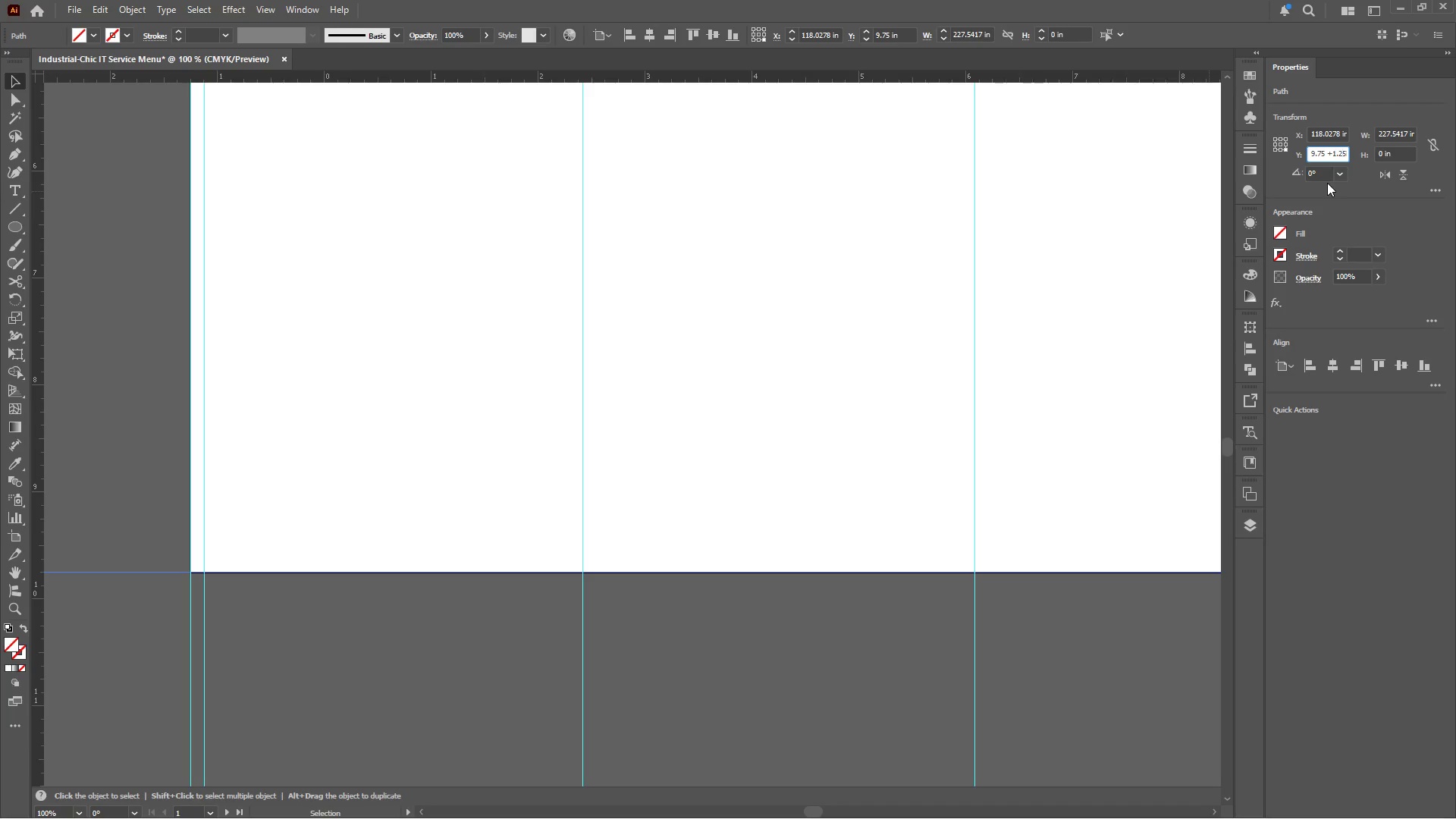 
key(ArrowLeft)
 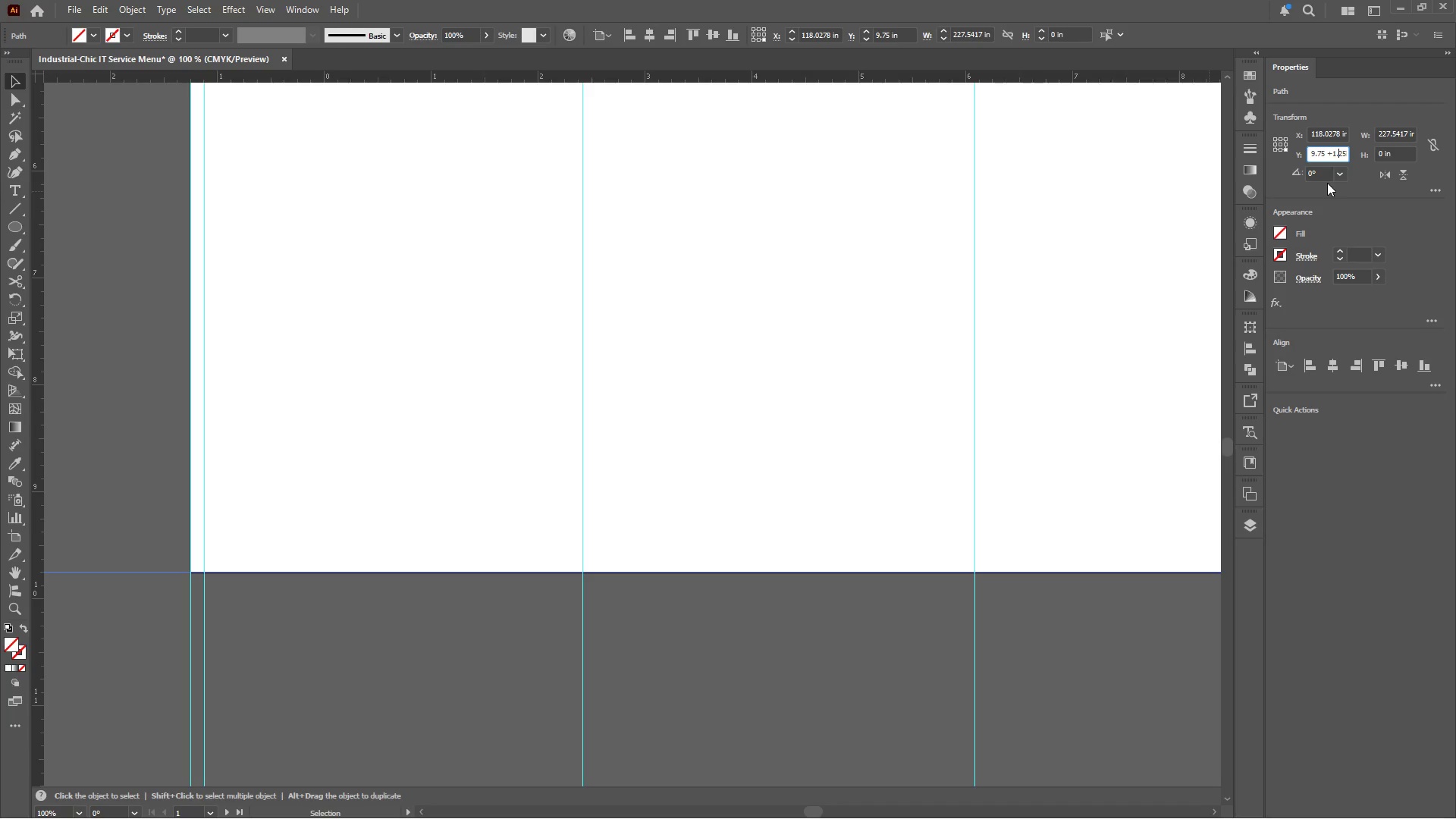 
key(ArrowLeft)
 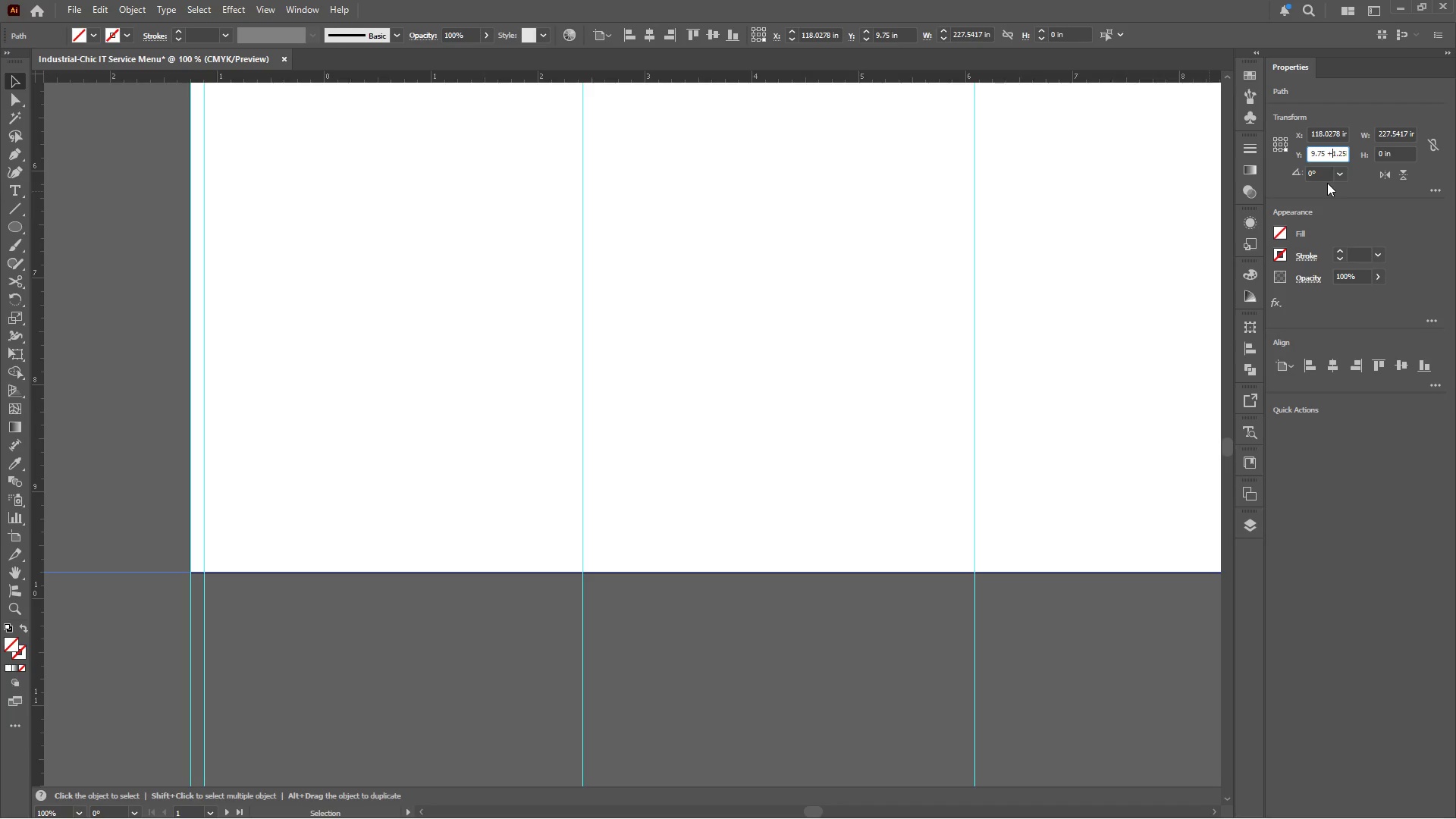 
key(ArrowLeft)
 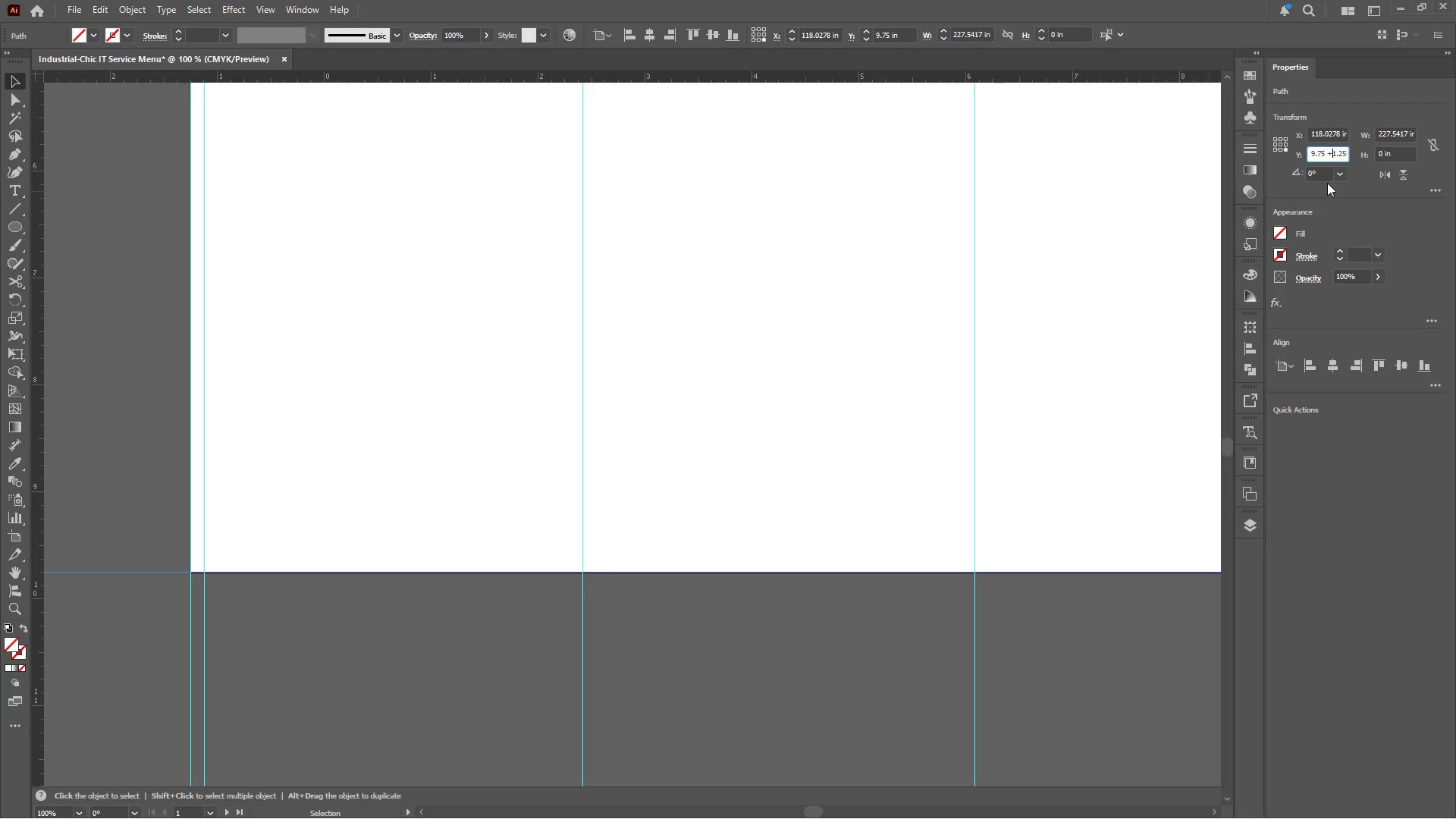 
key(ArrowLeft)
 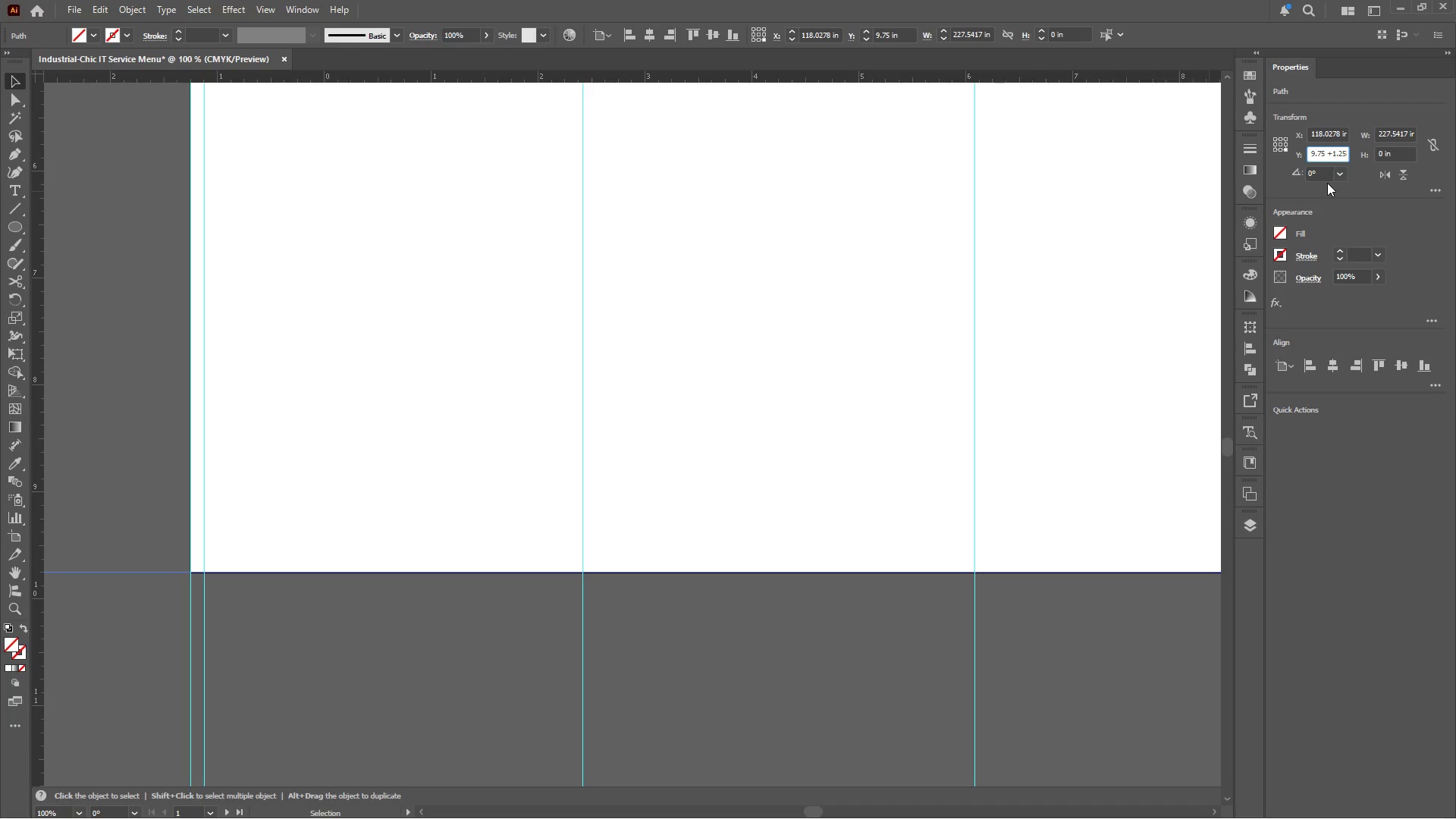 
key(Backspace)
 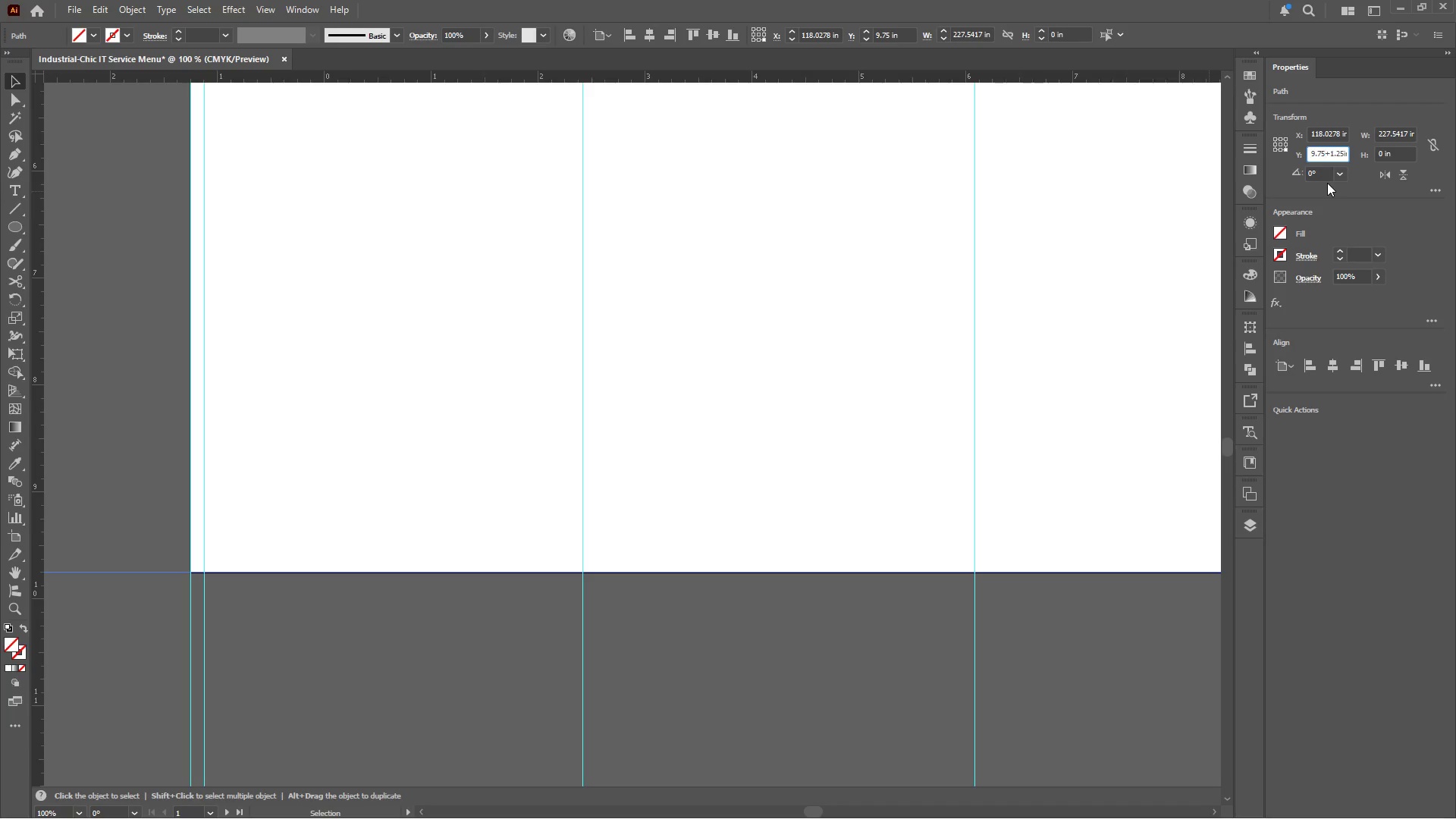 
key(Enter)
 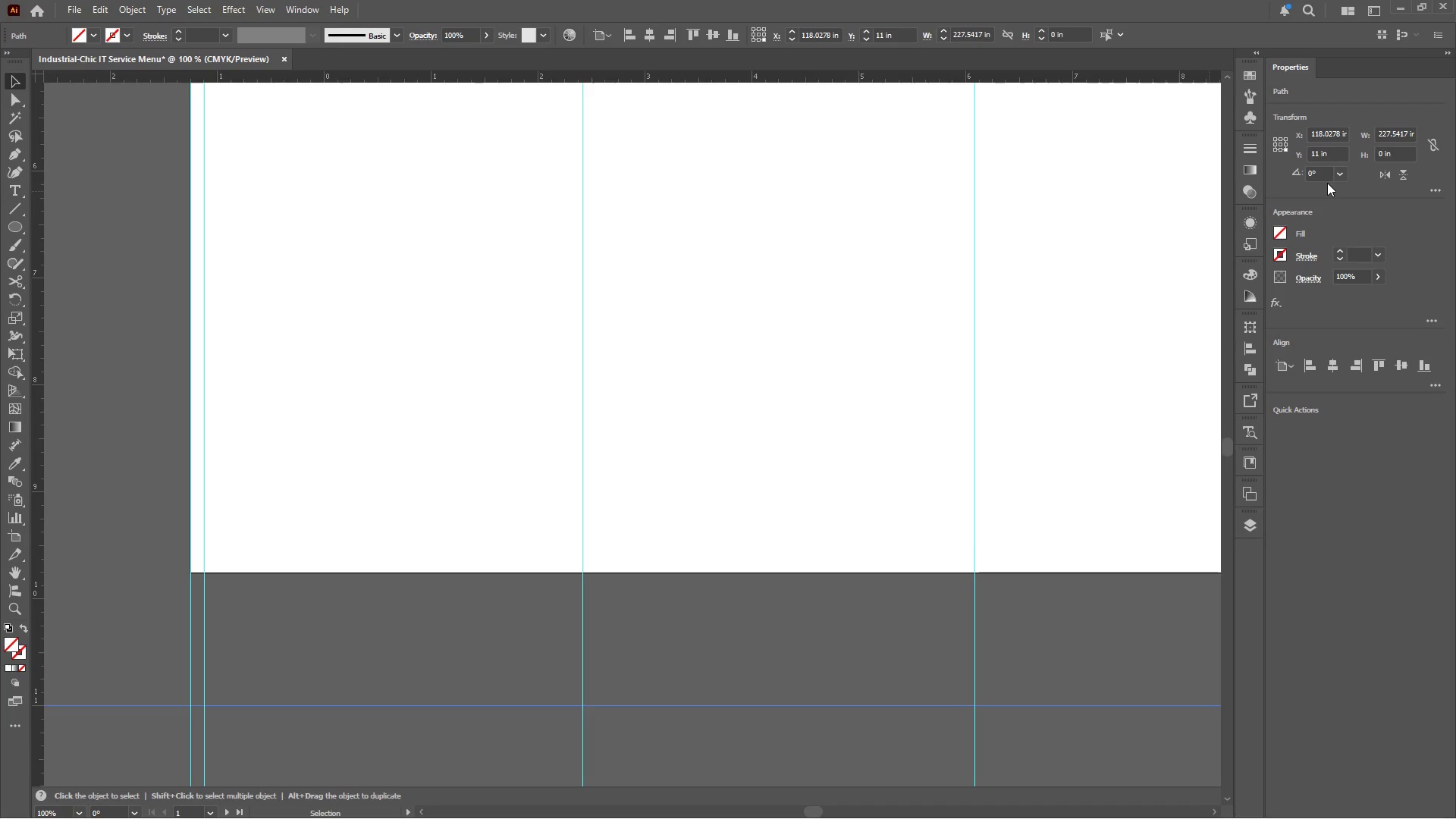 
key(Control+Z)
 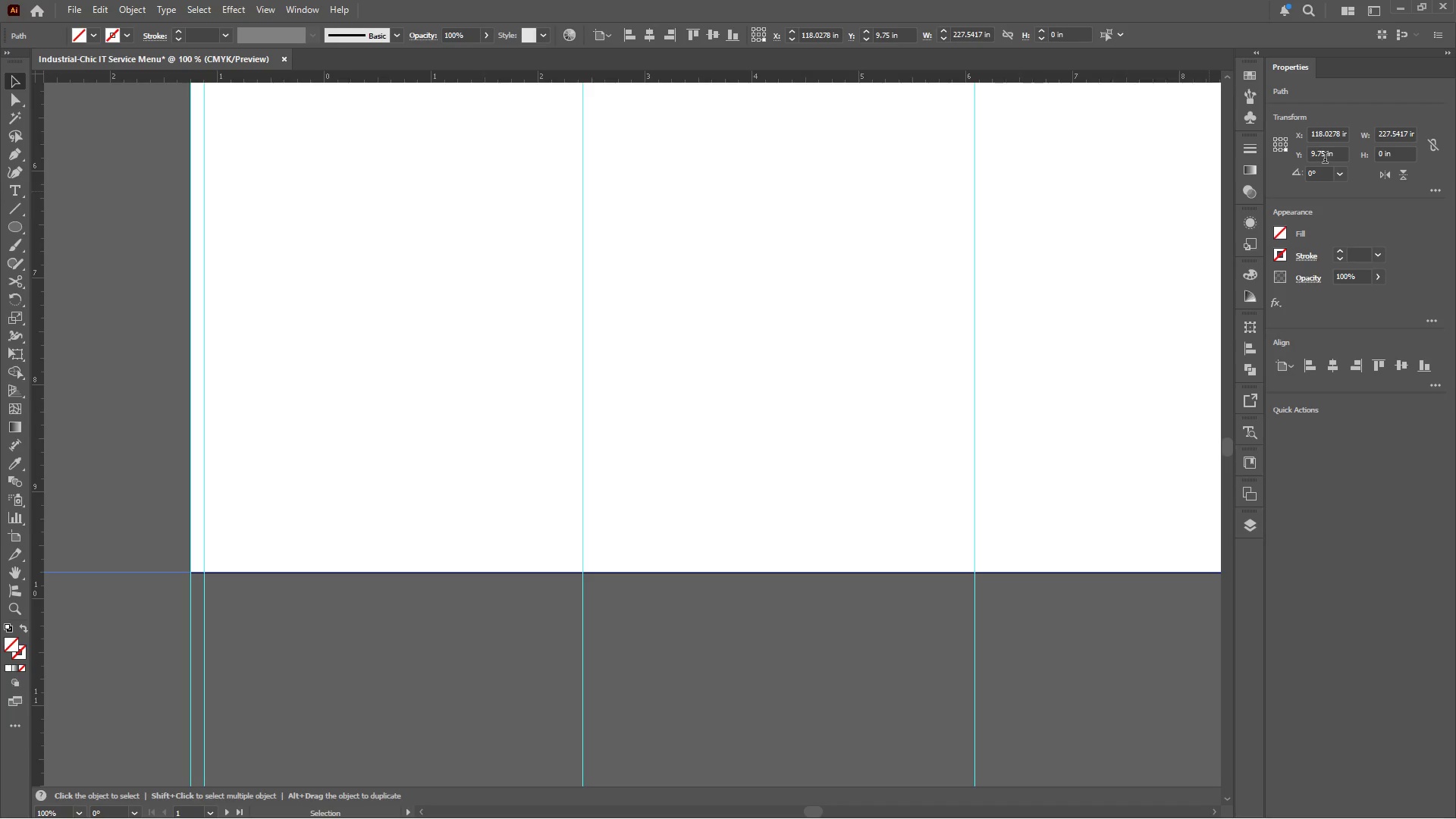 
left_click([1325, 155])
 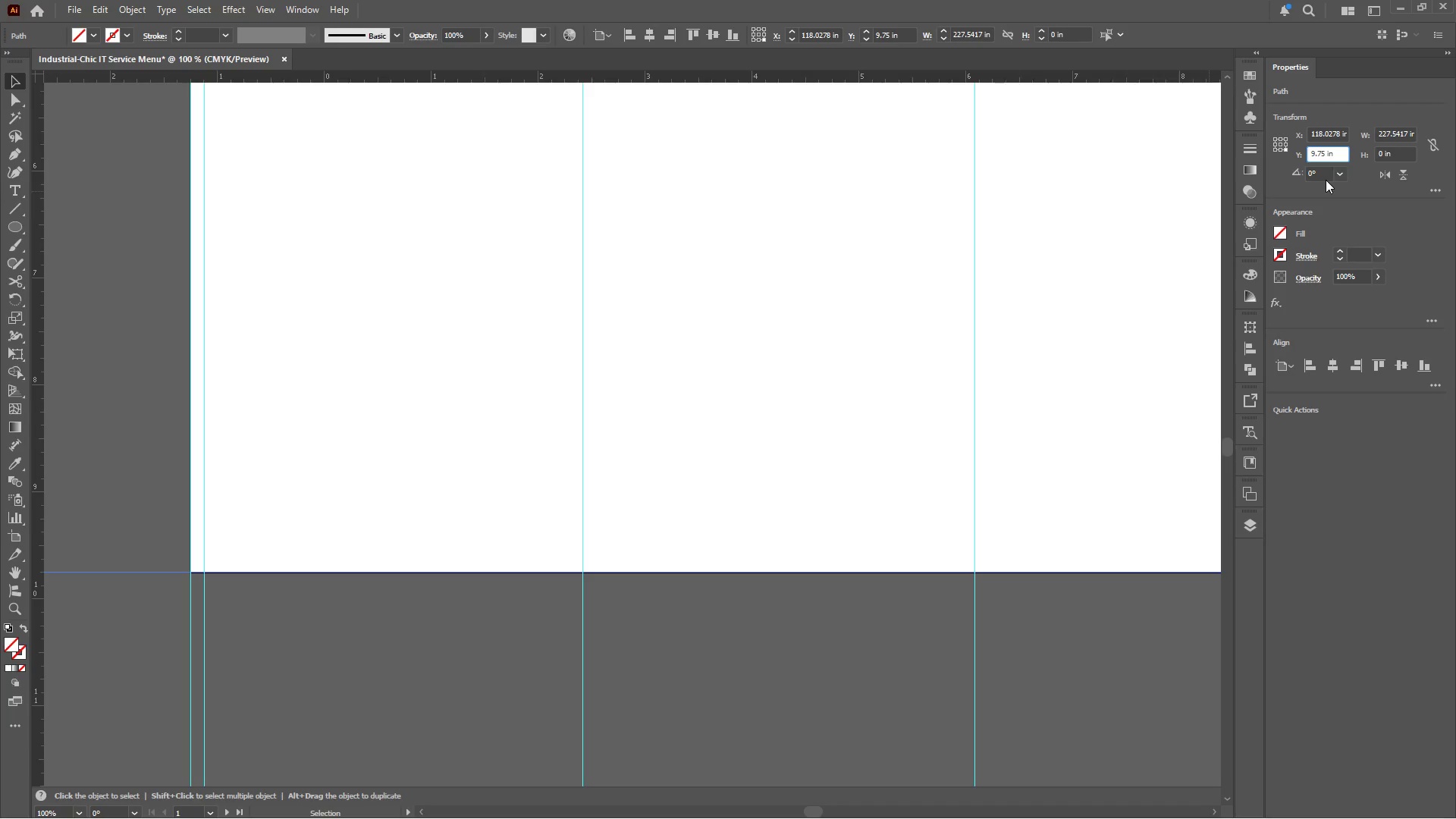 
key(NumpadSubtract)
 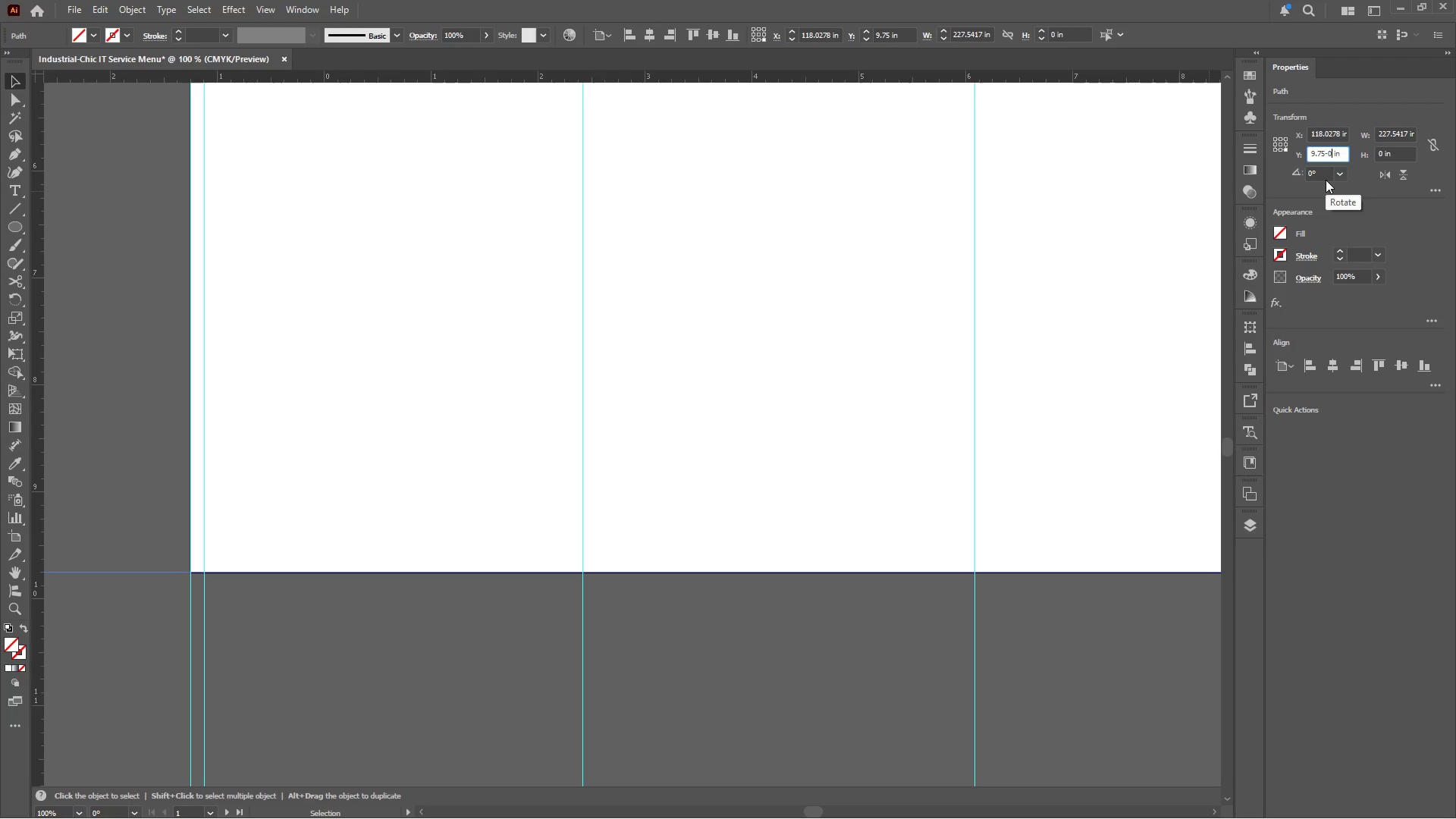 
key(Numpad0)
 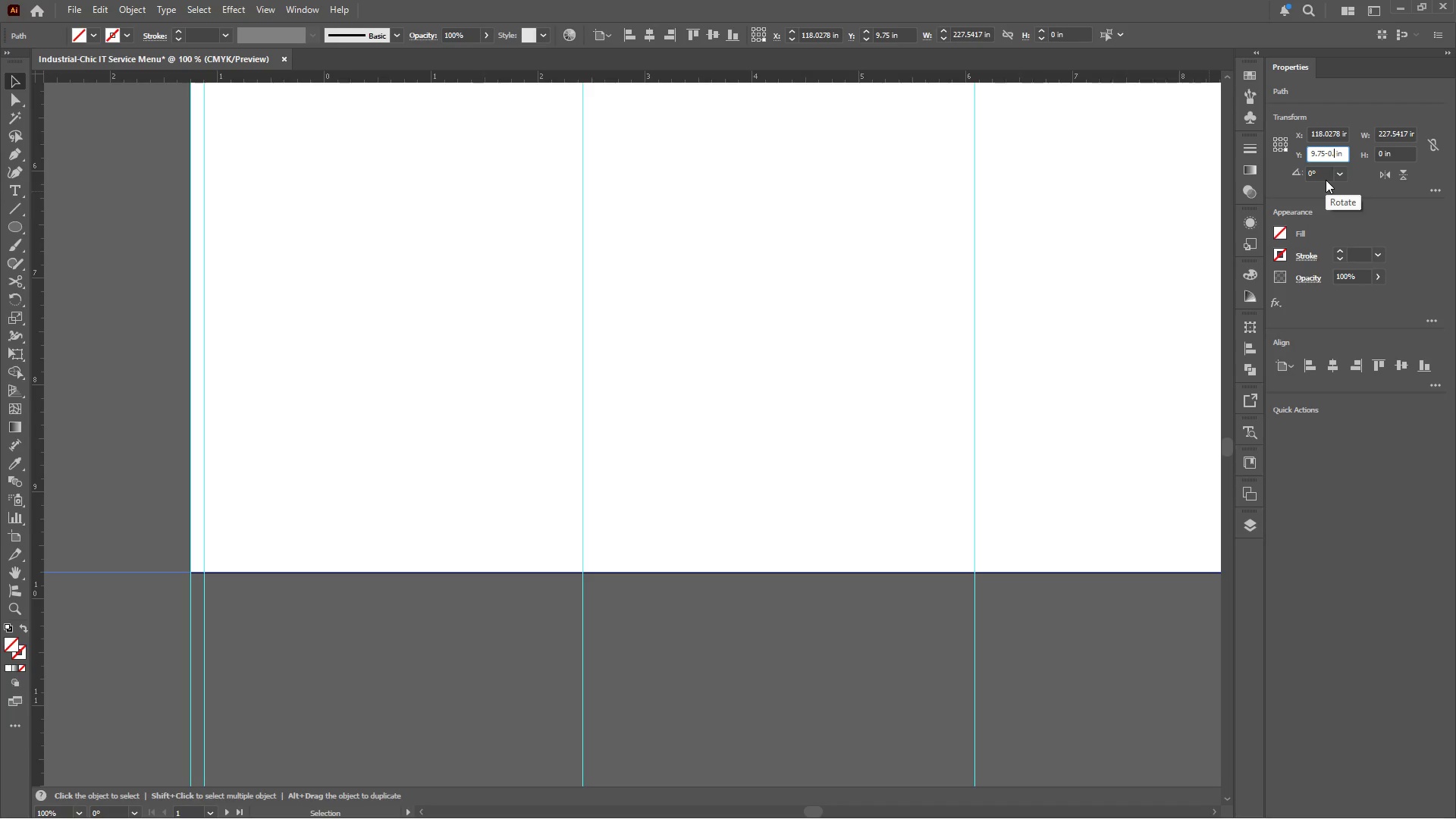 
key(NumpadDecimal)
 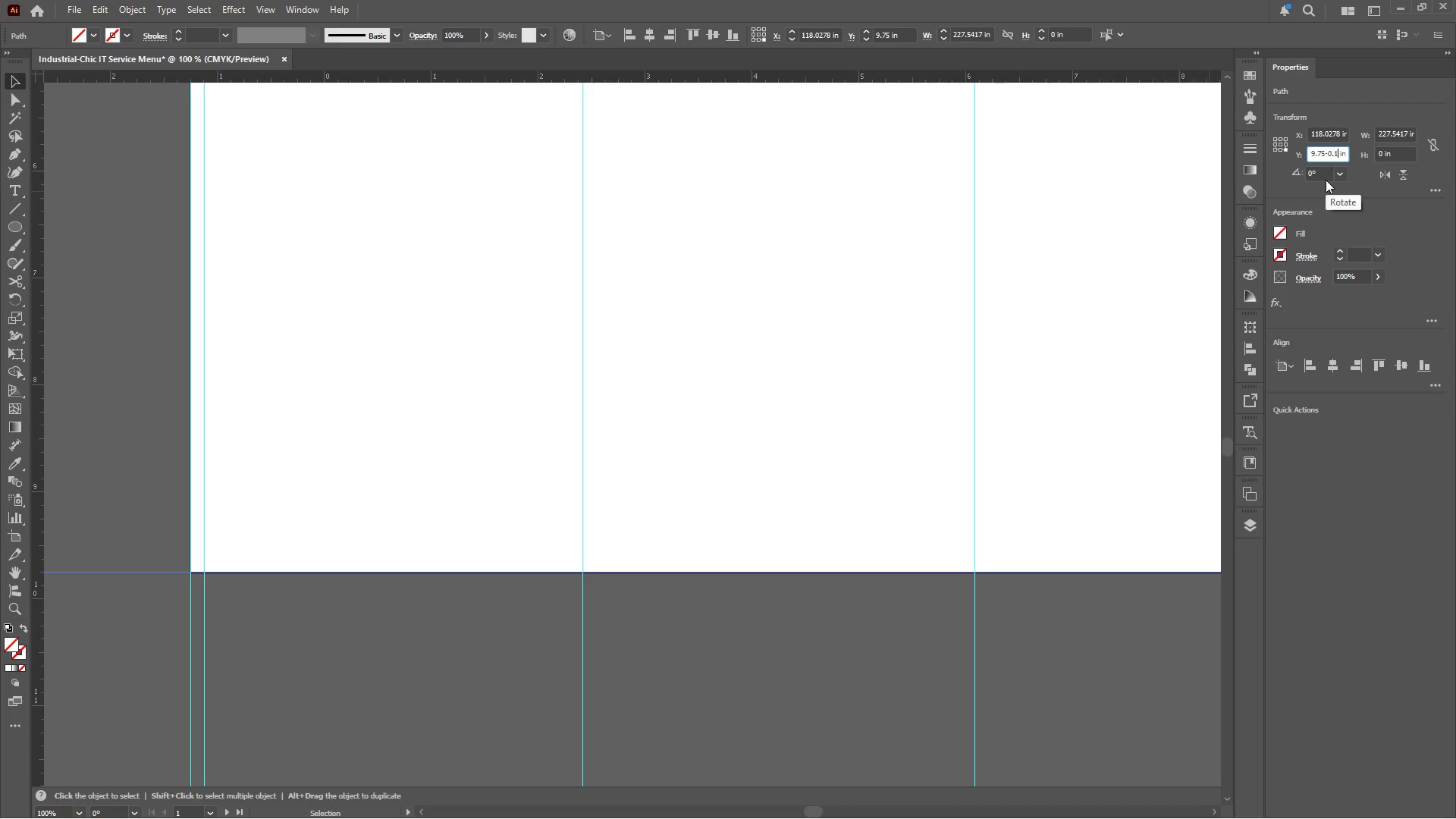 
key(Numpad1)
 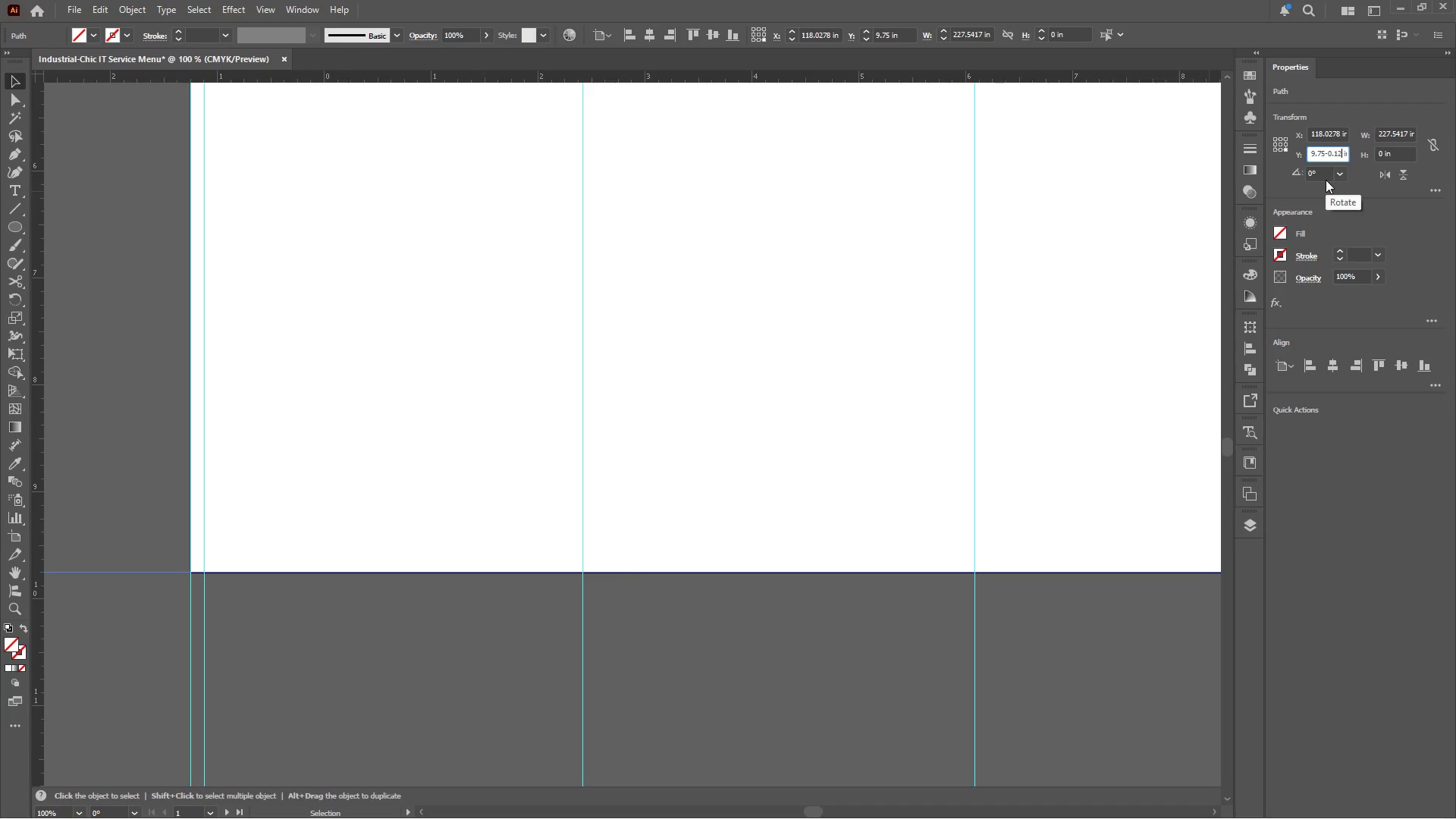 
key(Numpad2)
 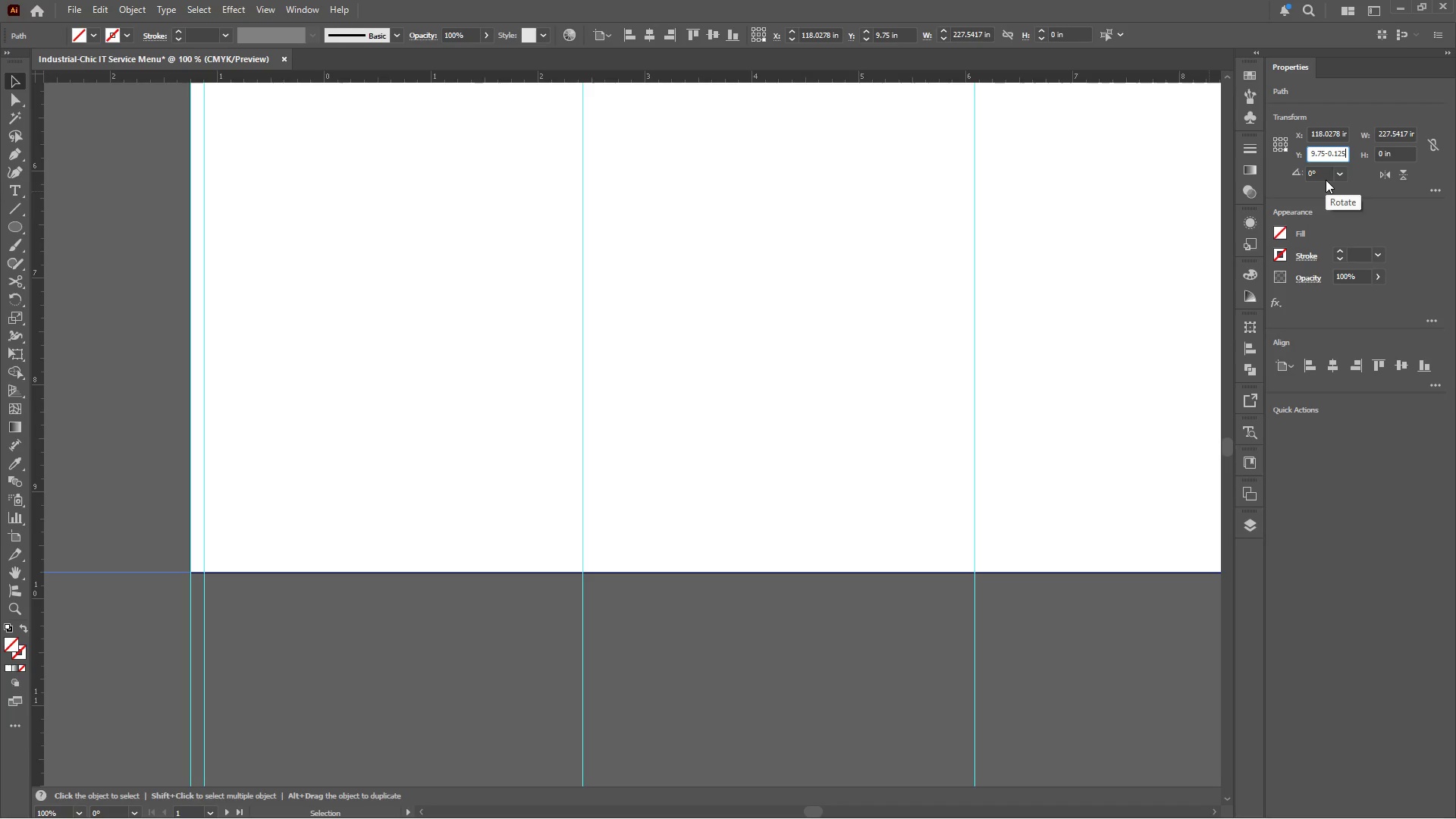 
key(Numpad5)
 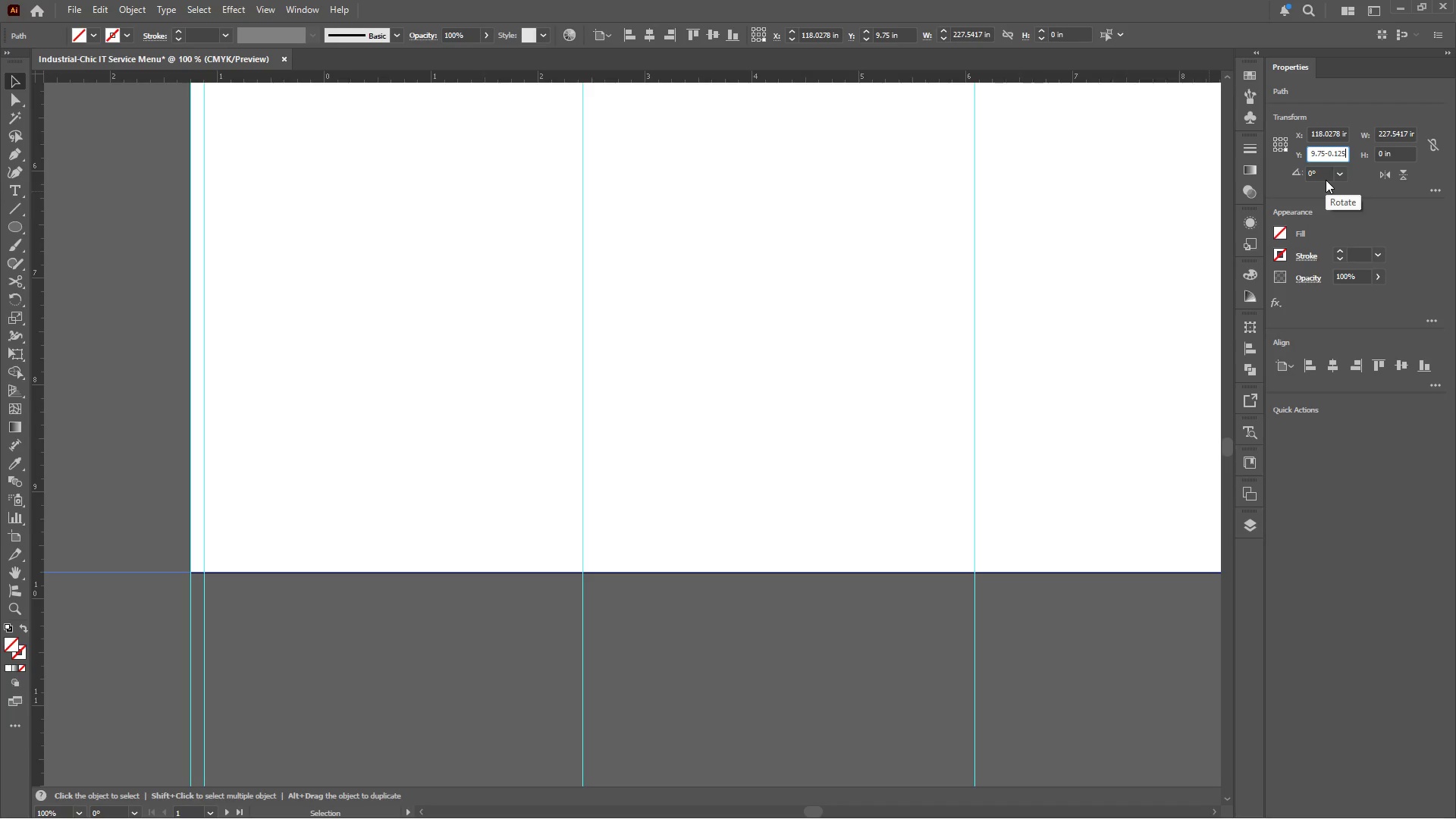 
key(Enter)
 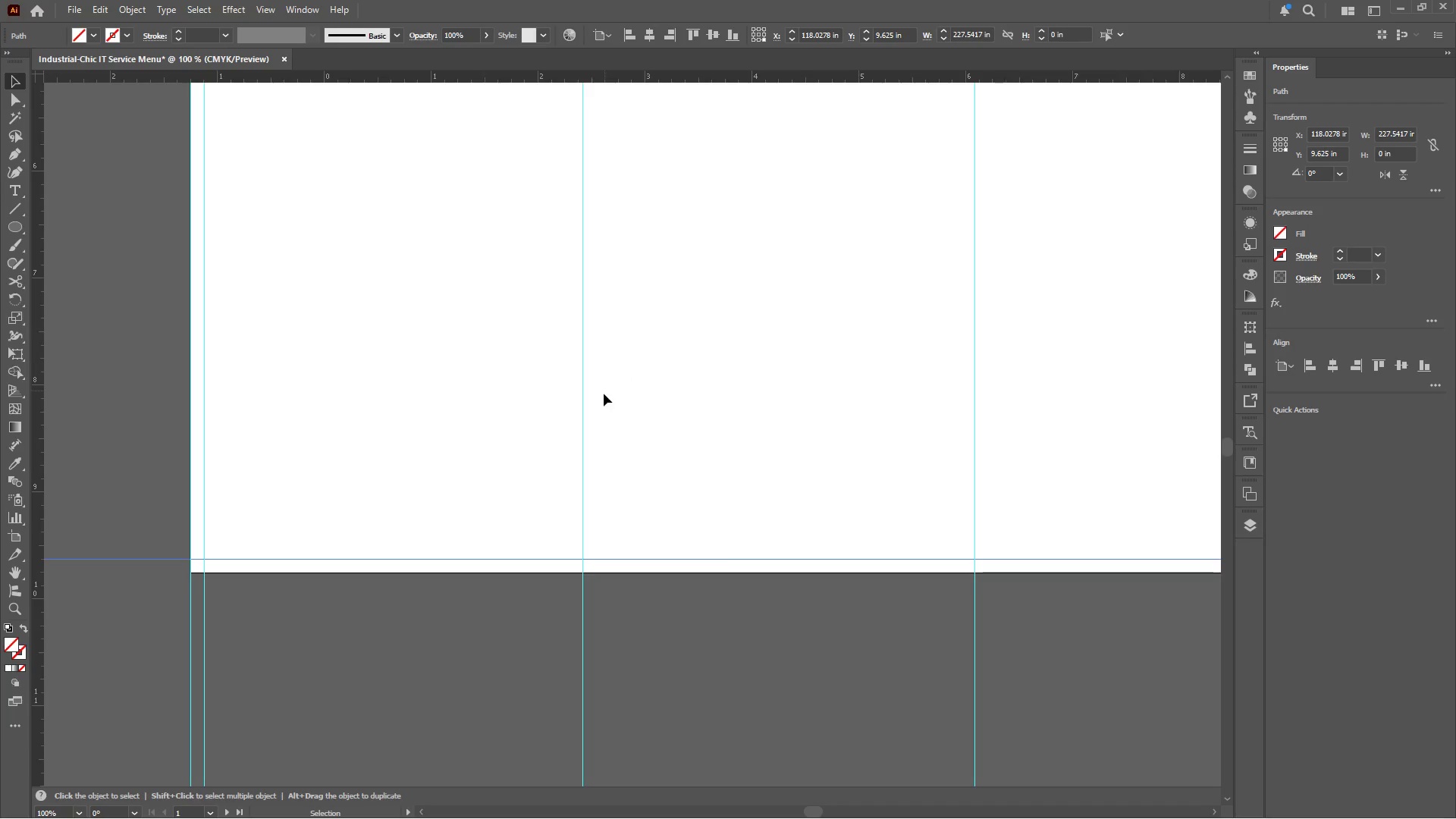 
hold_key(key=AltLeft, duration=1.64)
left_click_drag(start_coordinate=[545, 557], to_coordinate=[544, 573])
 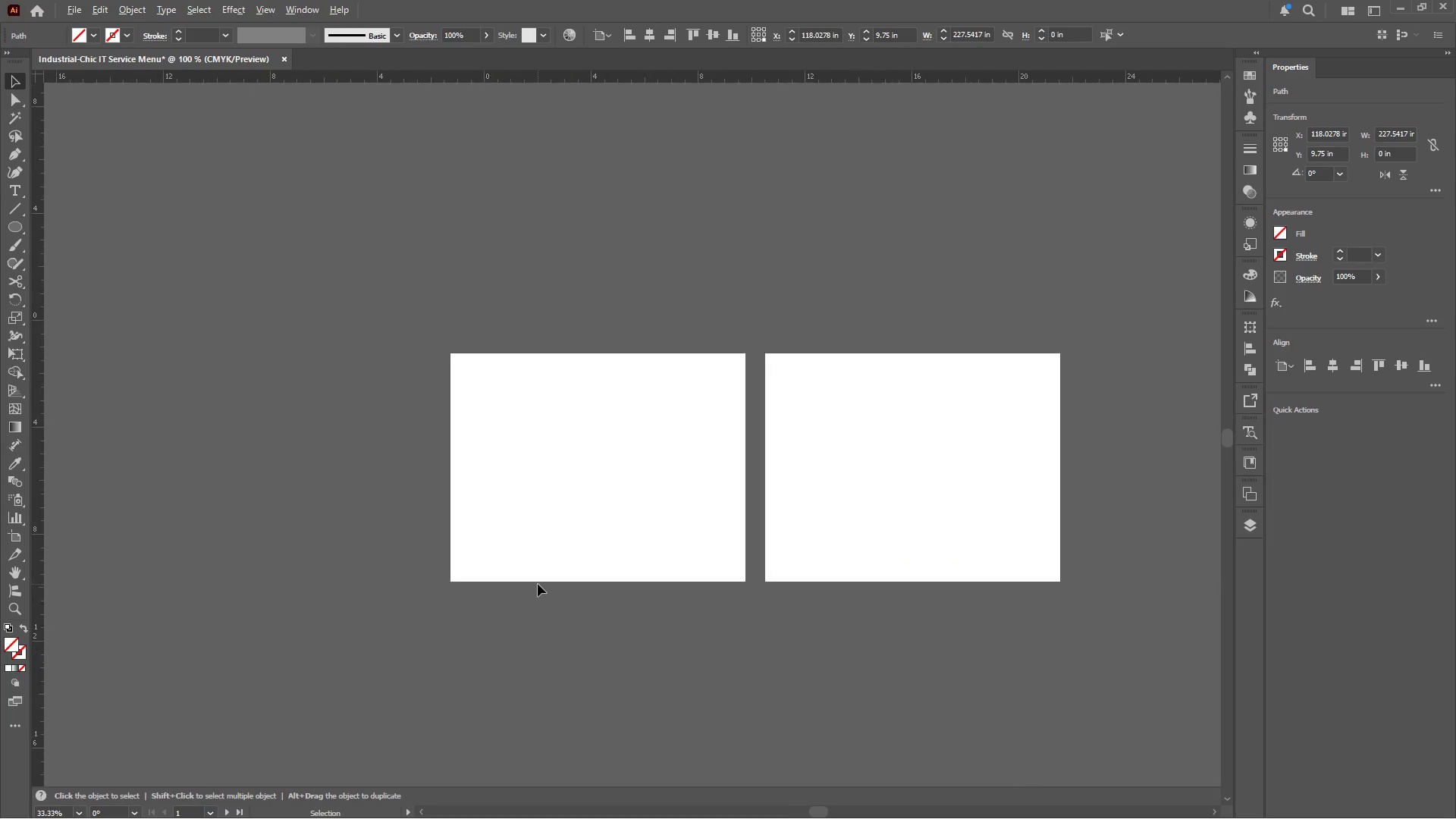 
hold_key(key=ShiftLeft, duration=0.84)
 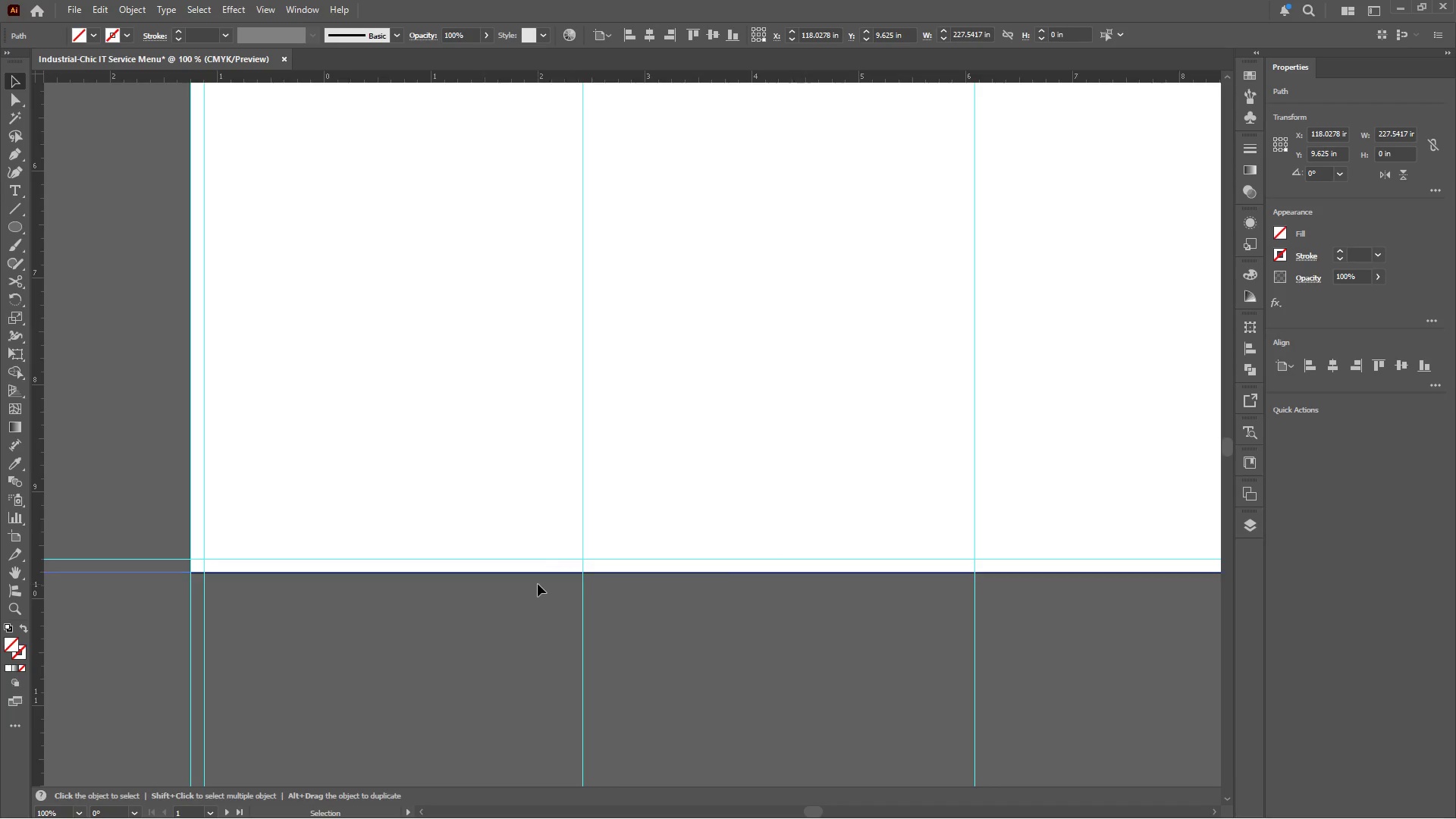 
hold_key(key=AltLeft, duration=0.36)
hold_key(key=AltLeft, duration=0.36)
scroll: coordinate [545, 416], scroll_direction: up, amount: 3.0
 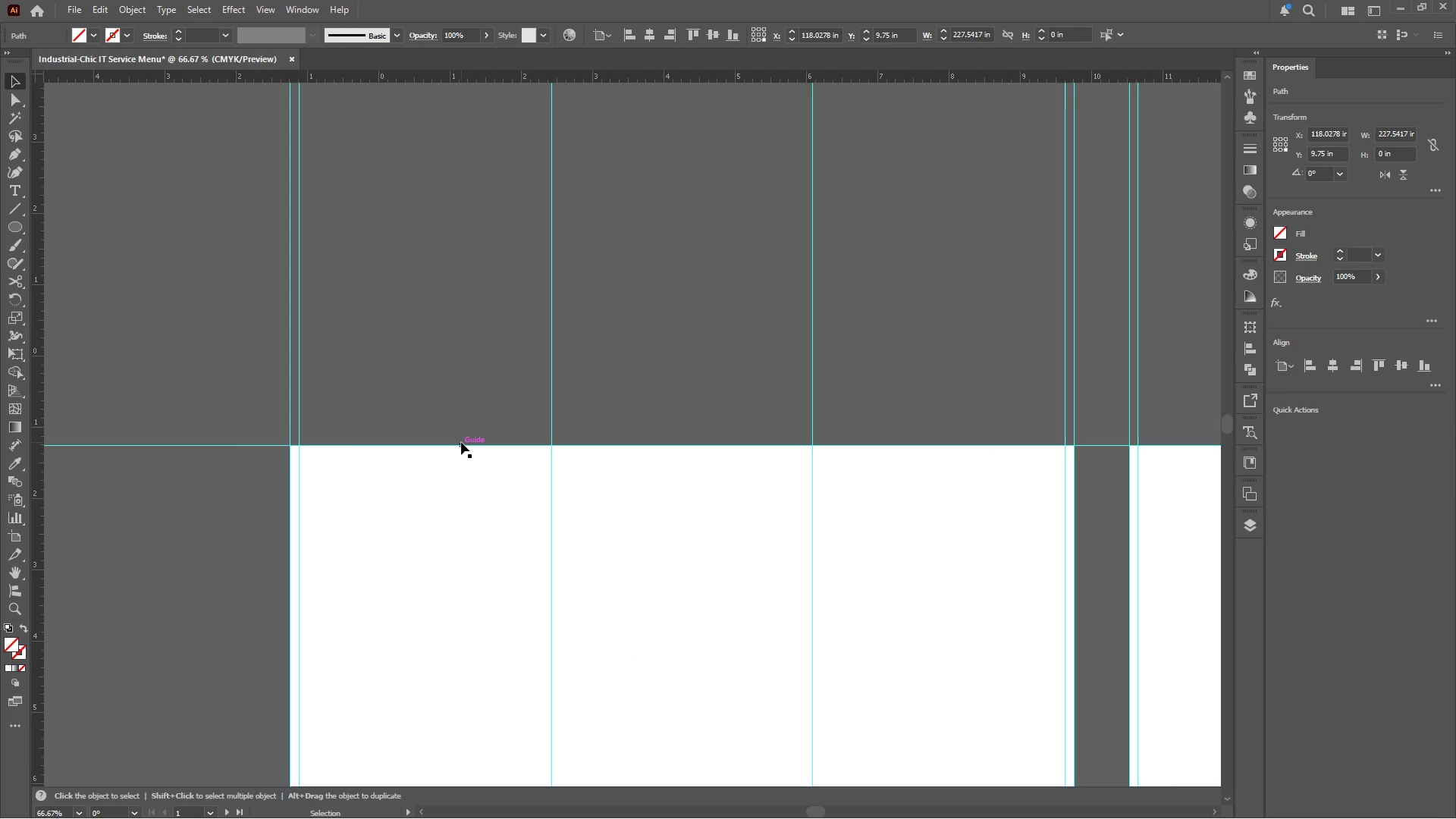 
left_click([461, 442])
 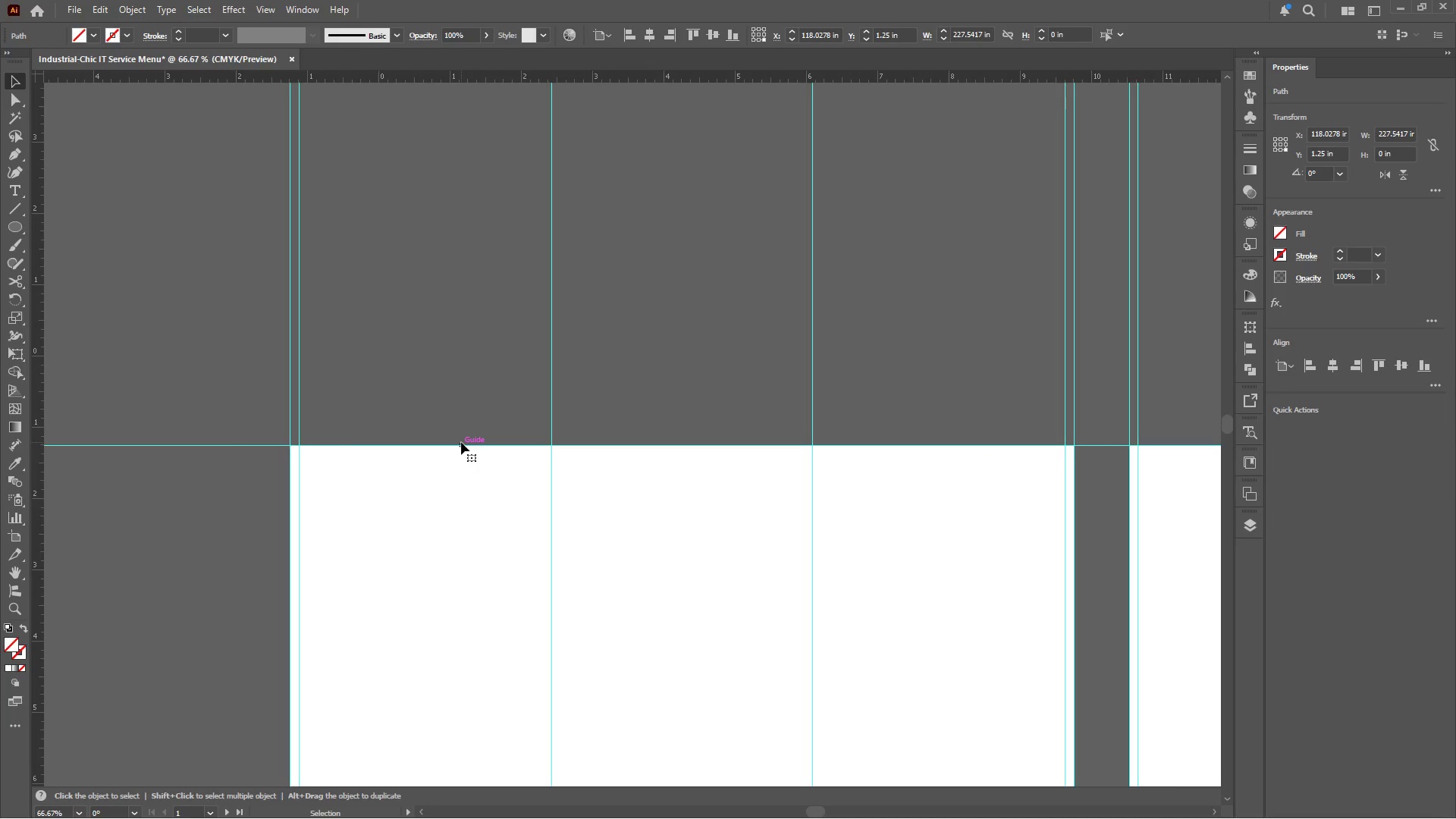 
hold_key(key=AltLeft, duration=0.94)
 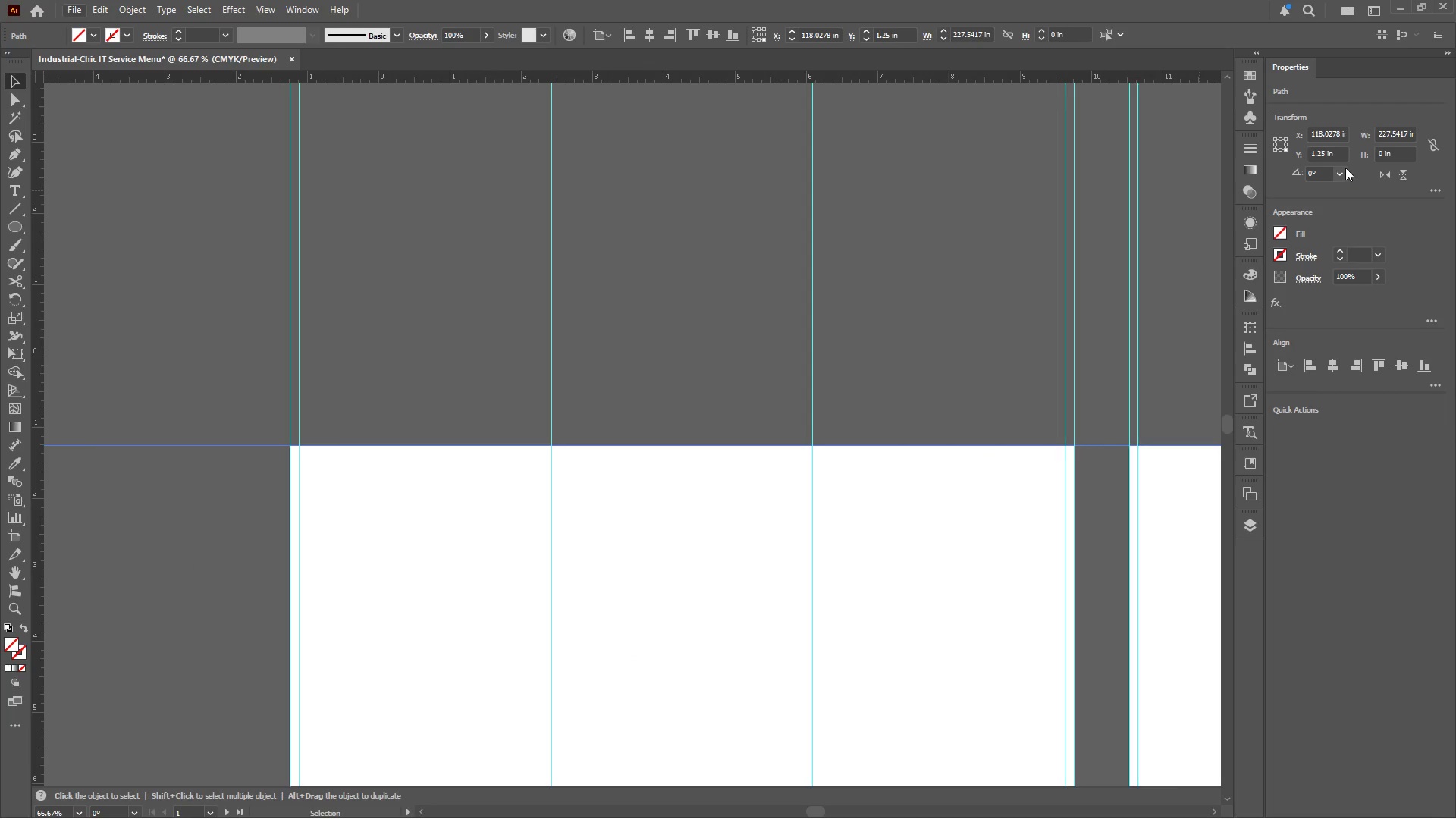 
key(Control+C)
 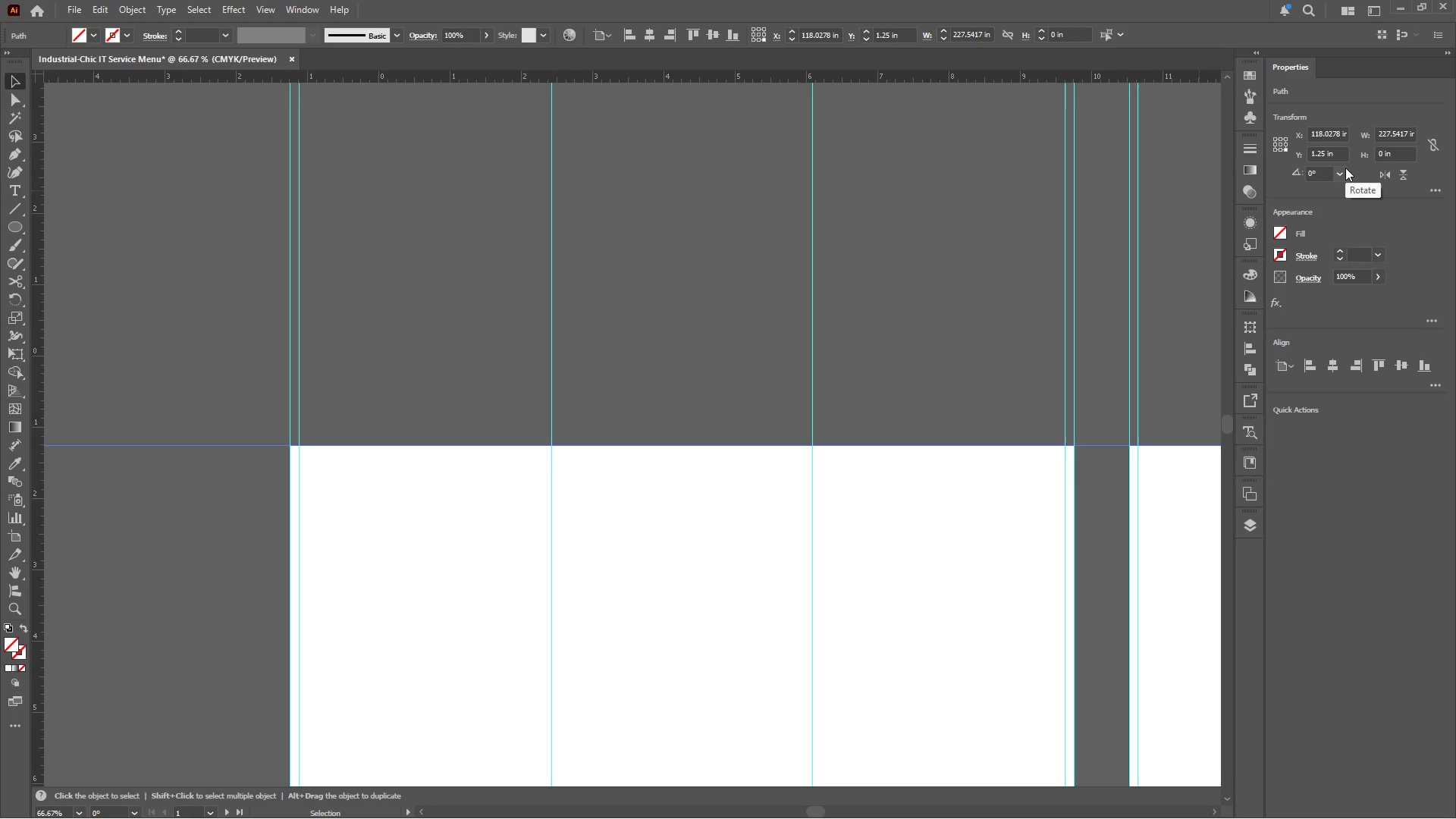 
key(Control+V)
 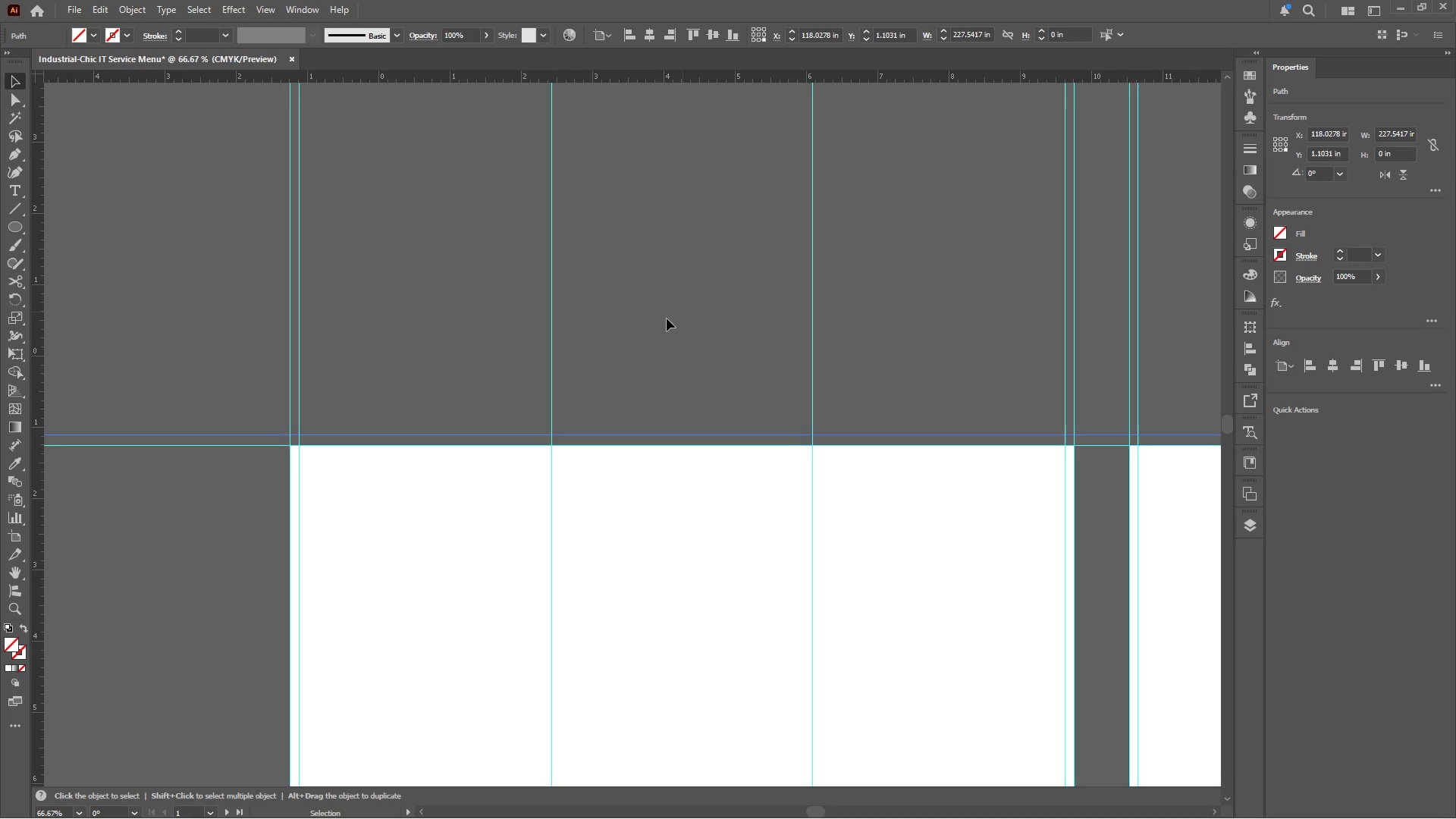 
left_click([711, 337])
 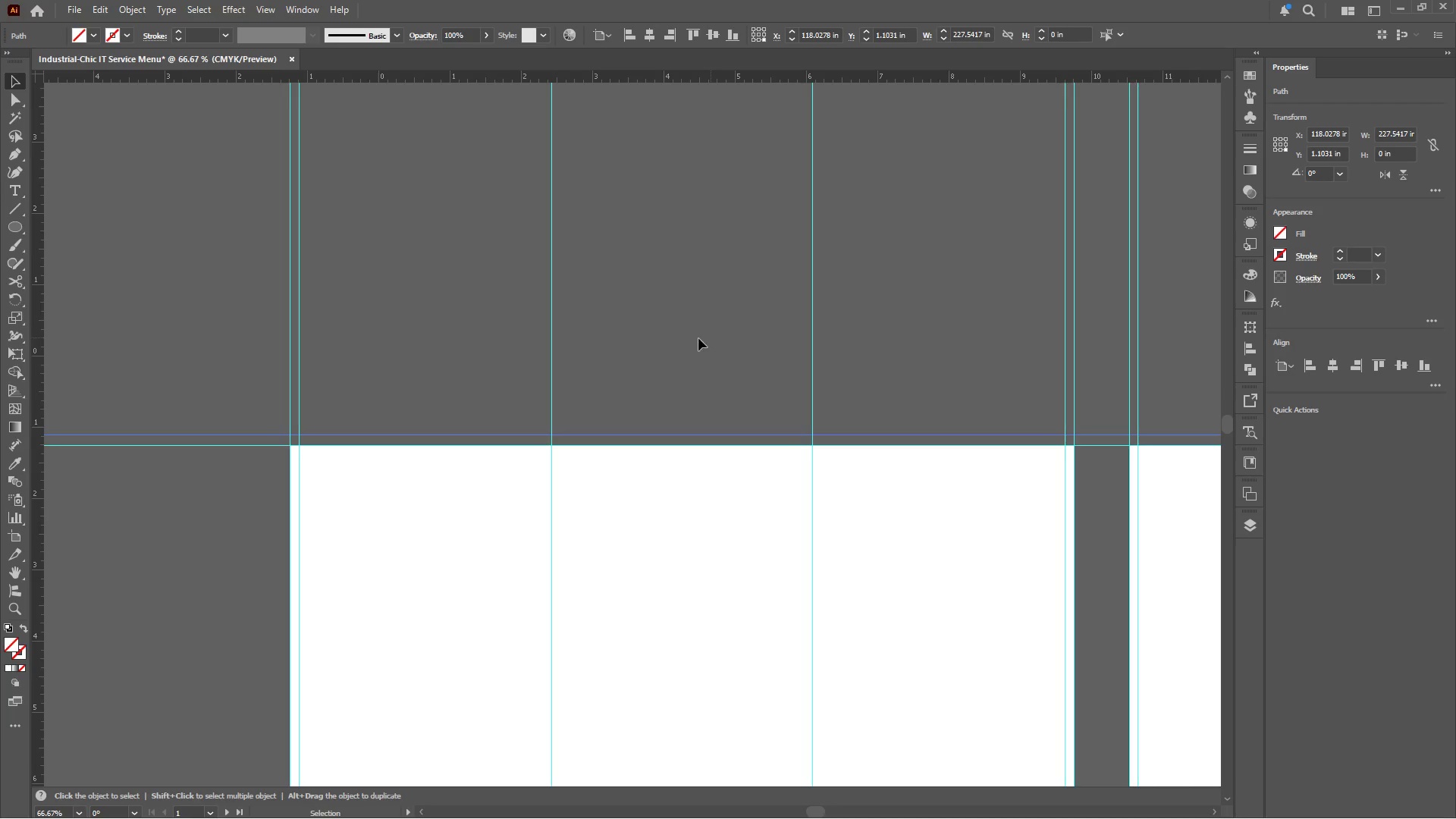 
hold_key(key=AltLeft, duration=0.5)
scroll: coordinate [500, 346], scroll_direction: down, amount: 2.0
 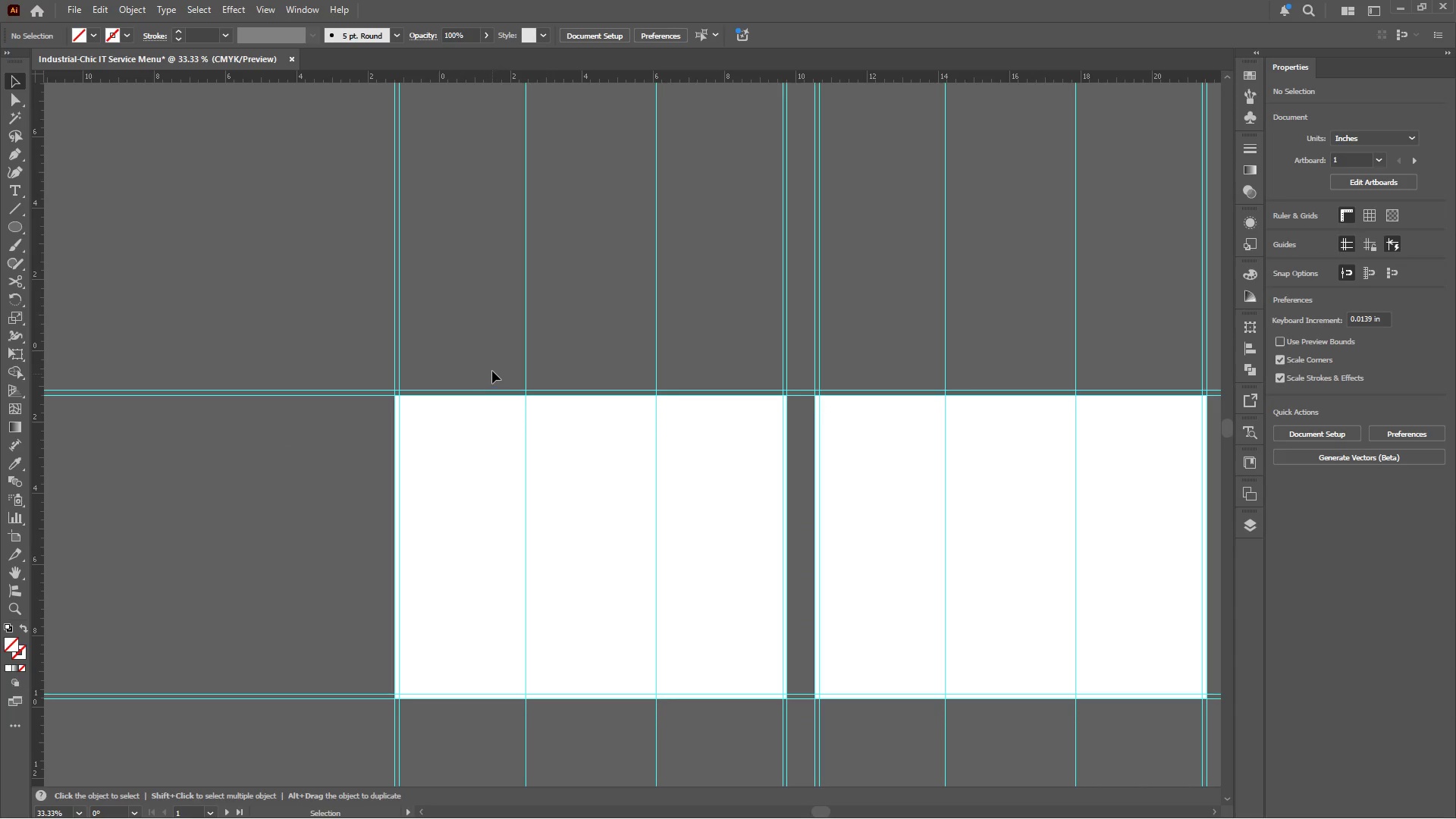 
hold_key(key=AltLeft, duration=0.31)
scroll: coordinate [471, 391], scroll_direction: up, amount: 2.0
 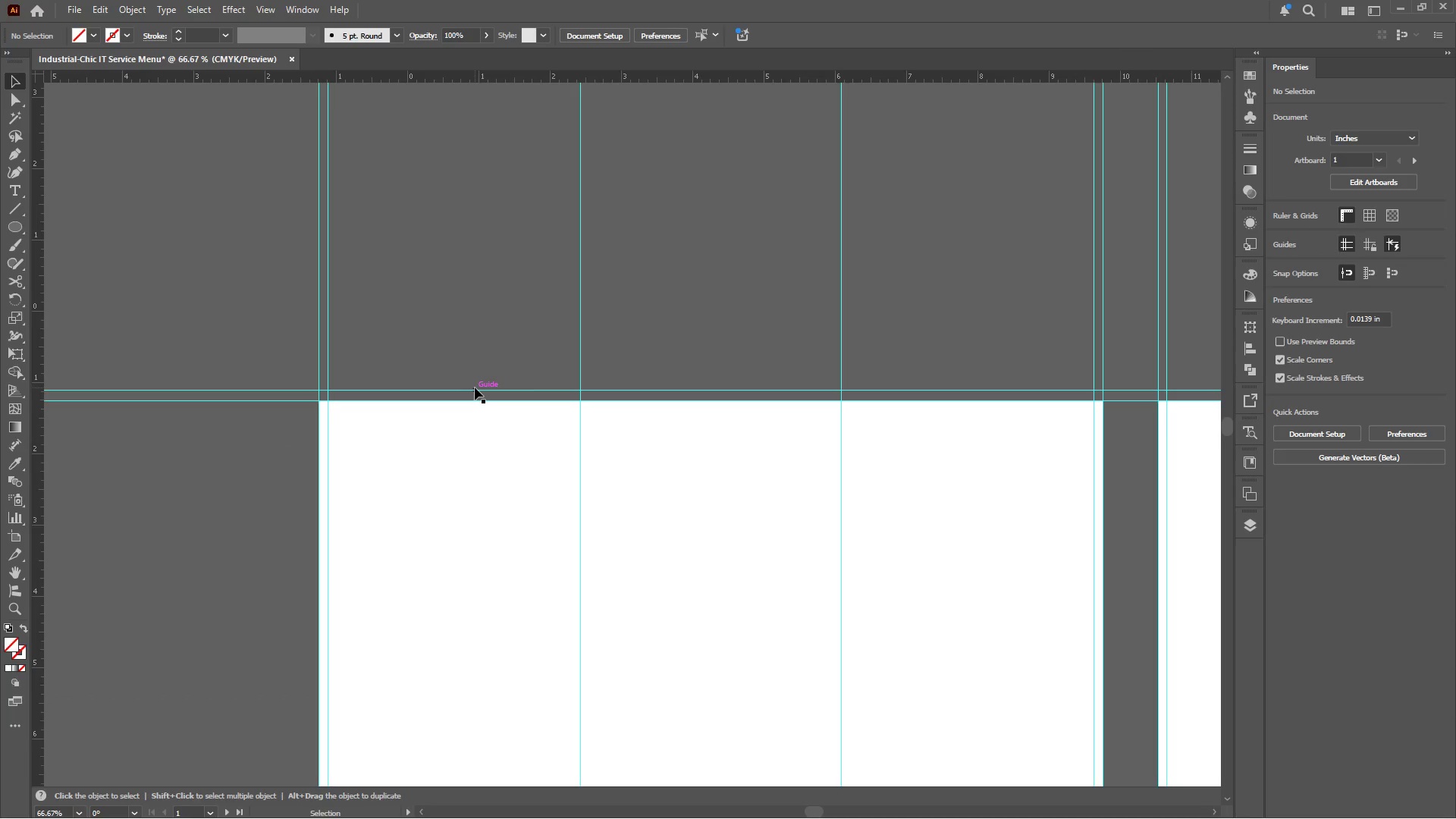 
left_click([475, 388])
 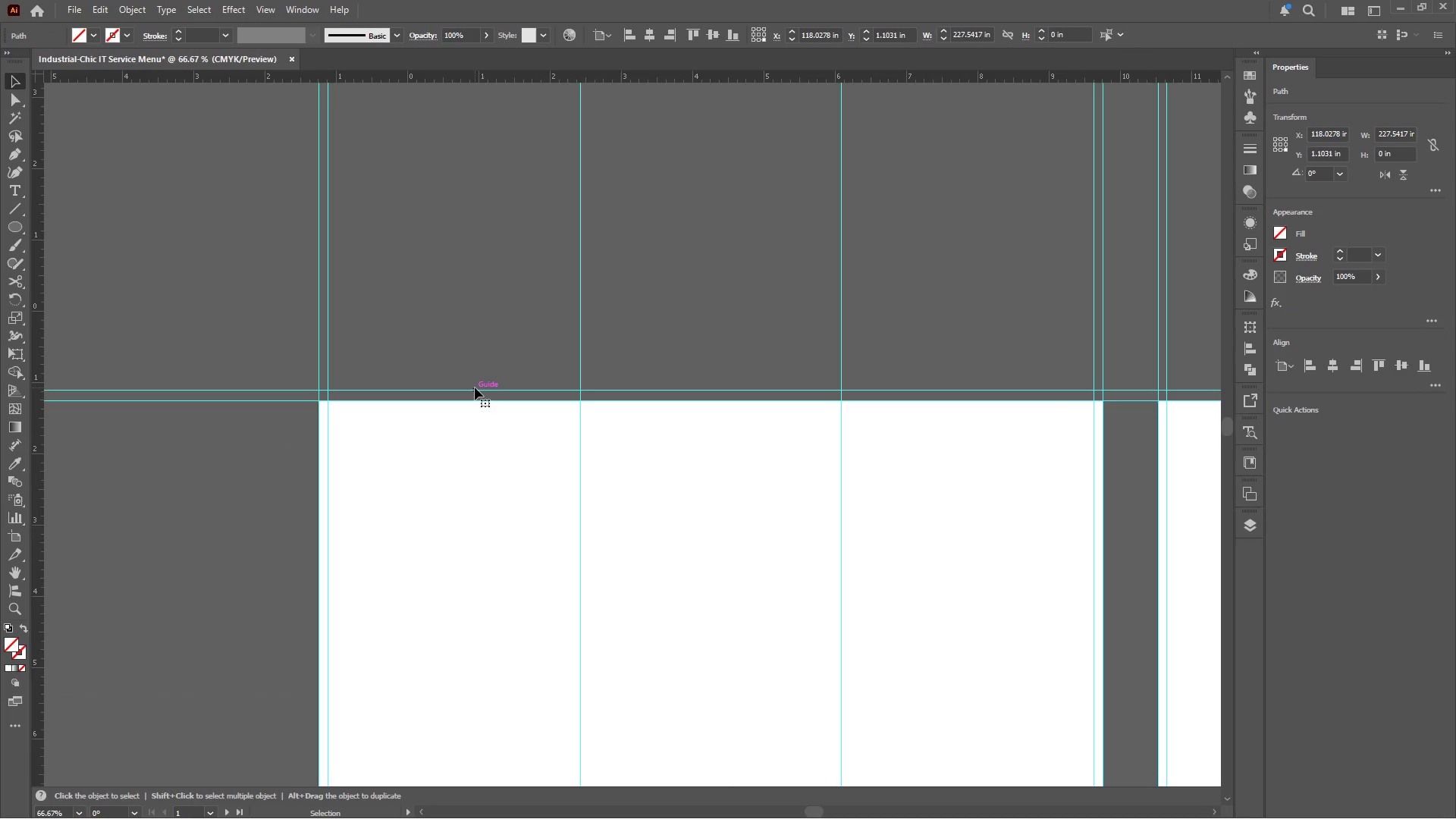 
hold_key(key=AltLeft, duration=0.52)
scroll: coordinate [531, 368], scroll_direction: down, amount: 3.0
 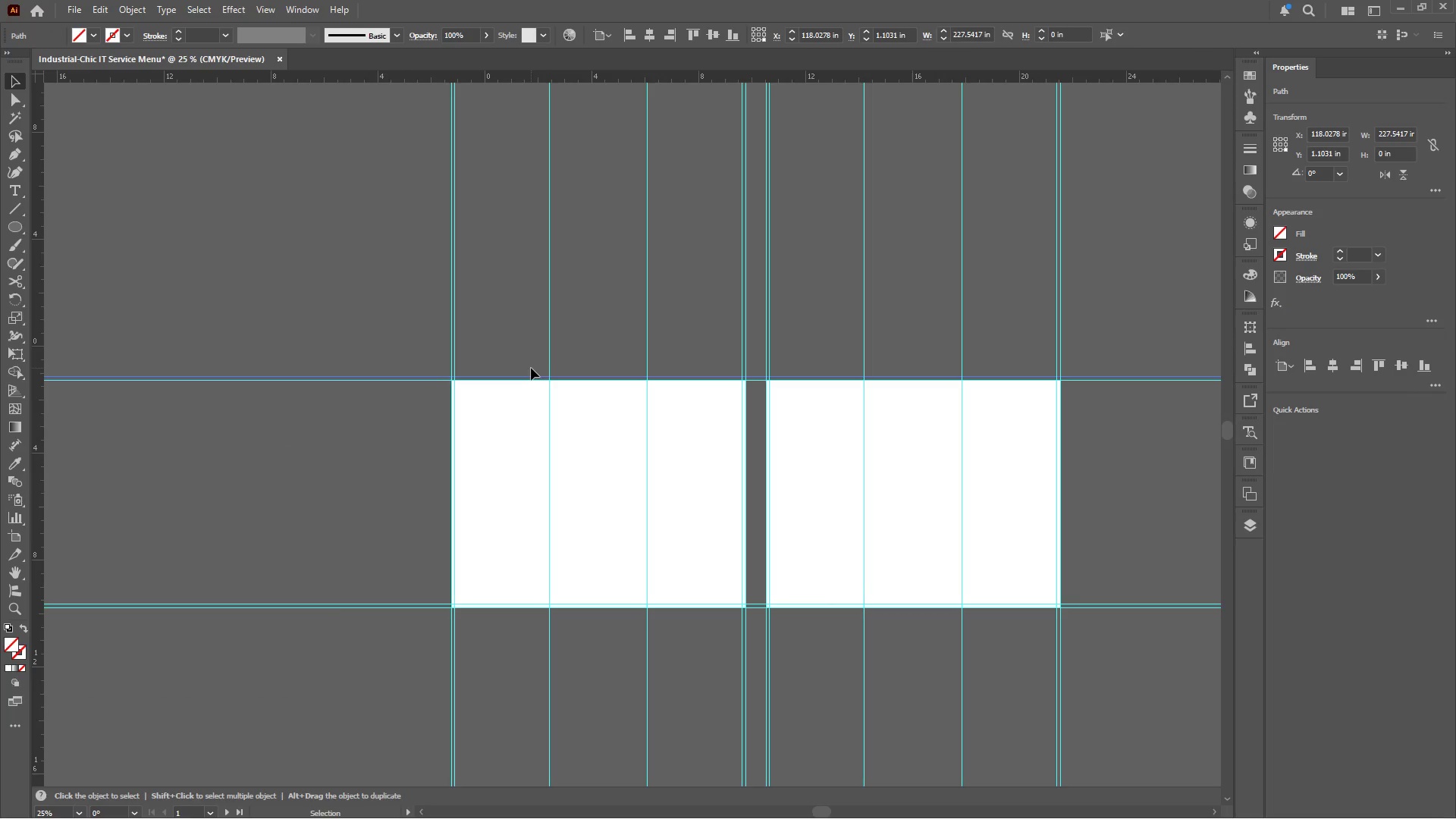 
hold_key(key=AltLeft, duration=0.45)
 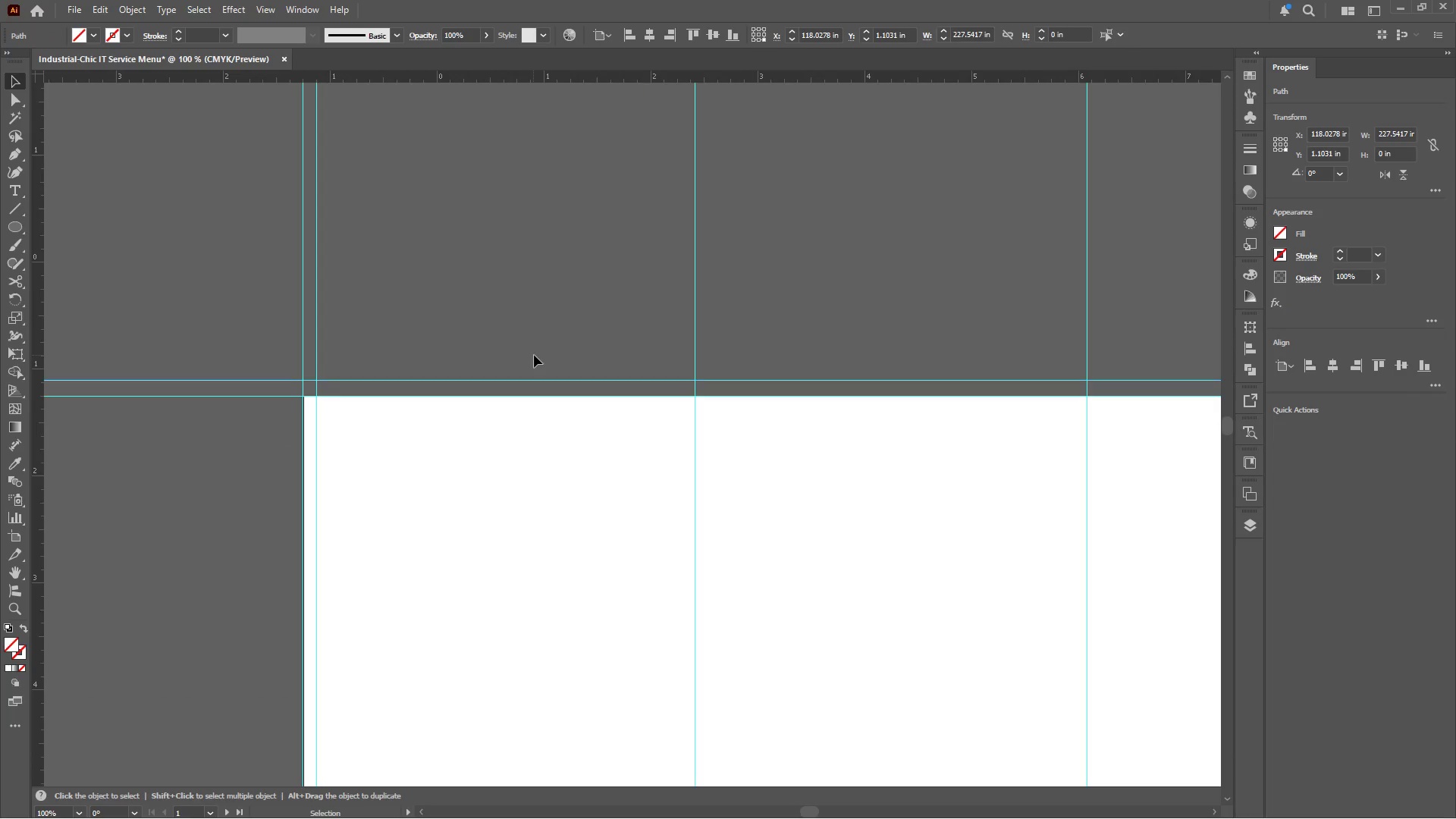 
left_click([533, 355])
 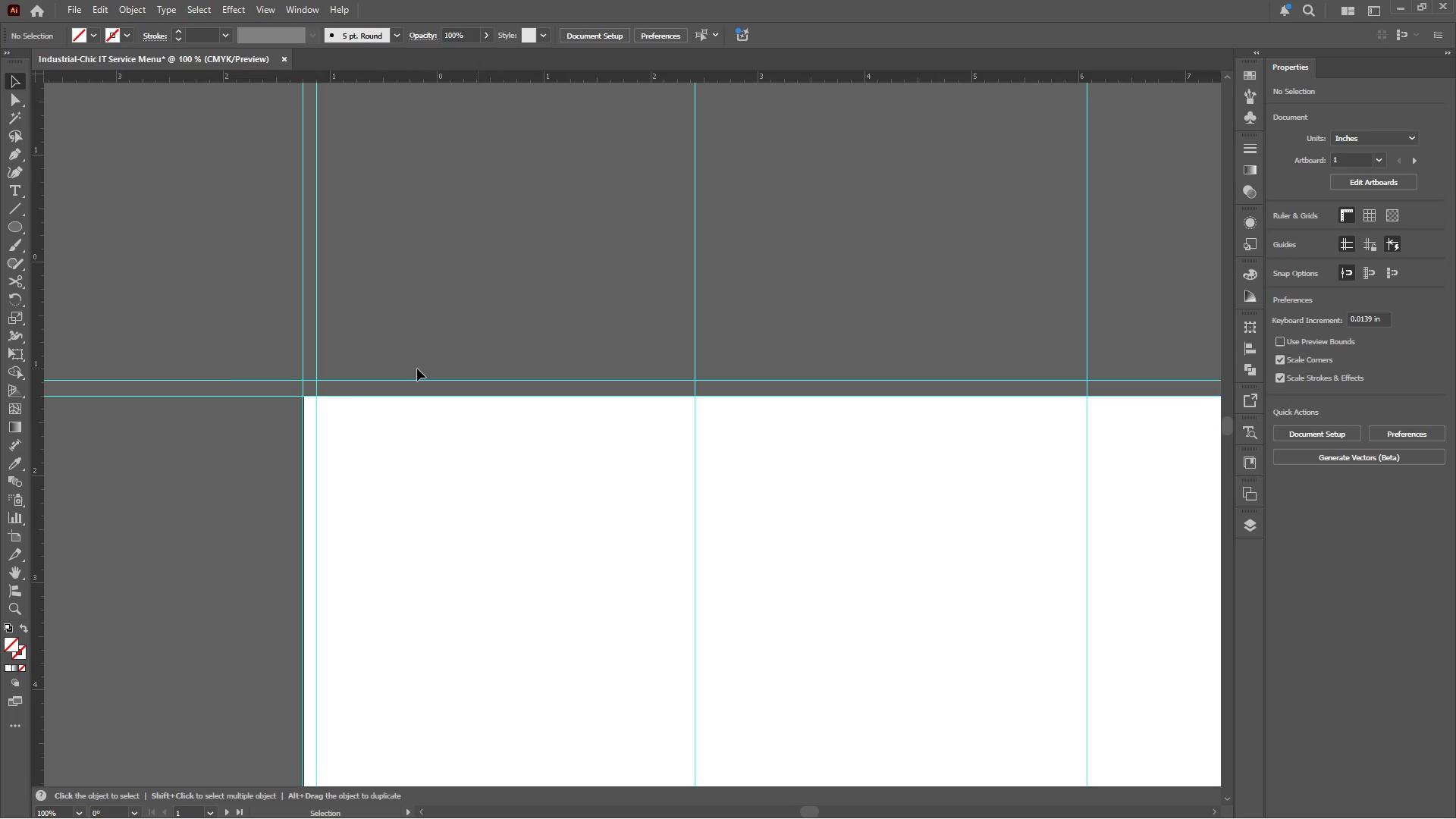 
scroll: coordinate [500, 375], scroll_direction: up, amount: 3.0
 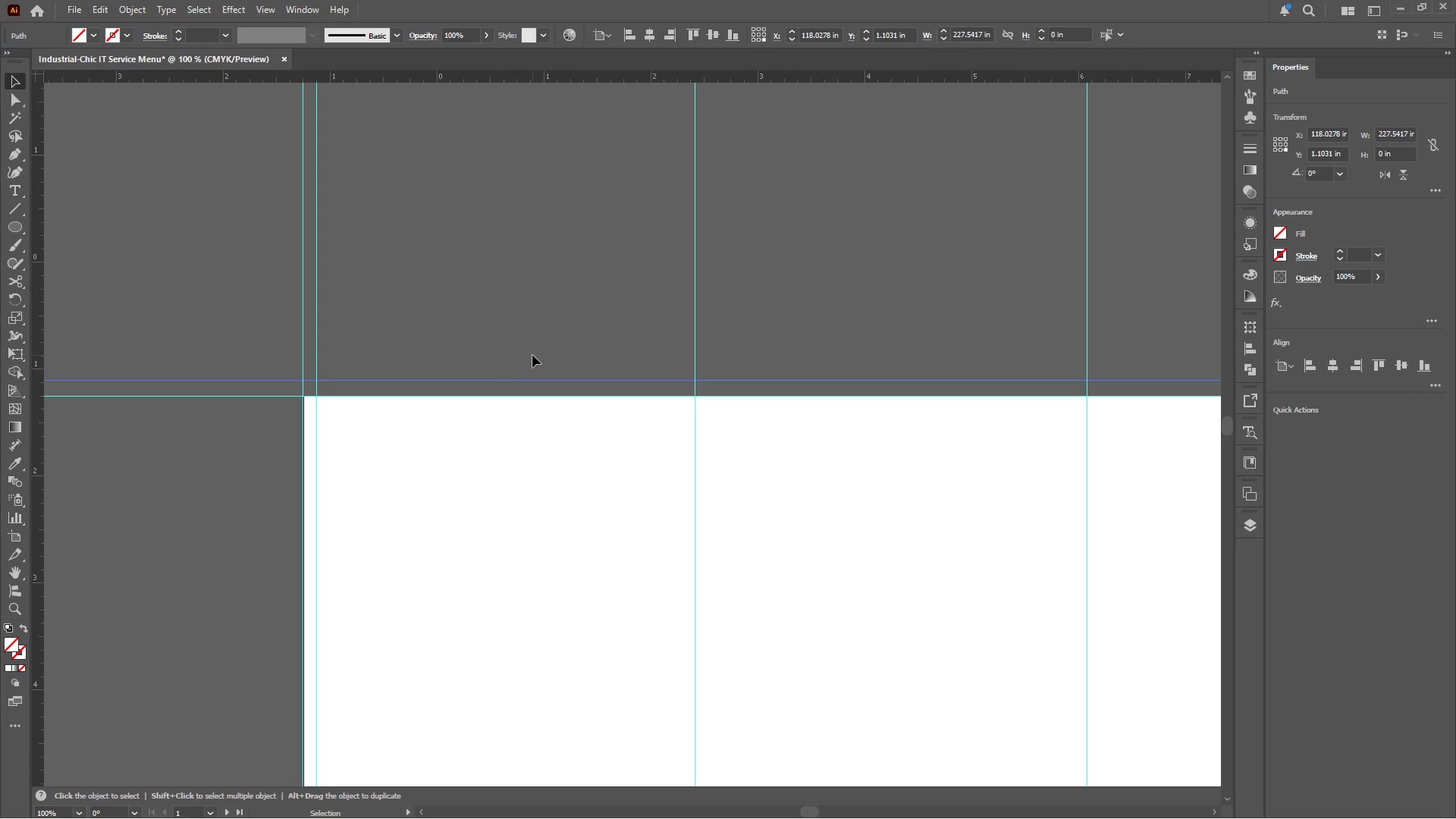 
hold_key(key=AltLeft, duration=0.58)
scroll: coordinate [319, 388], scroll_direction: up, amount: 3.0
 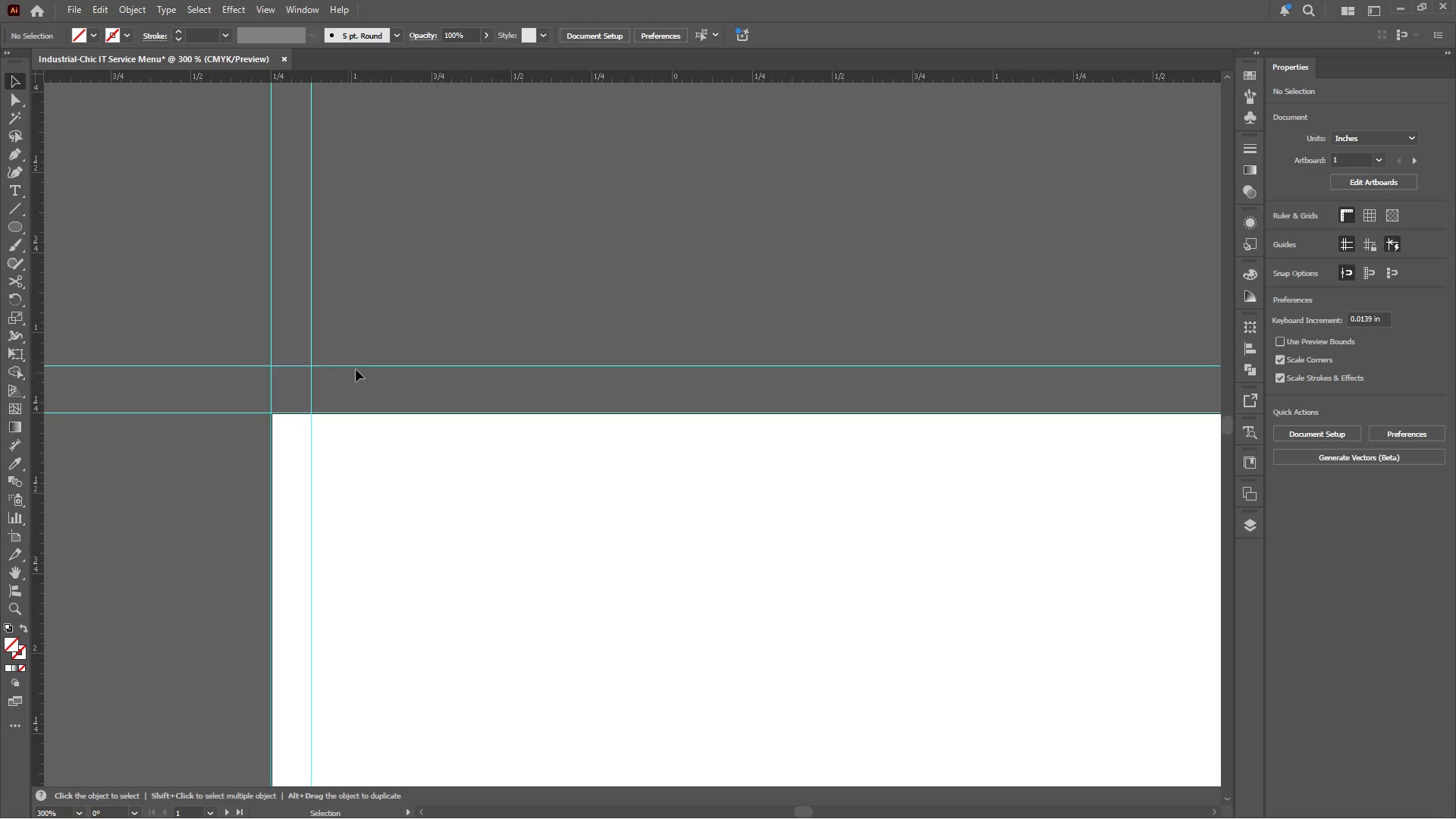 
left_click_drag(start_coordinate=[462, 332], to_coordinate=[433, 449])
 